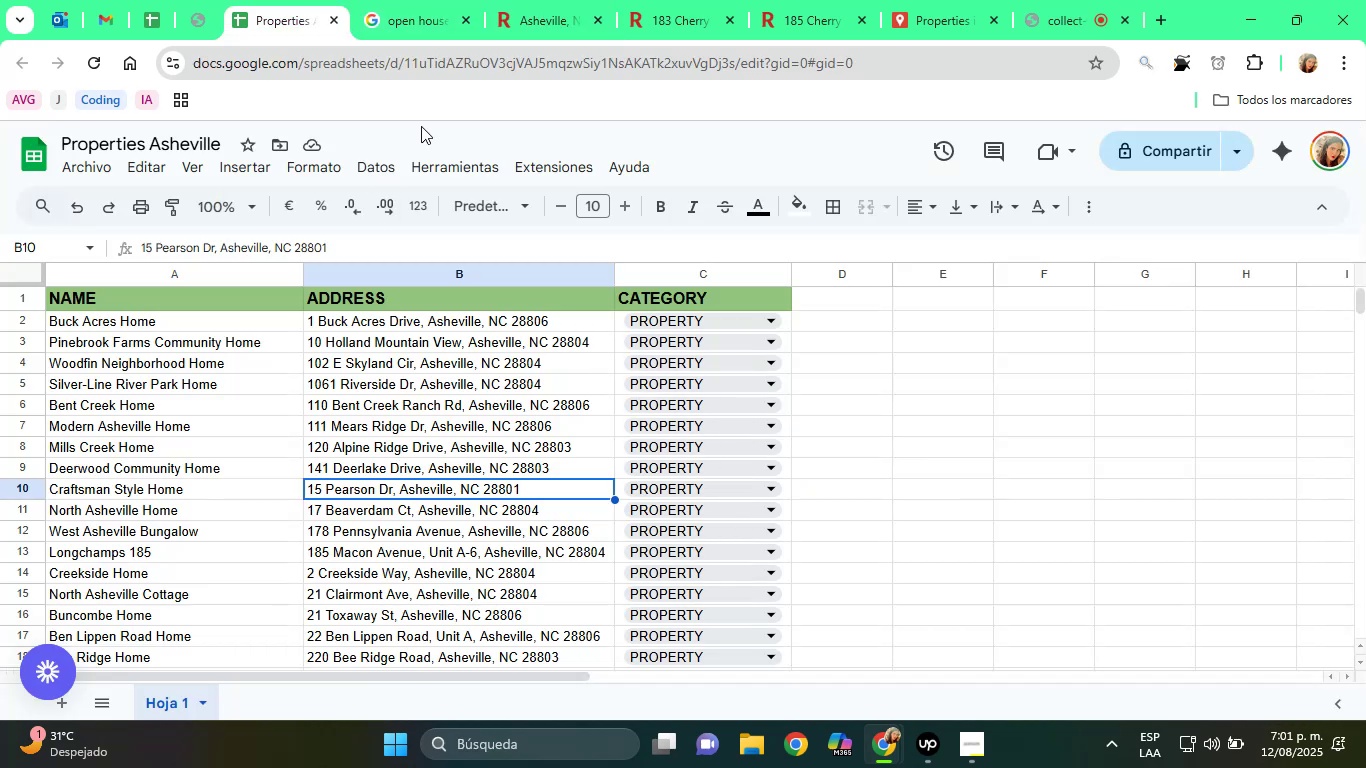 
left_click([528, 0])
 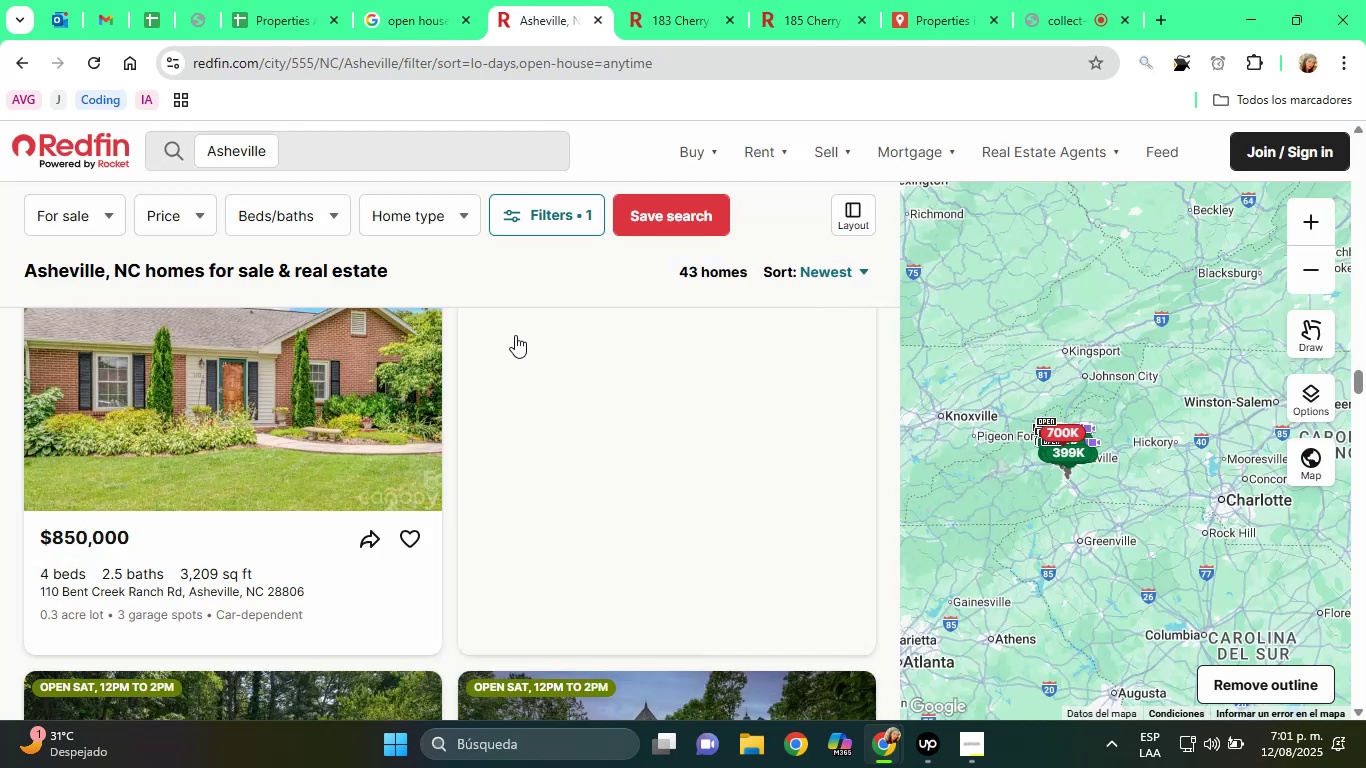 
scroll: coordinate [810, 606], scroll_direction: down, amount: 5.0
 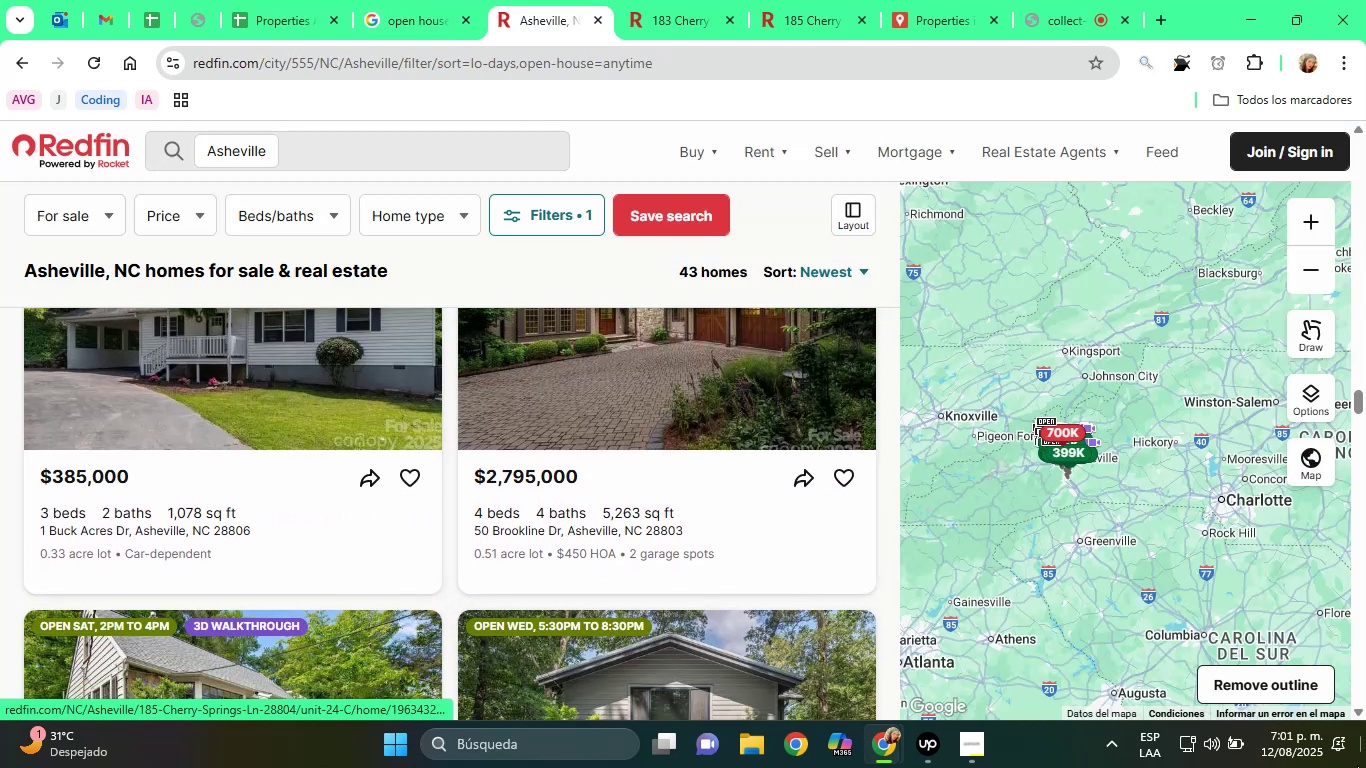 
scroll: coordinate [631, 491], scroll_direction: up, amount: 2.0
 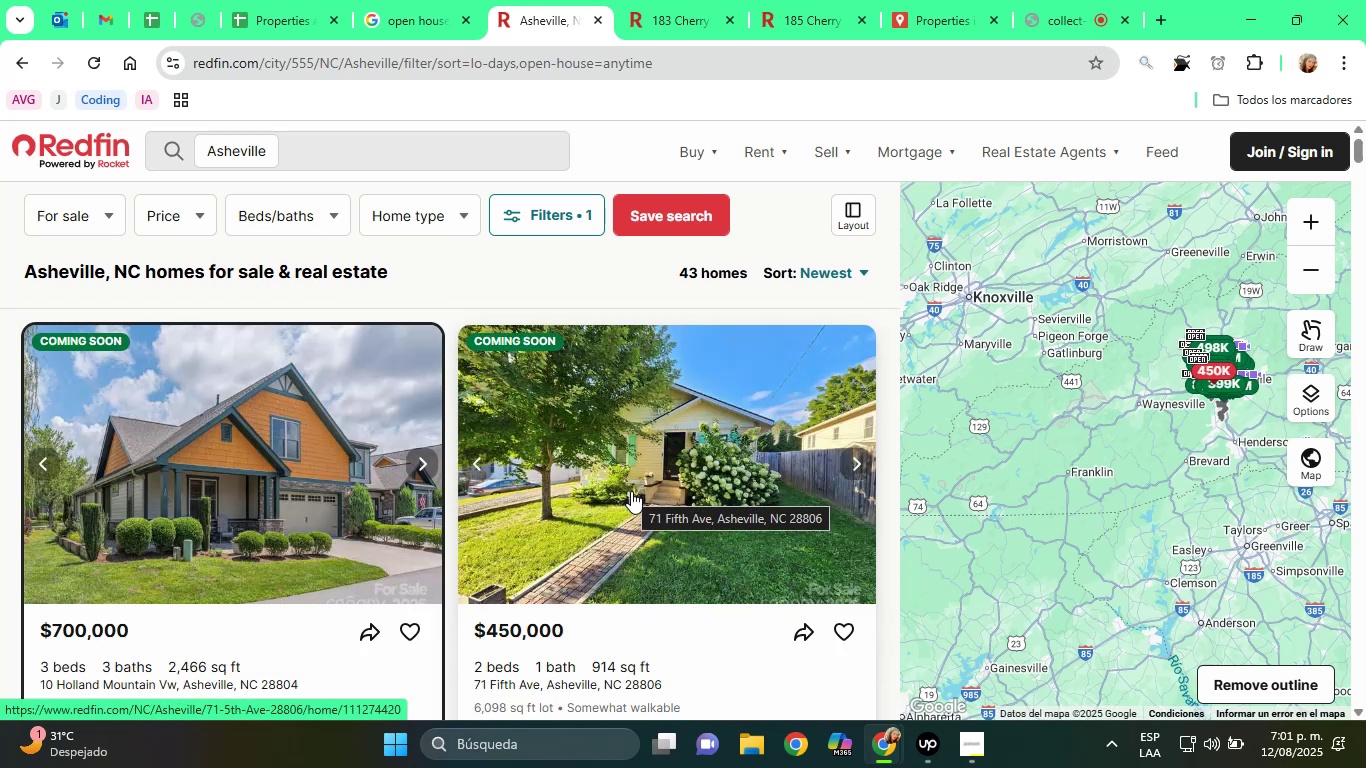 
scroll: coordinate [631, 491], scroll_direction: down, amount: 39.0
 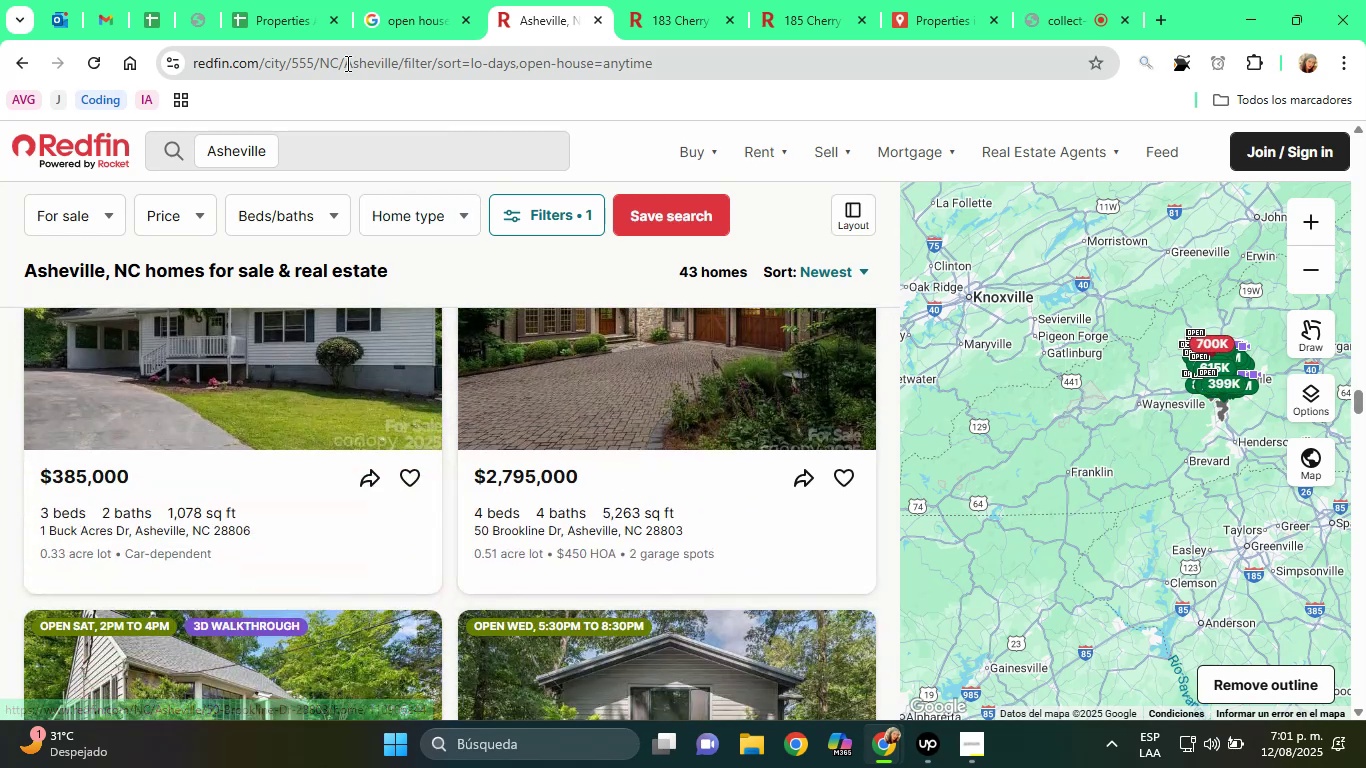 
left_click([286, 0])
 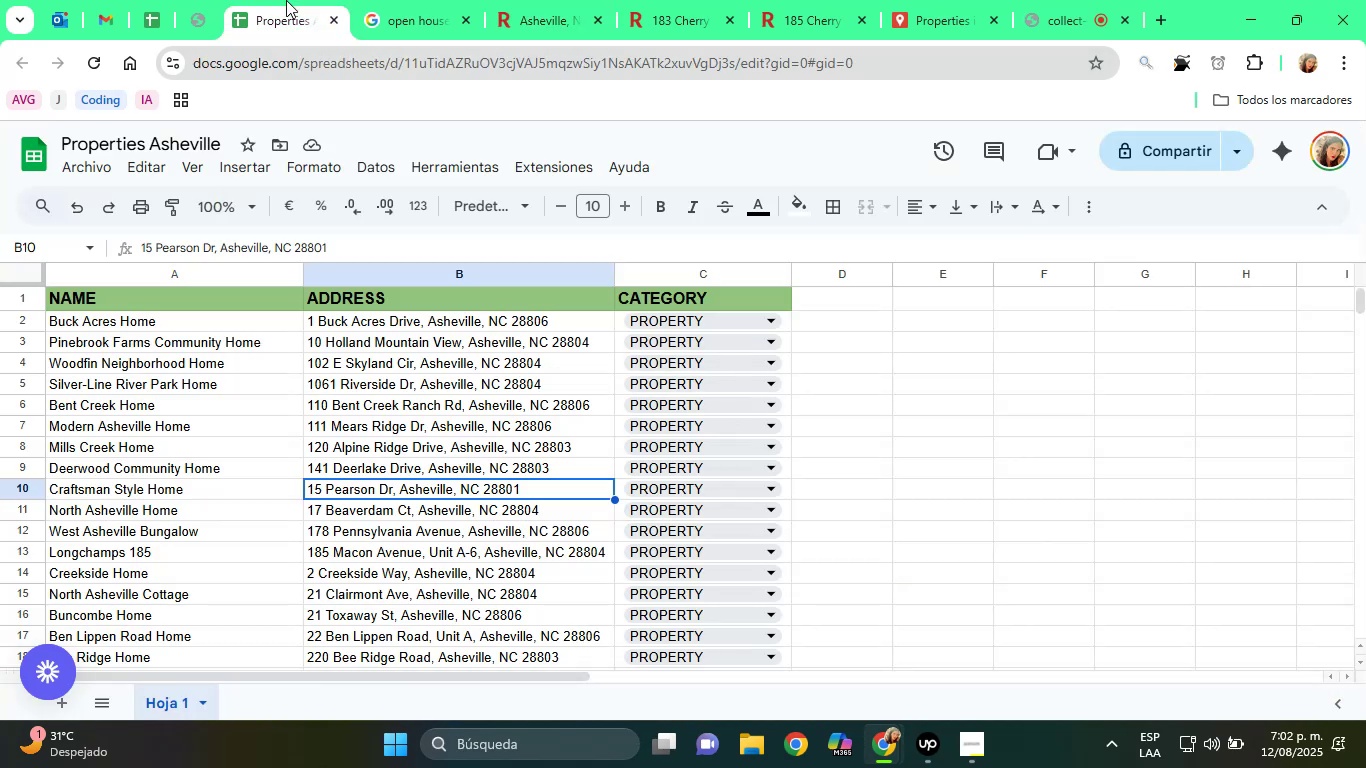 
wait(5.35)
 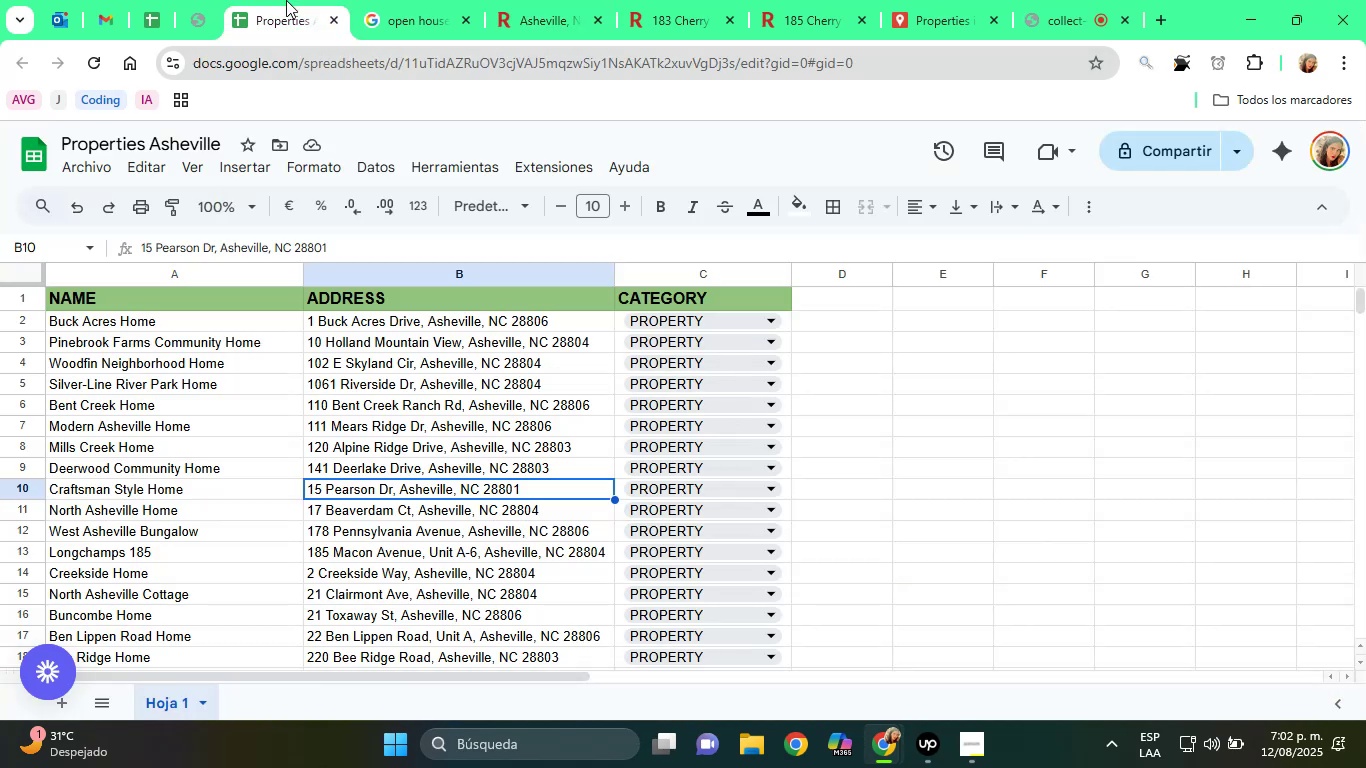 
scroll: coordinate [375, 494], scroll_direction: down, amount: 5.0
 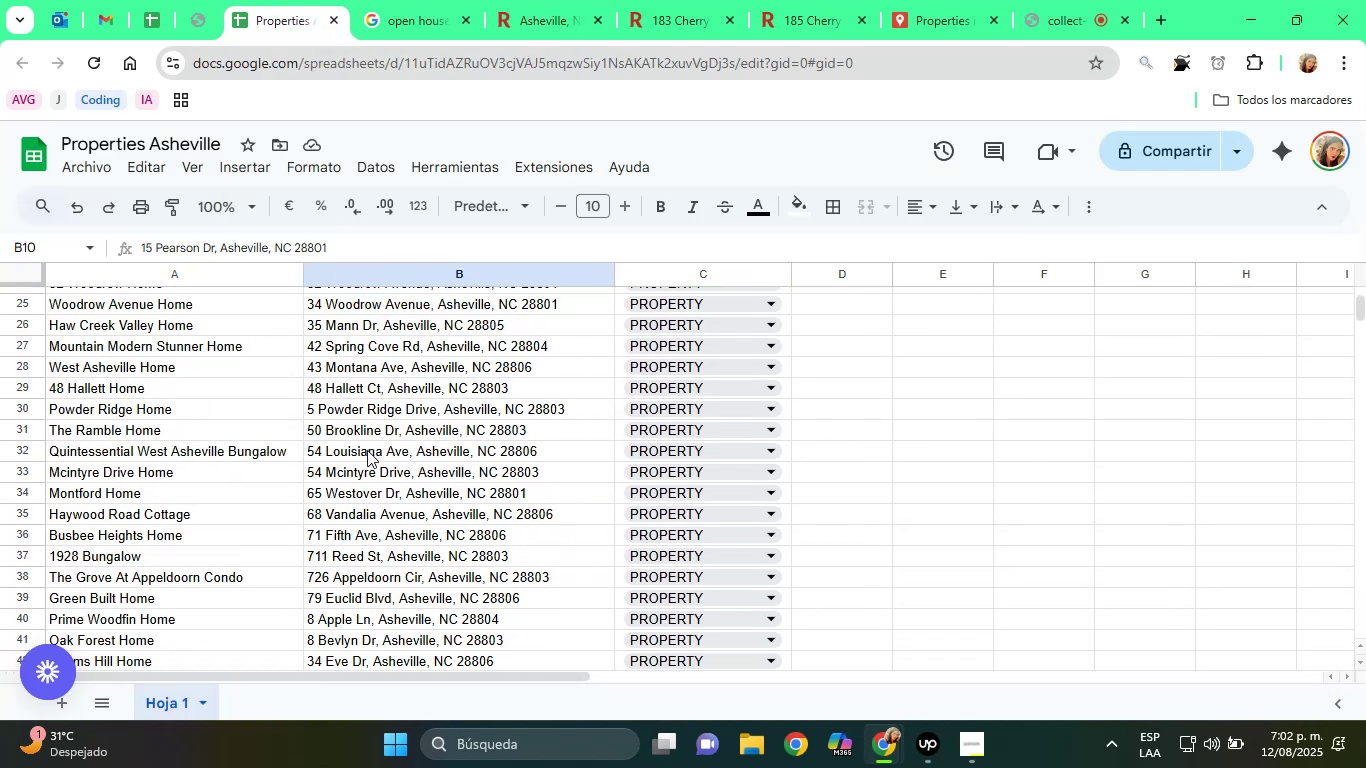 
left_click([370, 440])
 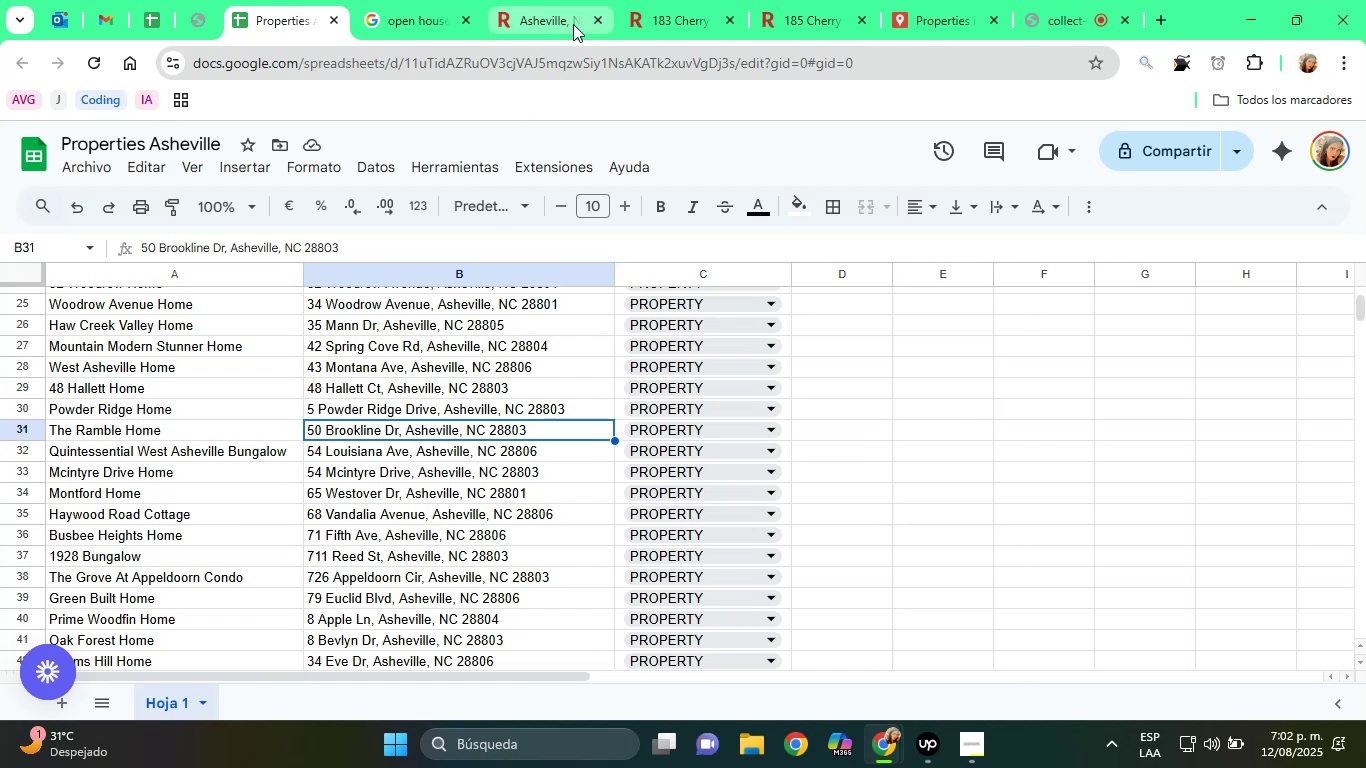 
left_click([568, 3])
 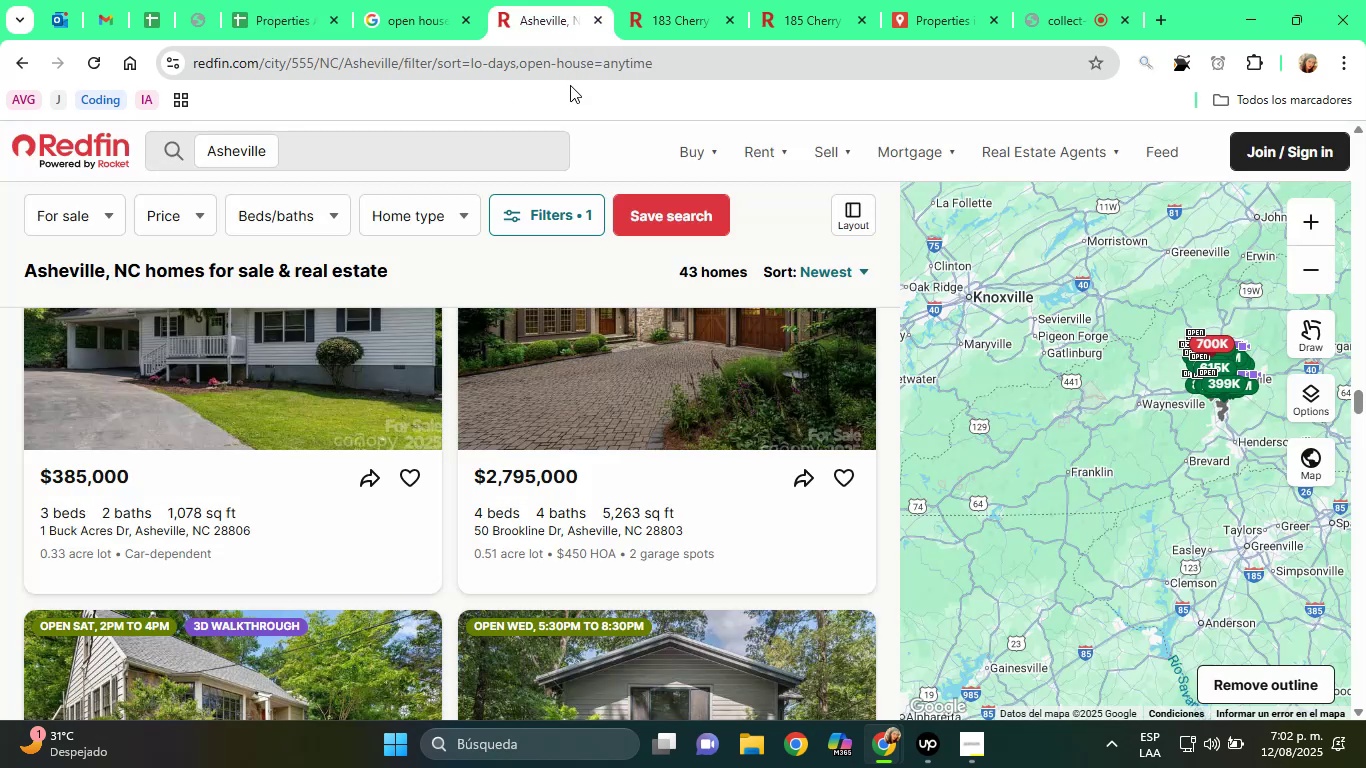 
wait(10.41)
 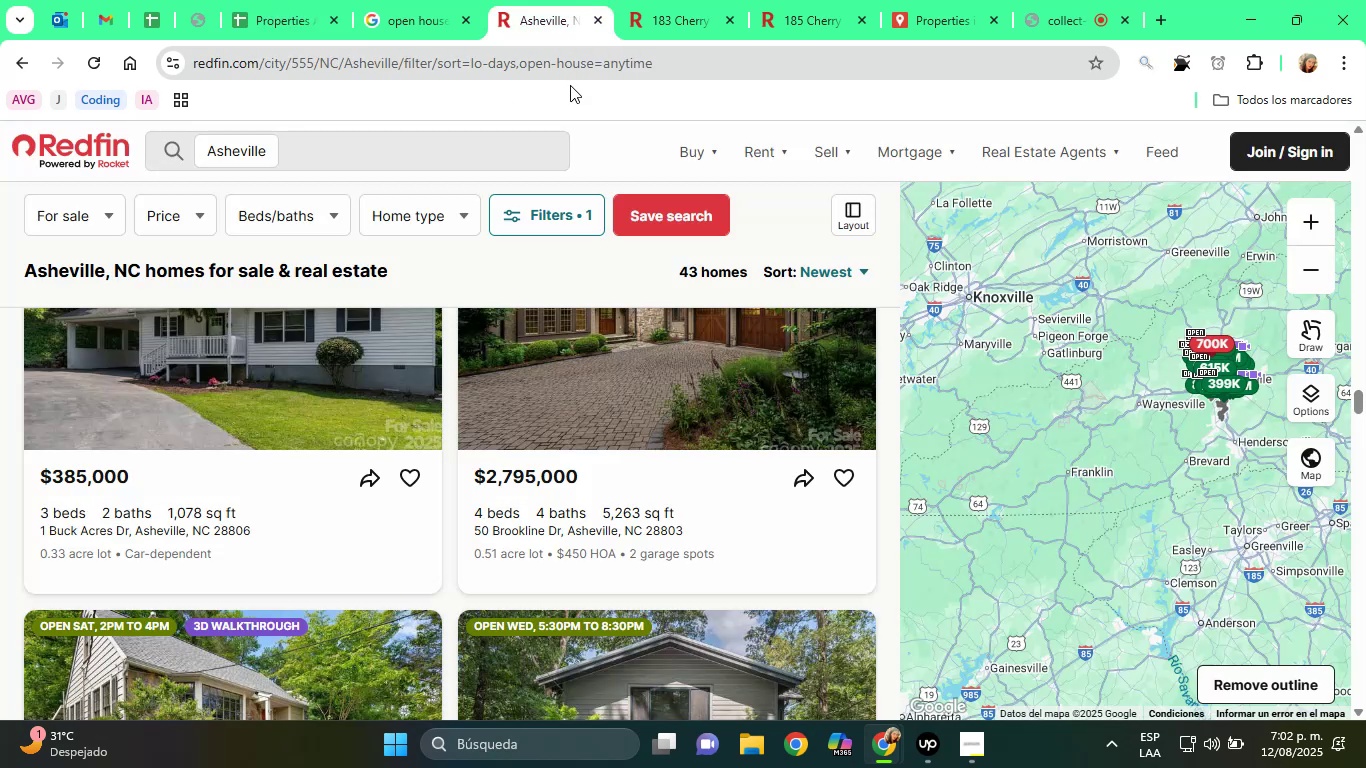 
scroll: coordinate [717, 564], scroll_direction: down, amount: 2.0
 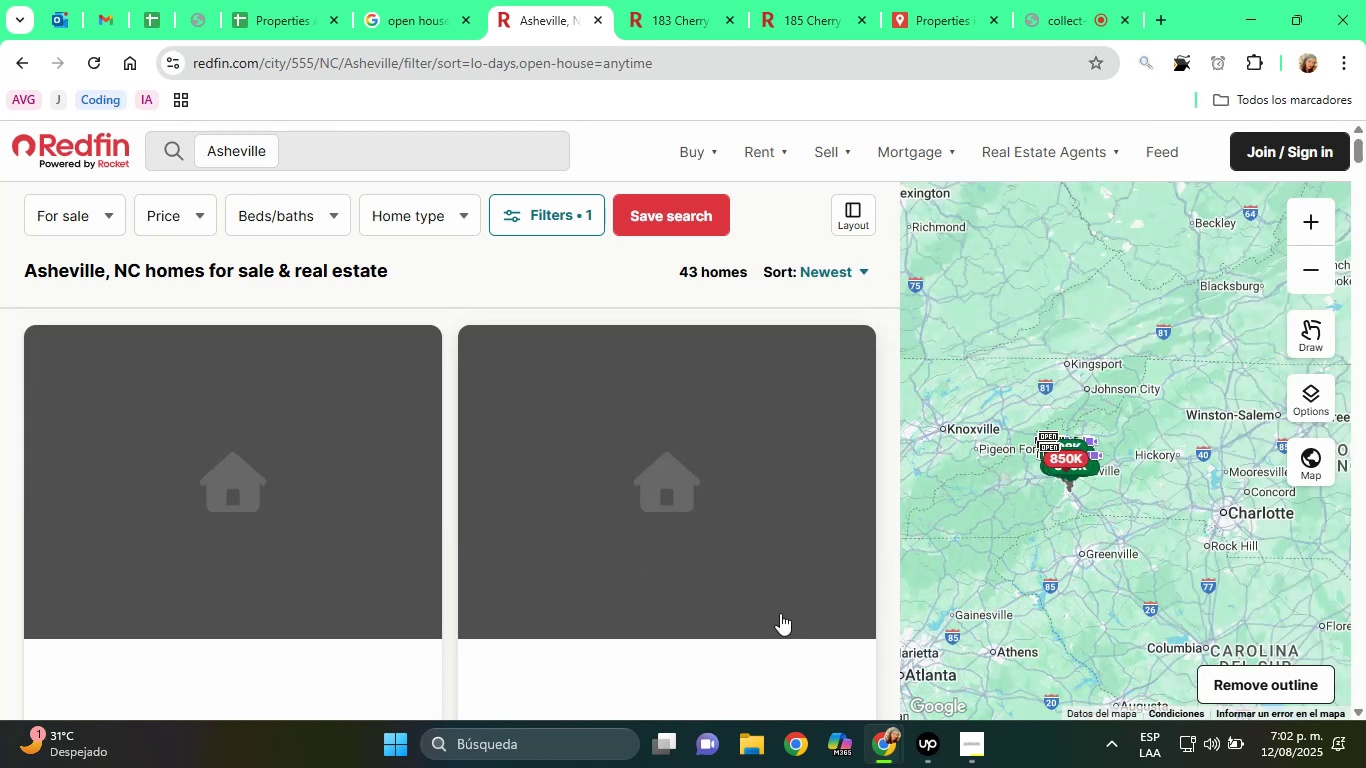 
mouse_move([289, 399])
 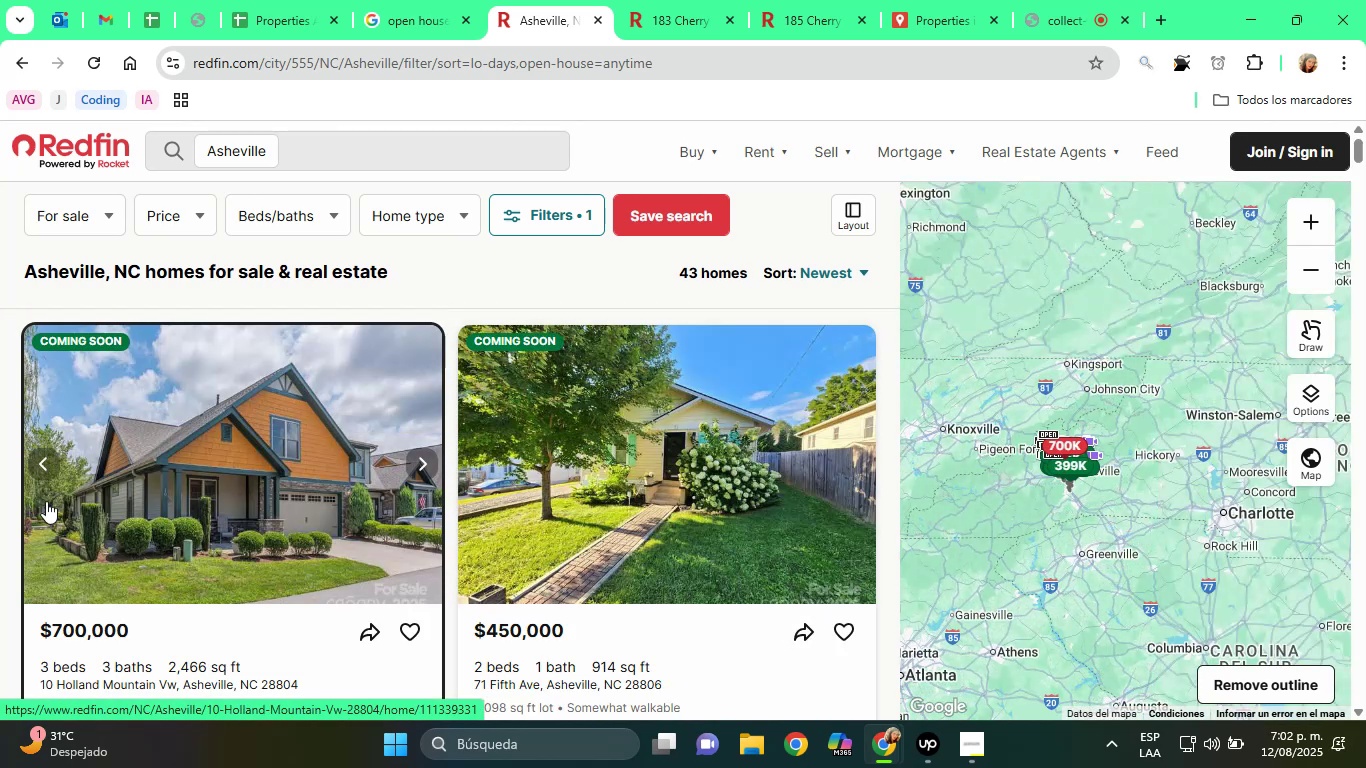 
scroll: coordinate [108, 449], scroll_direction: down, amount: 31.0
 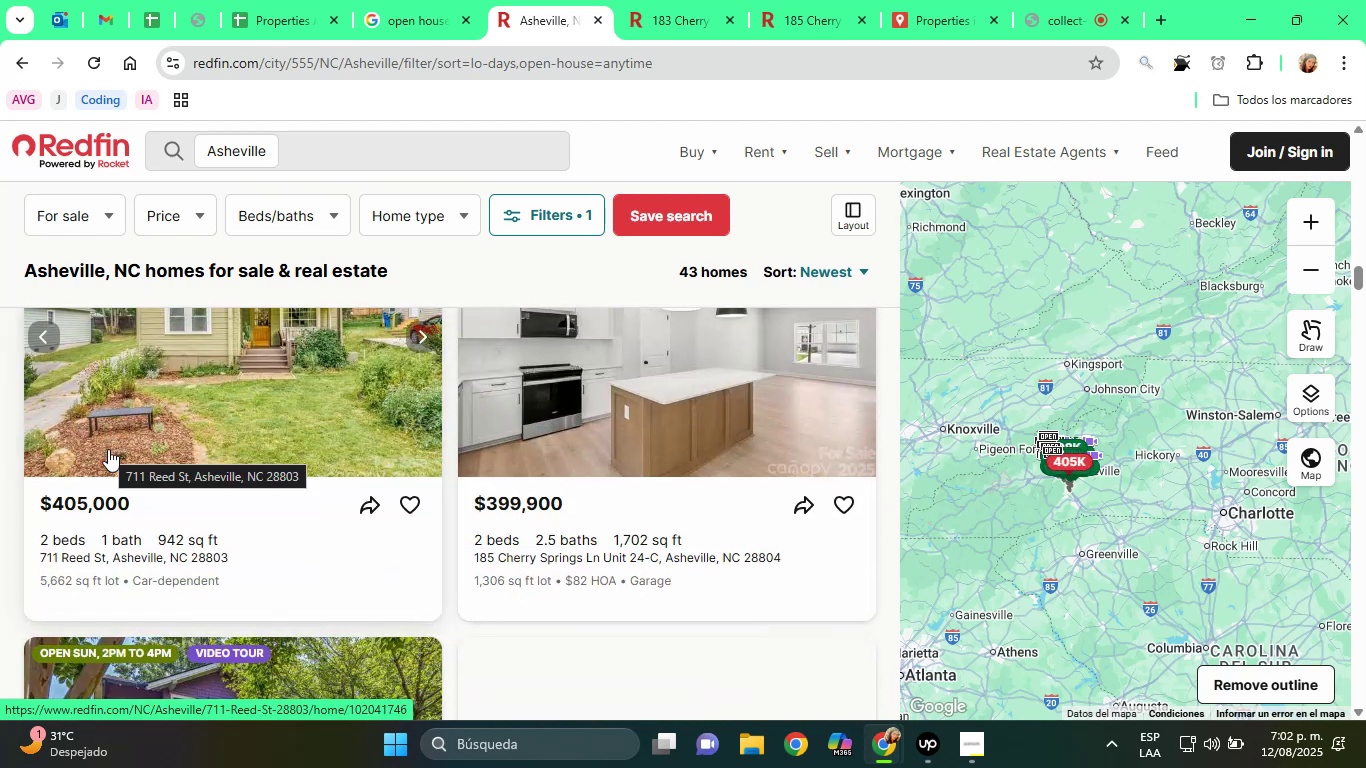 
scroll: coordinate [108, 449], scroll_direction: up, amount: 9.0
 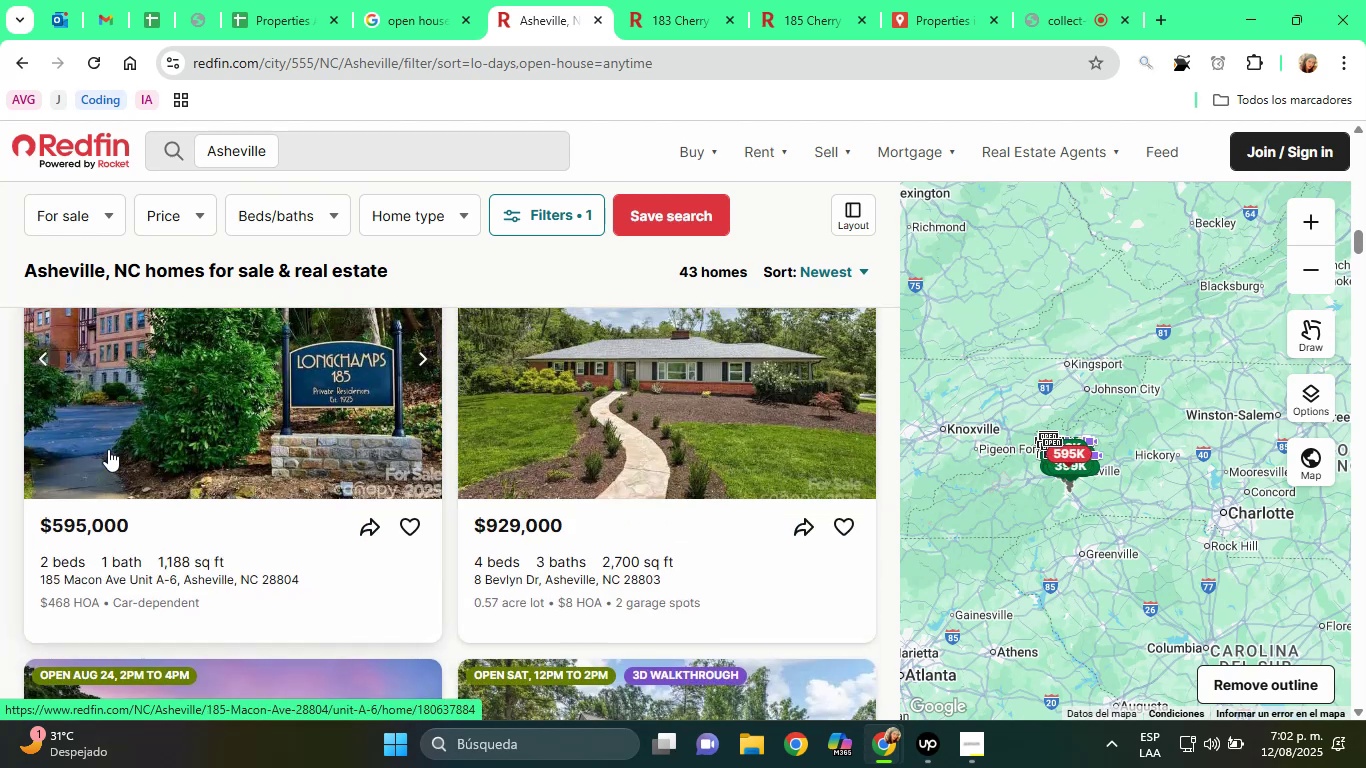 
scroll: coordinate [108, 449], scroll_direction: down, amount: 29.0
 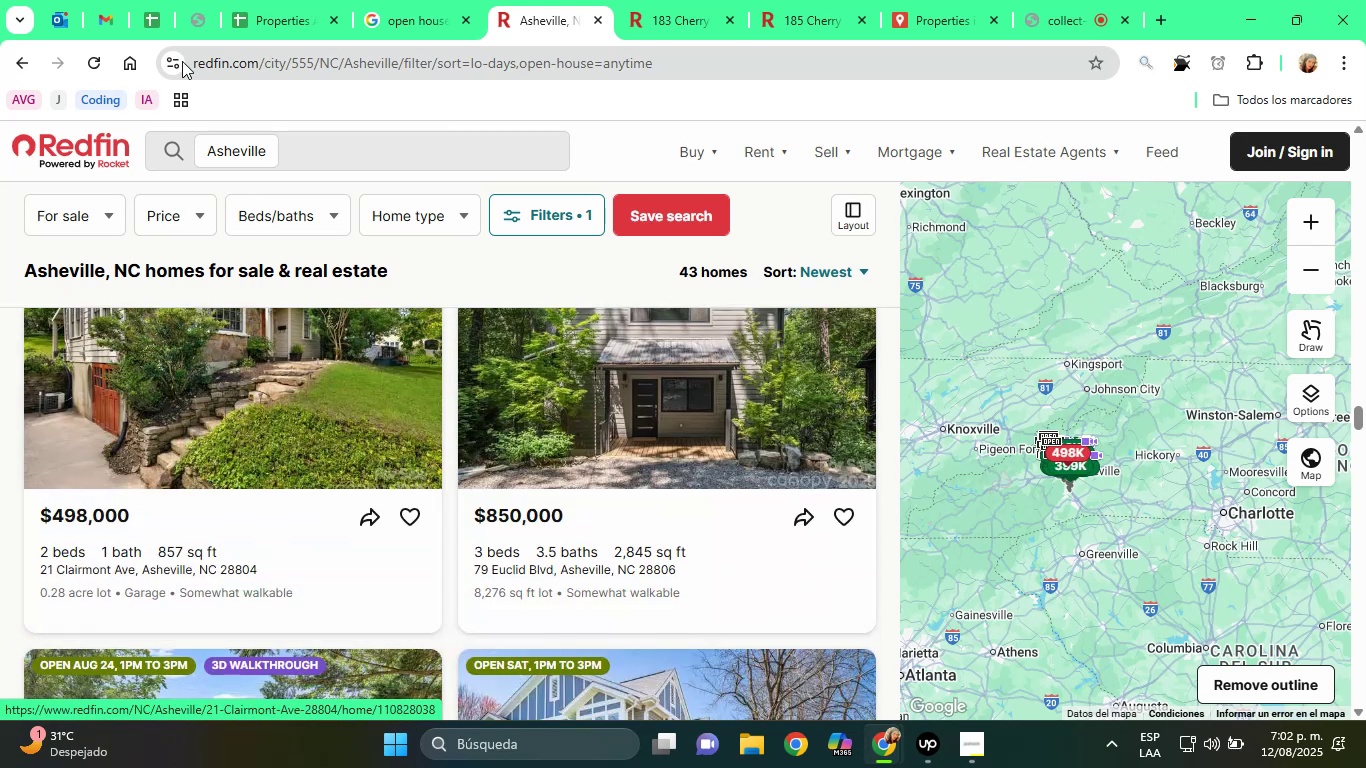 
left_click([255, 0])
 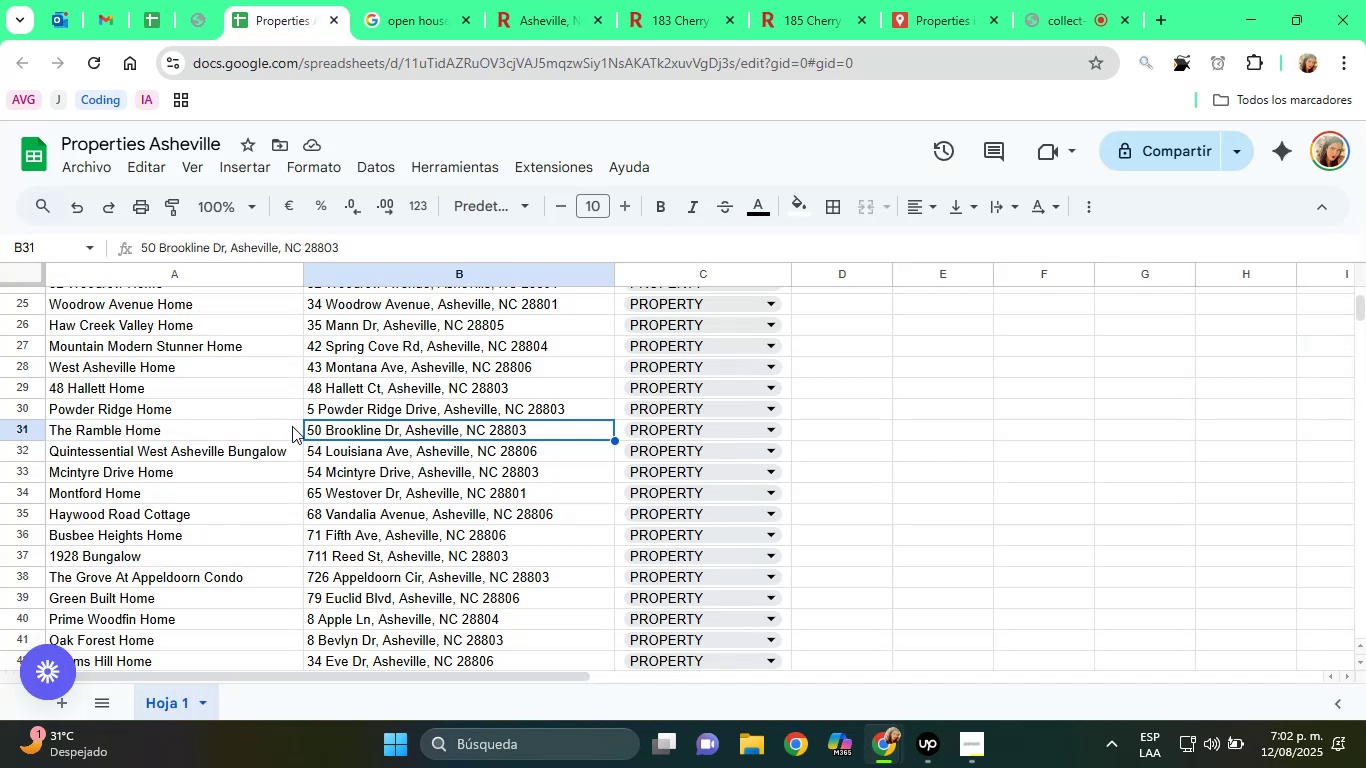 
scroll: coordinate [311, 364], scroll_direction: up, amount: 2.0
 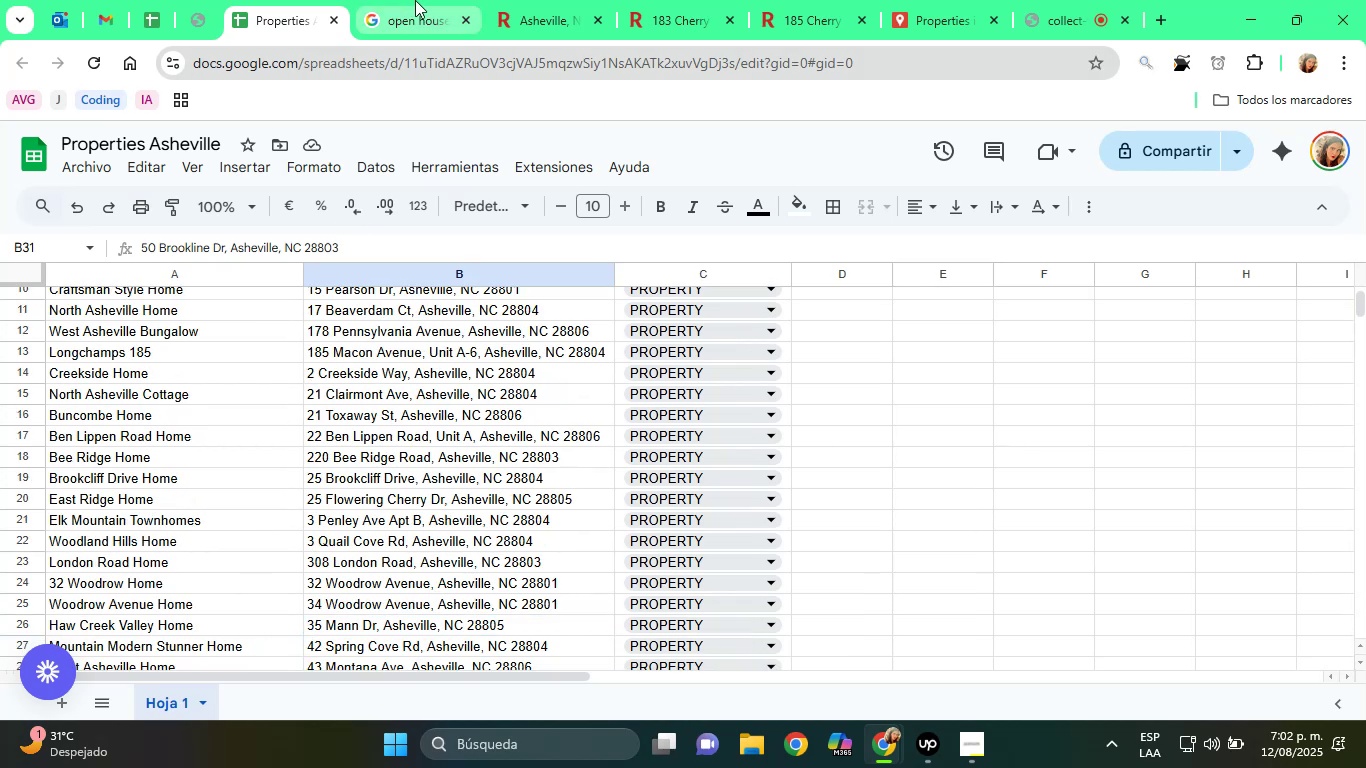 
left_click([526, 0])
 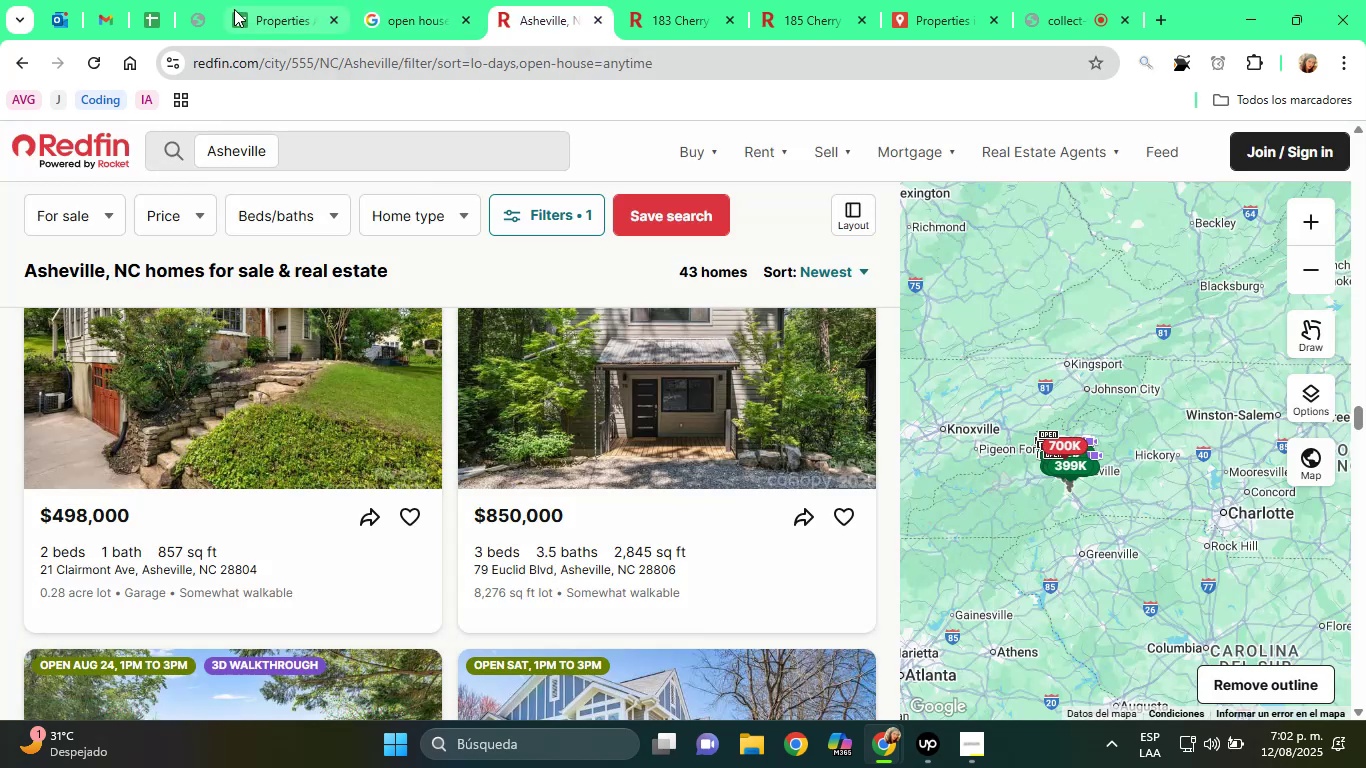 
left_click([273, 0])
 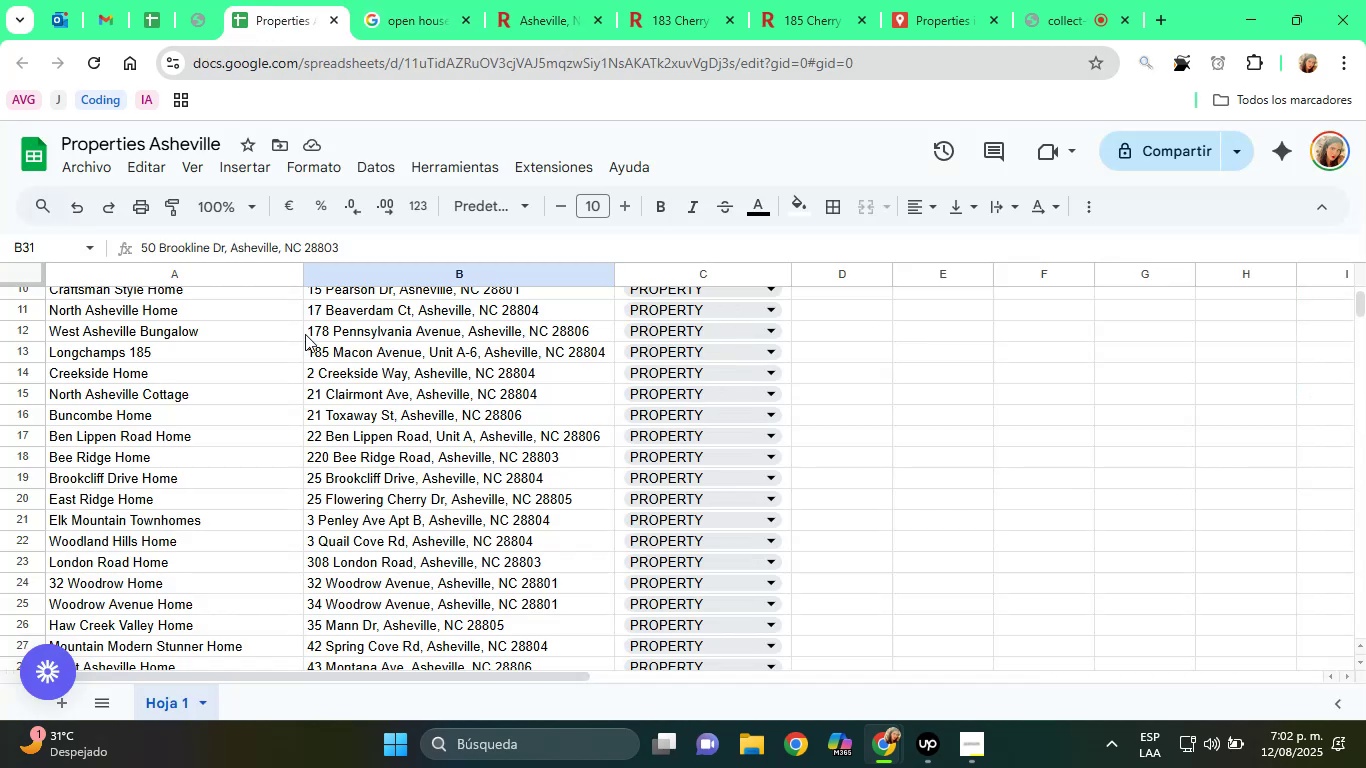 
scroll: coordinate [288, 374], scroll_direction: down, amount: 5.0
 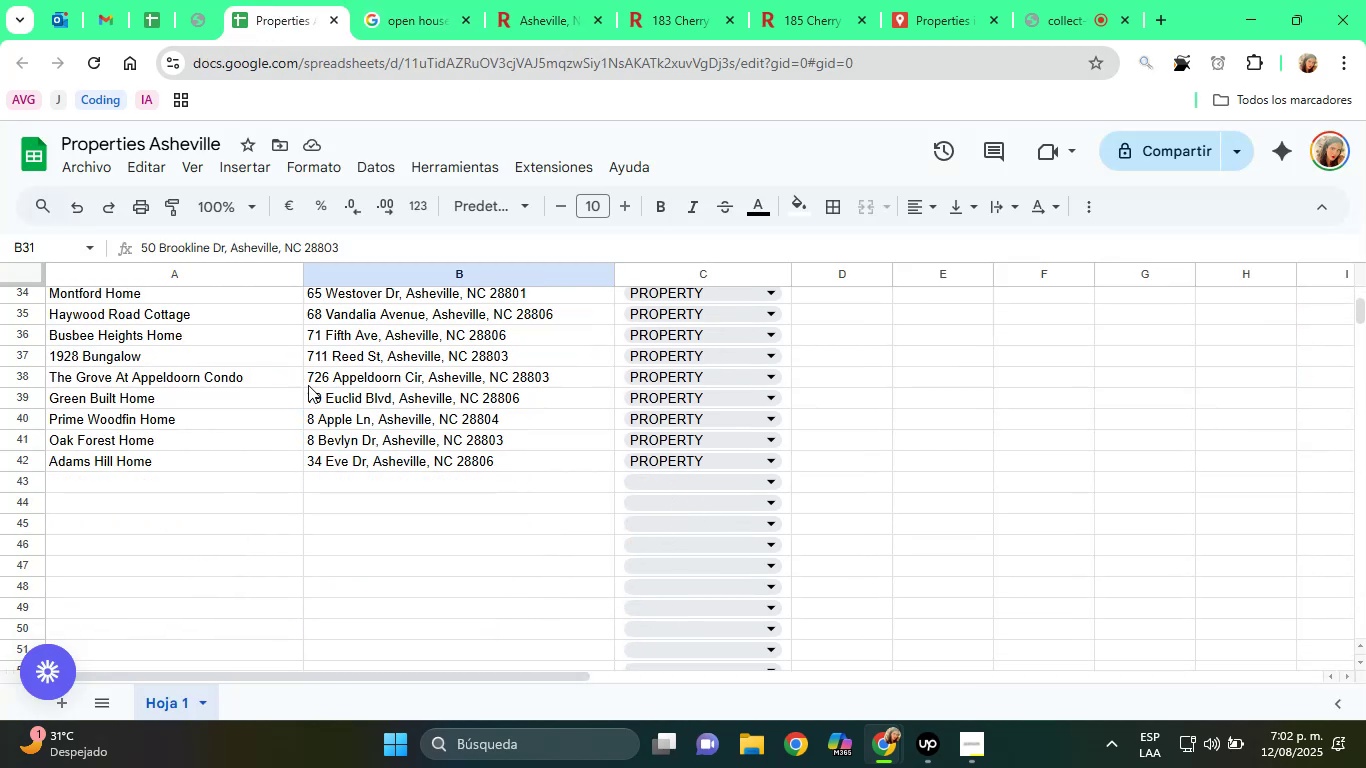 
scroll: coordinate [353, 402], scroll_direction: up, amount: 1.0
 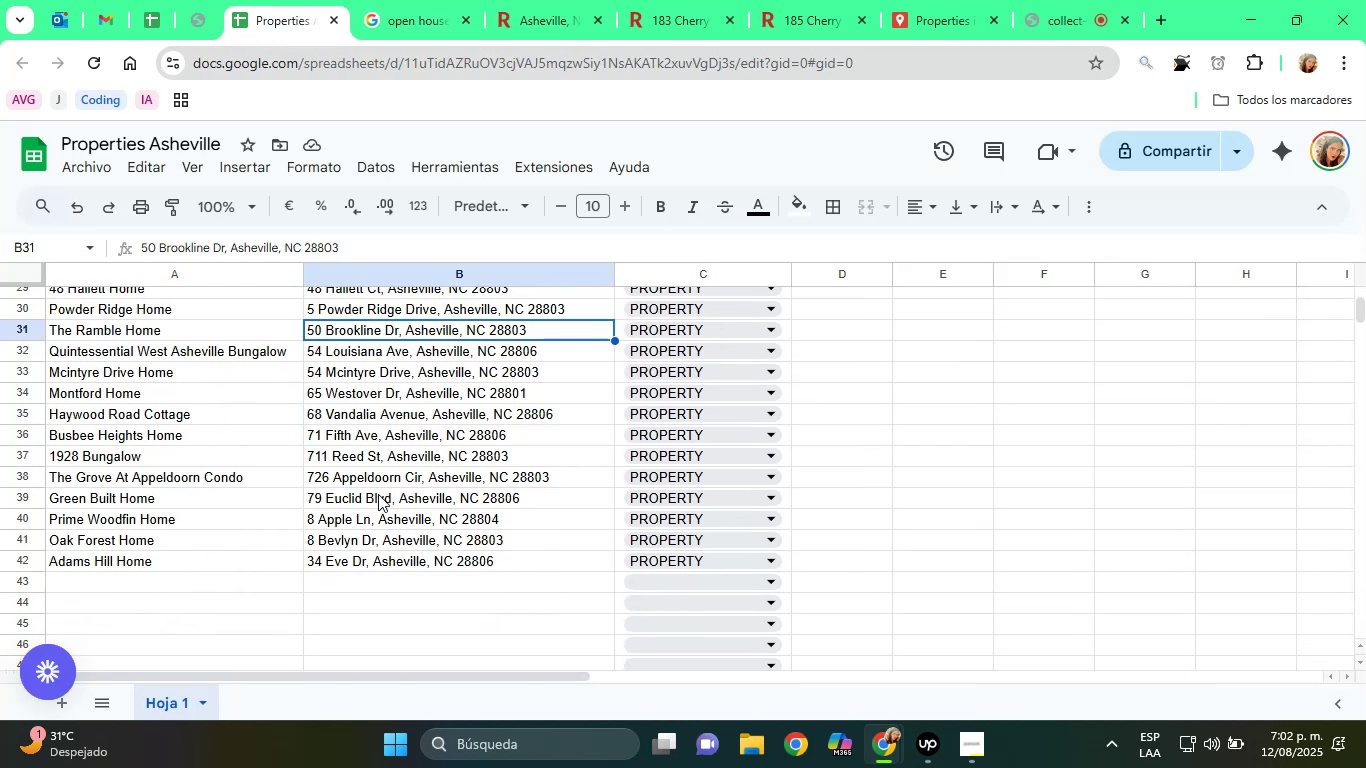 
left_click([373, 503])
 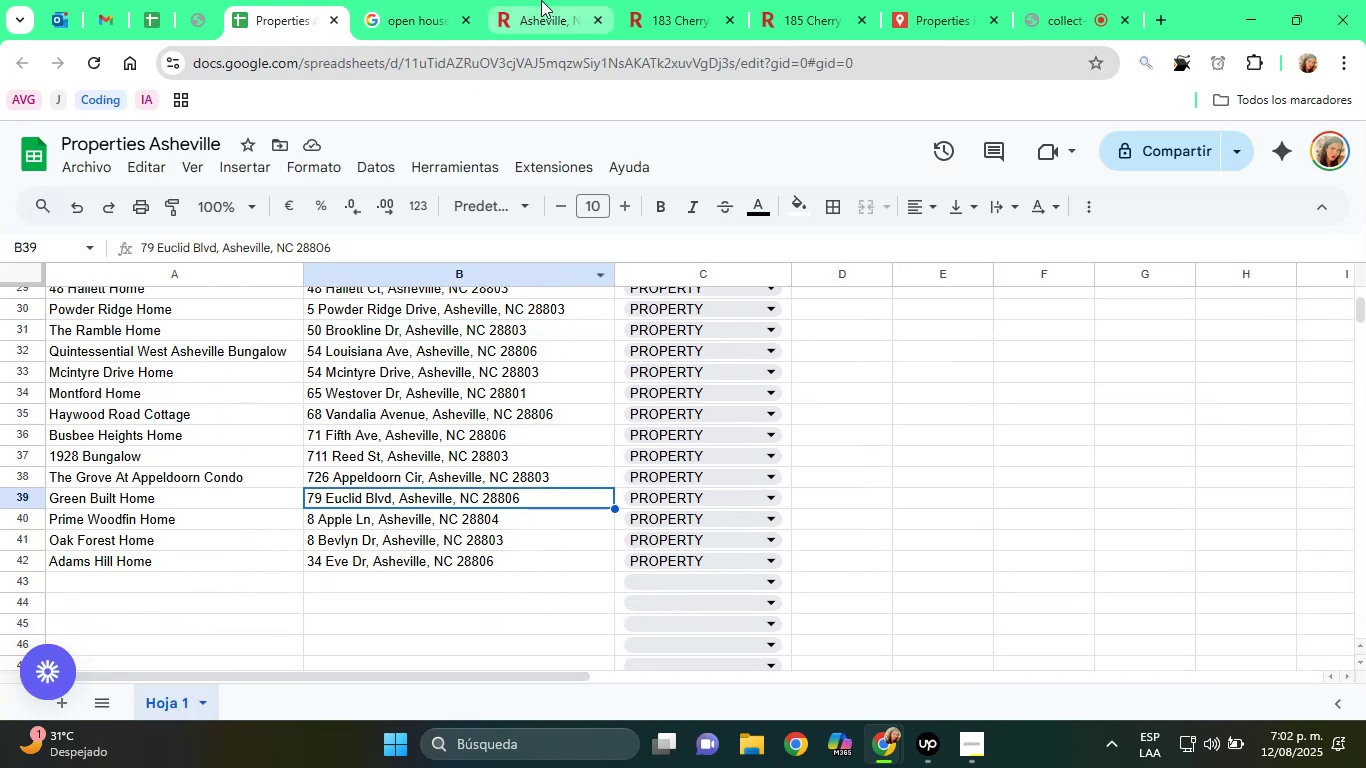 
left_click([542, 0])
 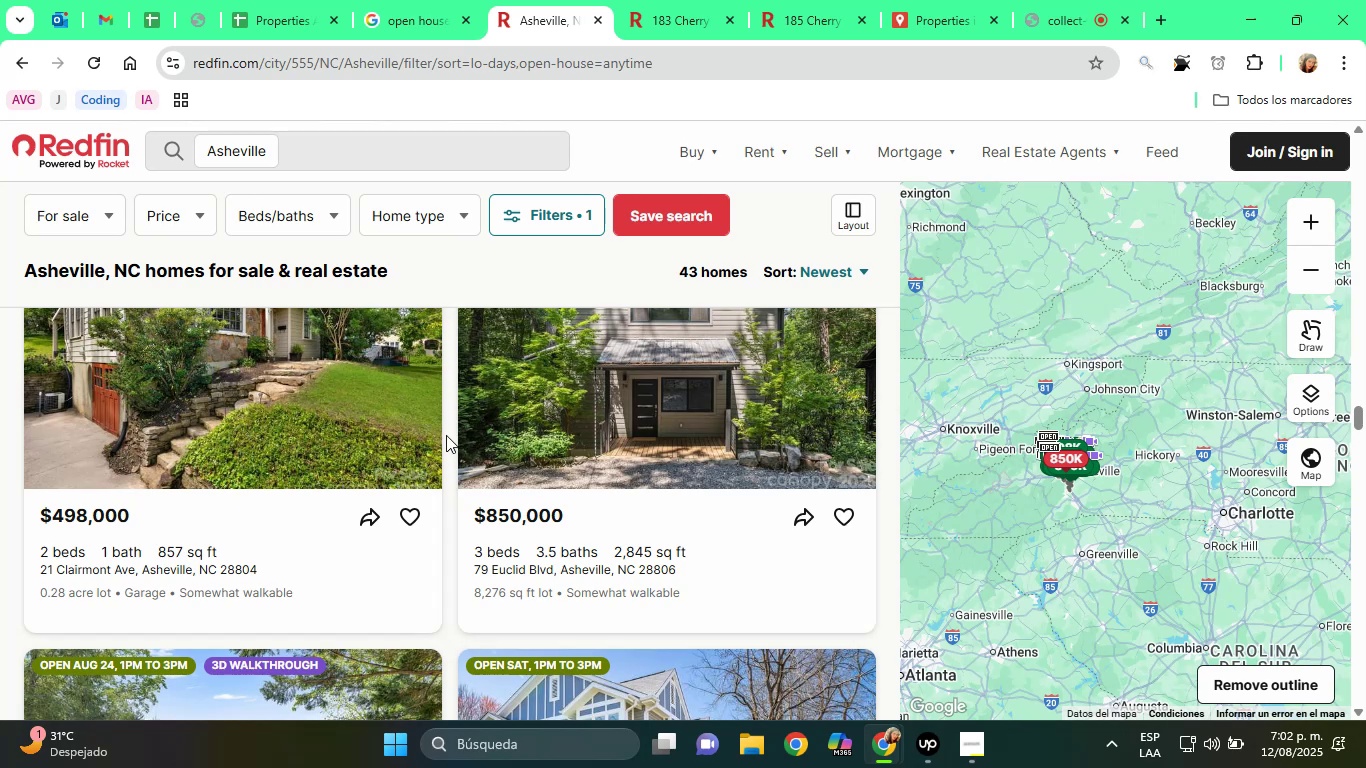 
scroll: coordinate [394, 478], scroll_direction: down, amount: 2.0
 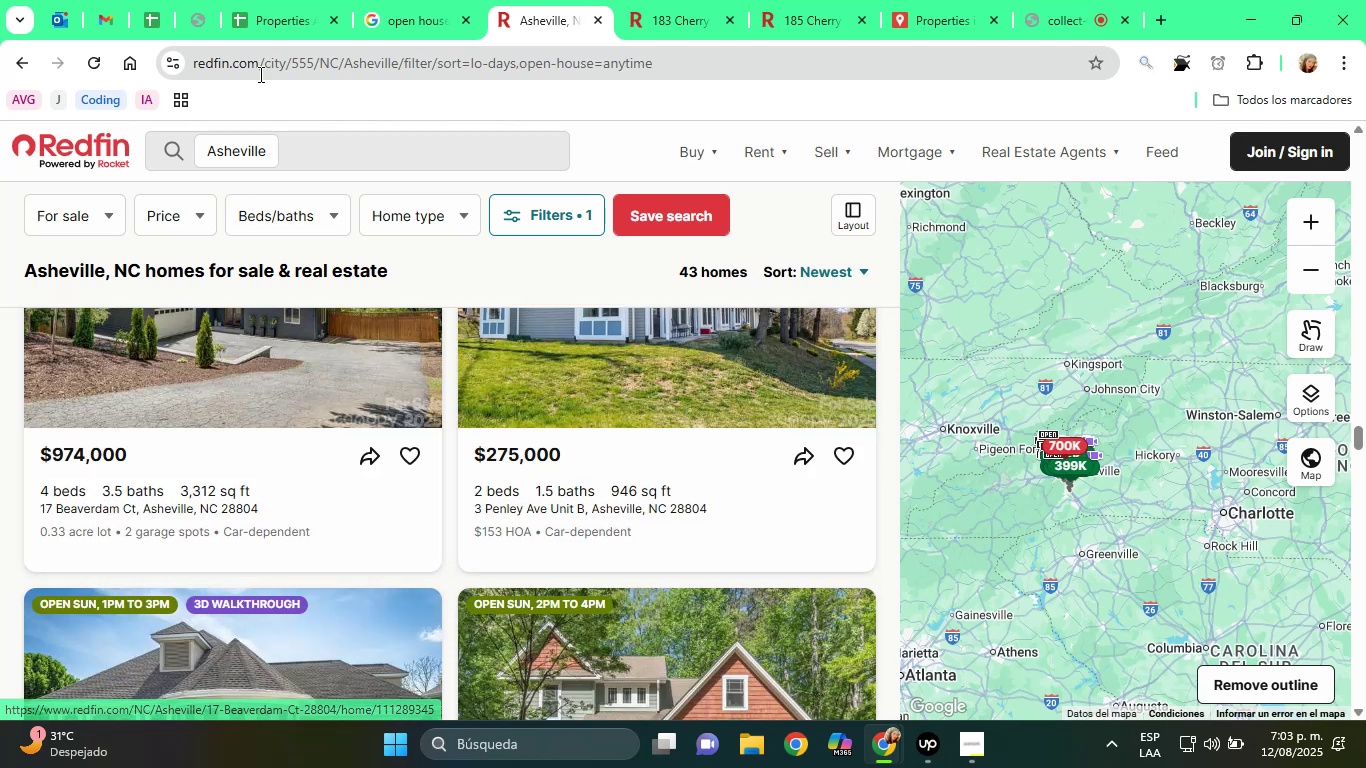 
left_click([321, 0])
 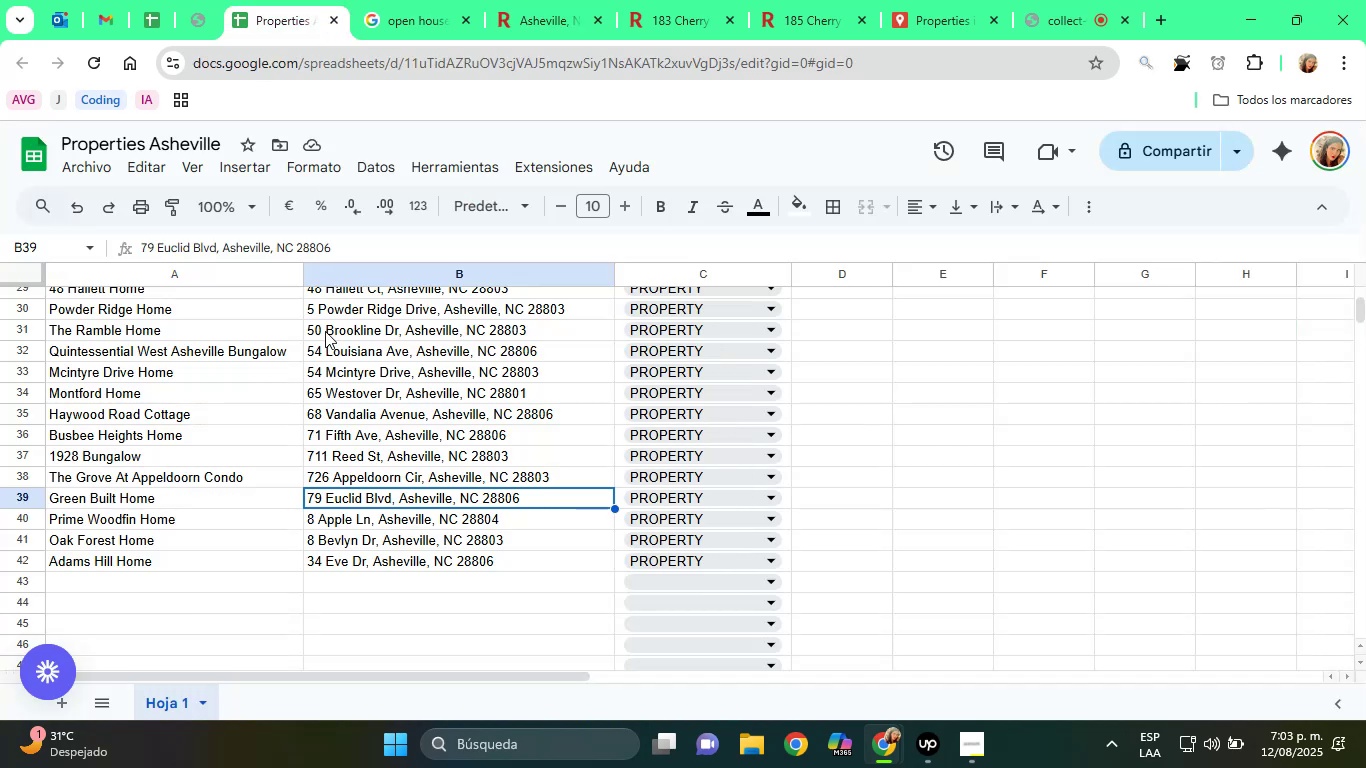 
scroll: coordinate [375, 437], scroll_direction: up, amount: 5.0
 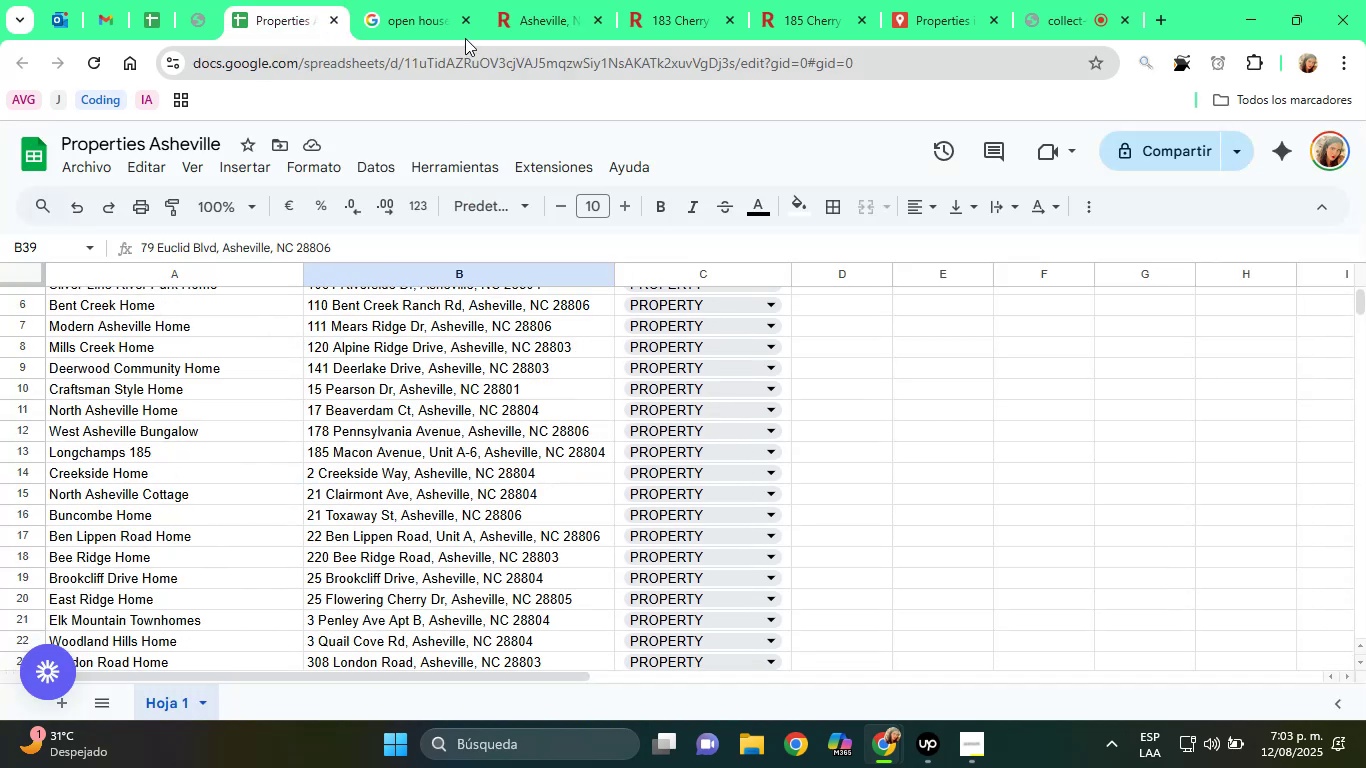 
left_click([509, 0])
 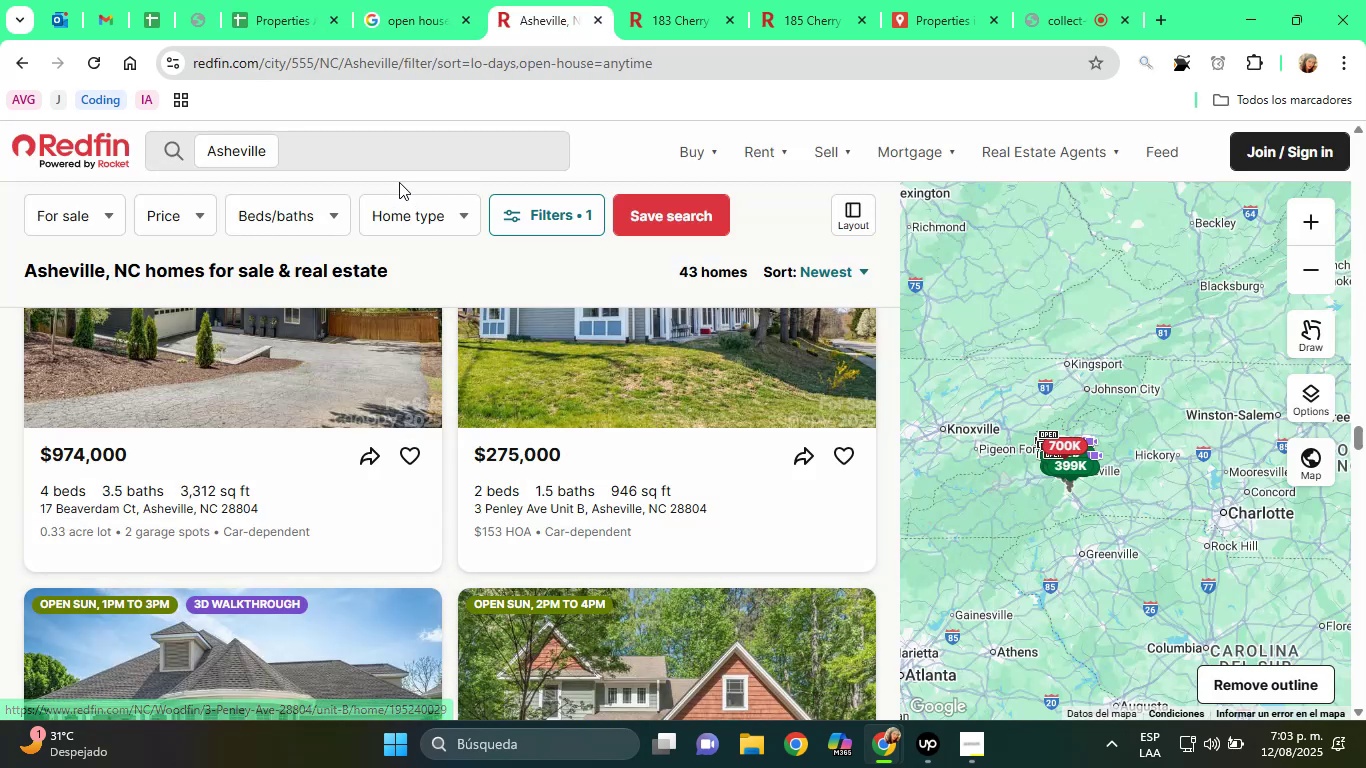 
left_click([295, 0])
 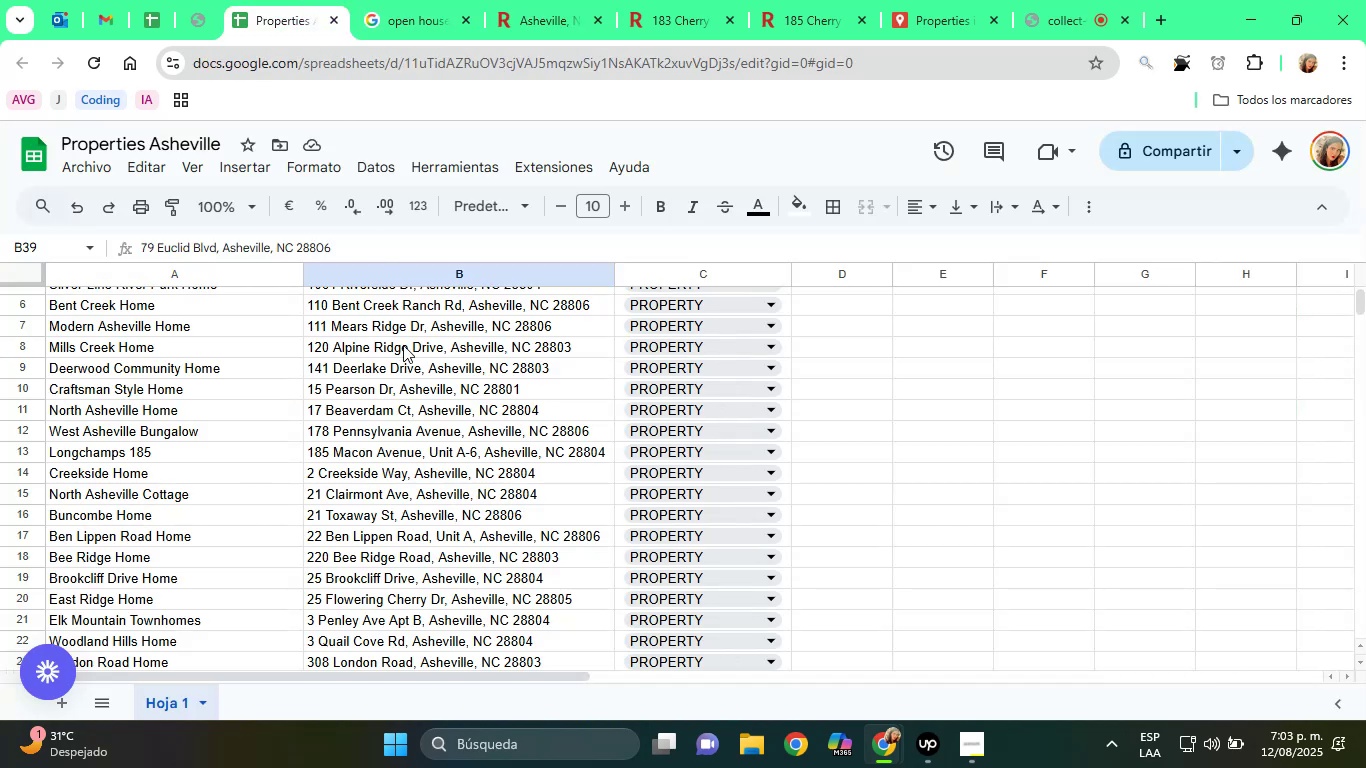 
scroll: coordinate [403, 357], scroll_direction: up, amount: 1.0
 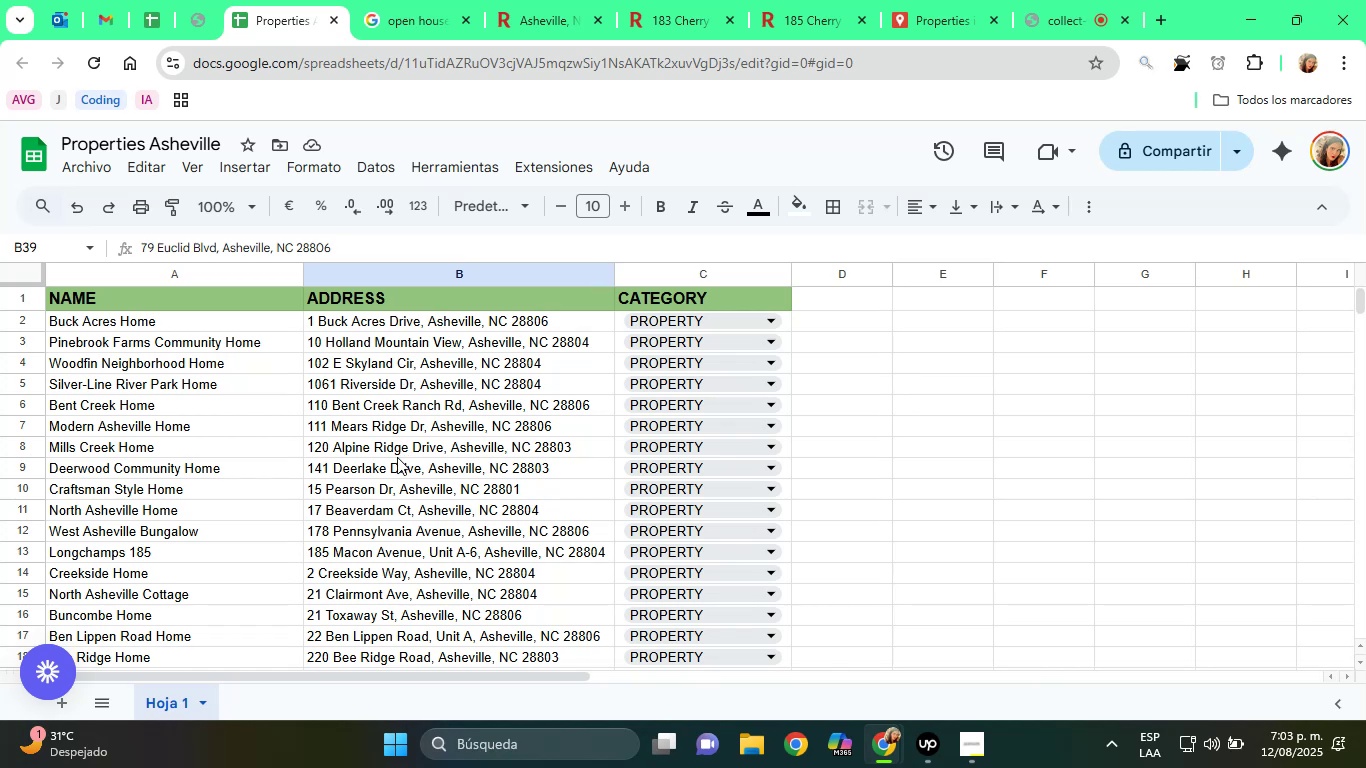 
scroll: coordinate [396, 469], scroll_direction: down, amount: 3.0
 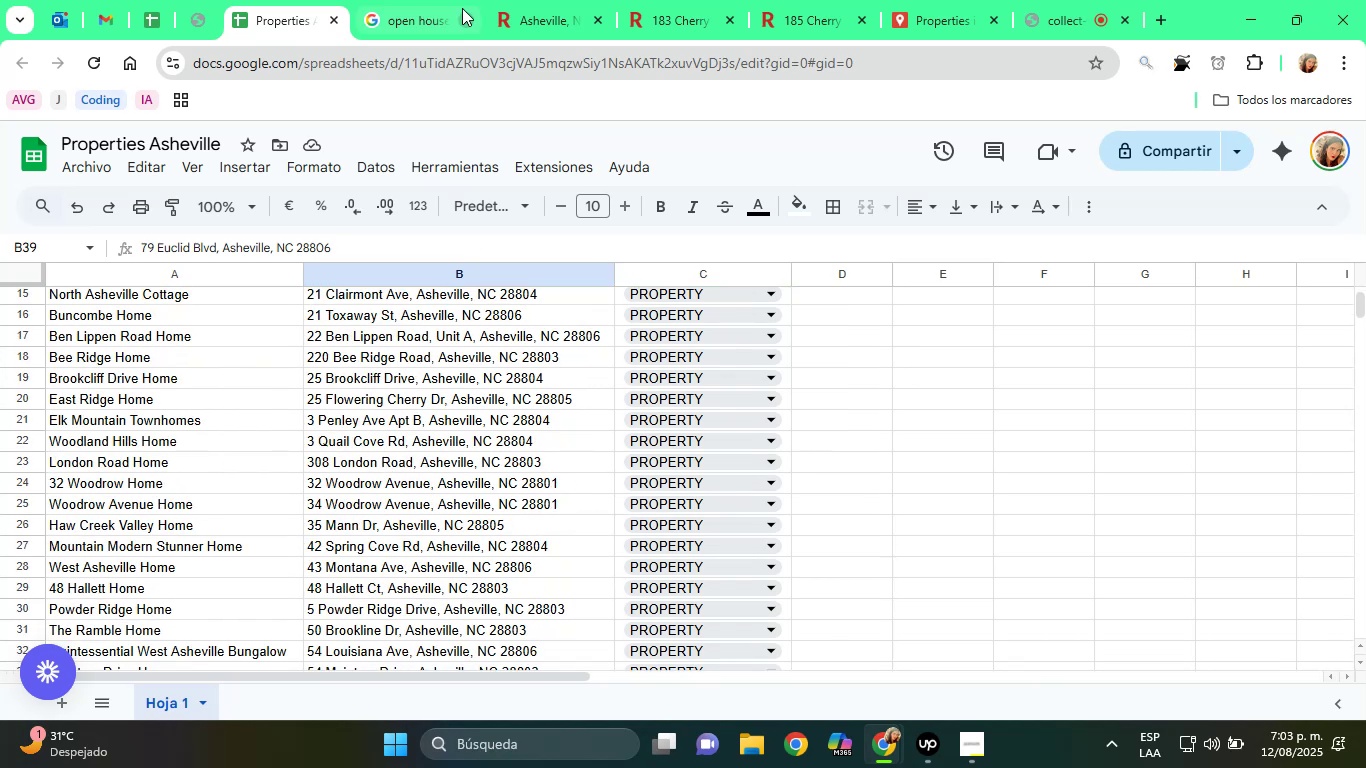 
left_click([461, 0])
 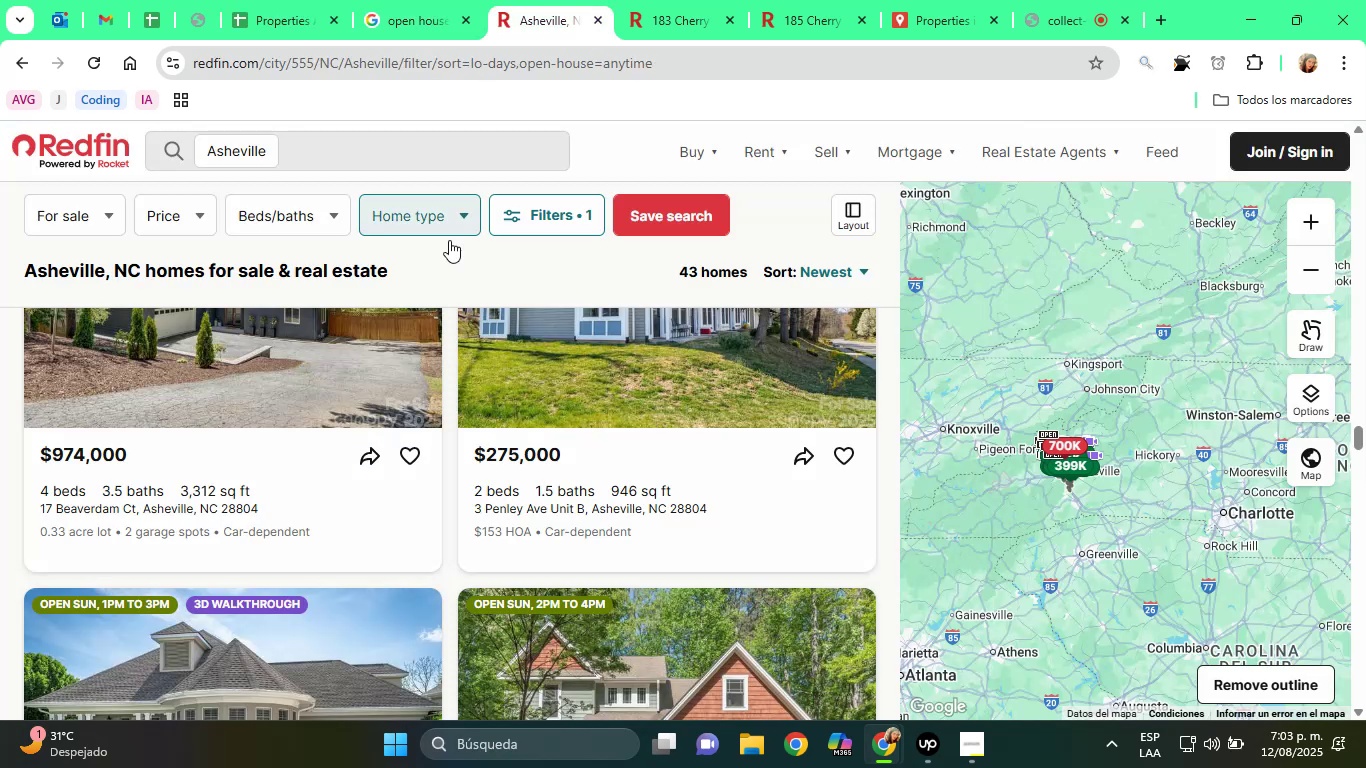 
scroll: coordinate [425, 469], scroll_direction: down, amount: 3.0
 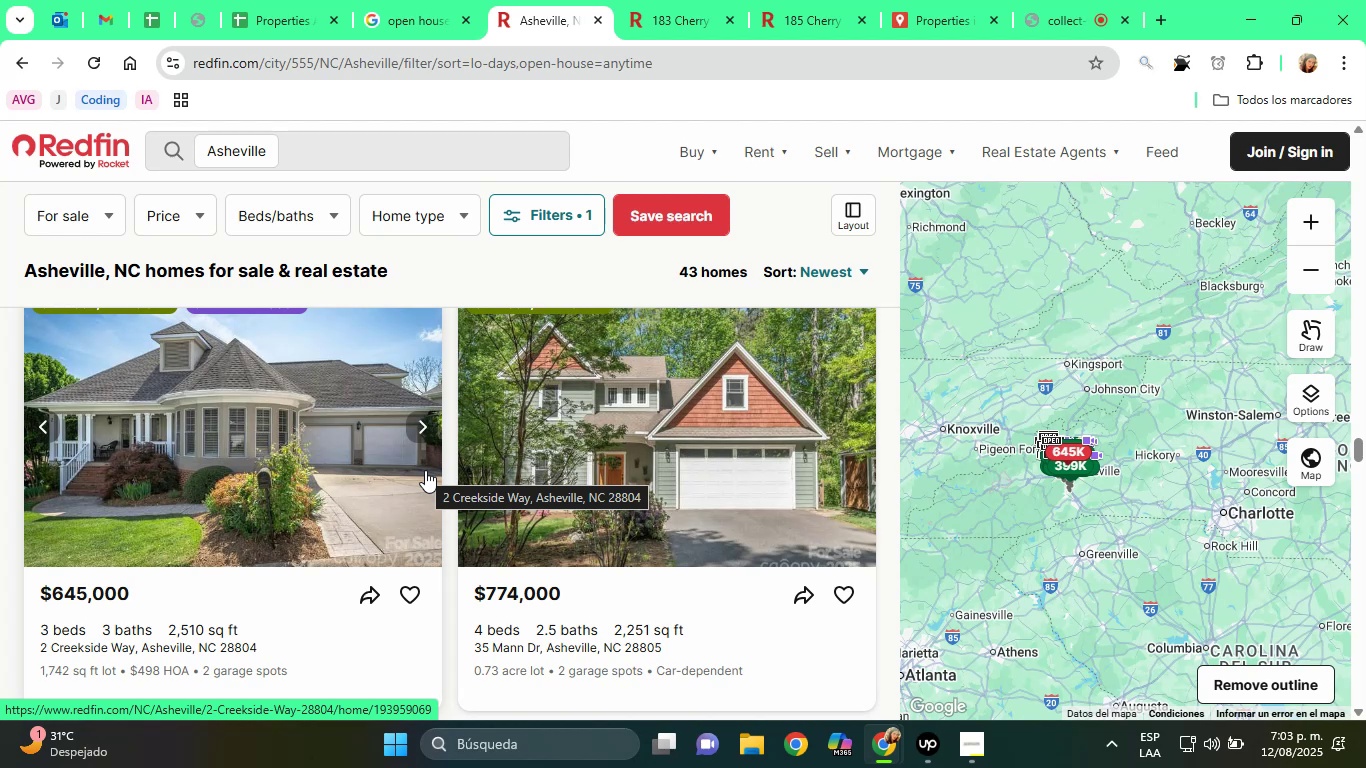 
wait(12.81)
 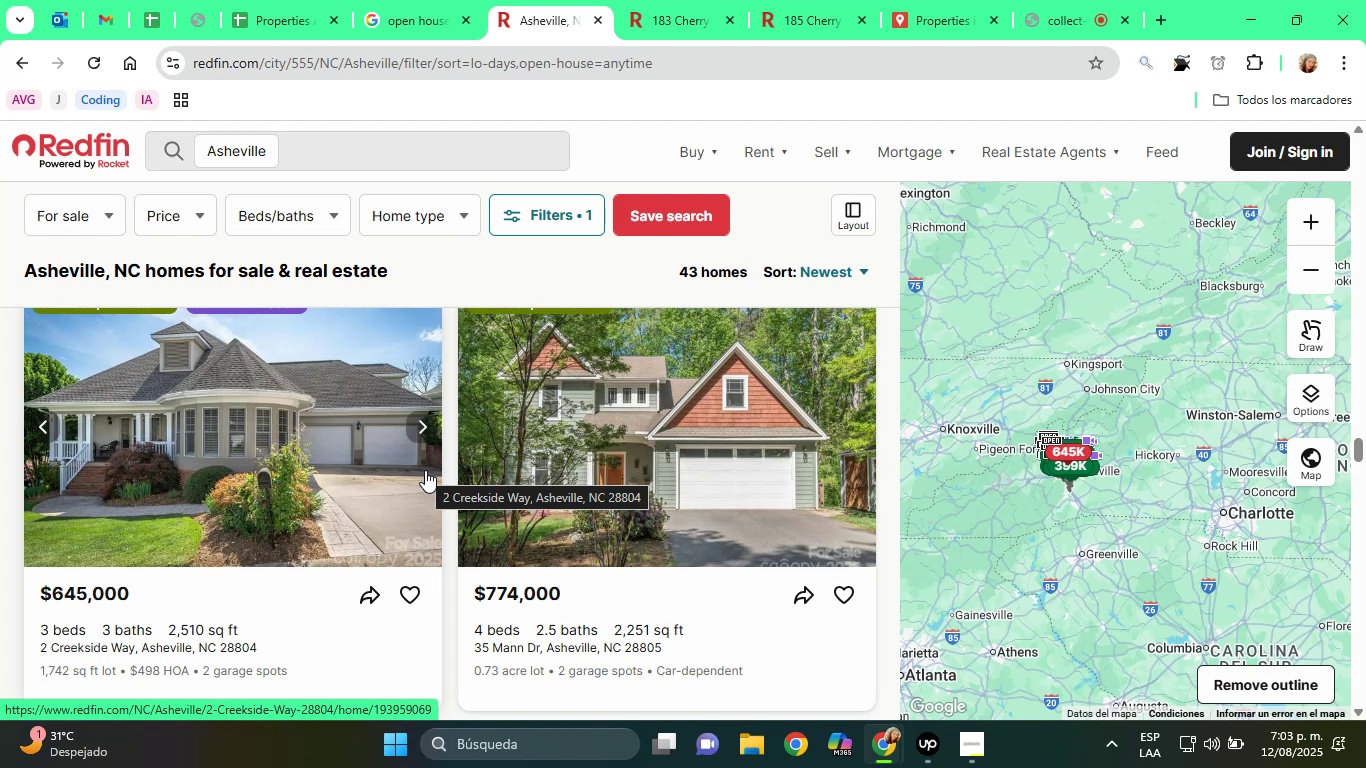 
scroll: coordinate [263, 476], scroll_direction: down, amount: 1.0
 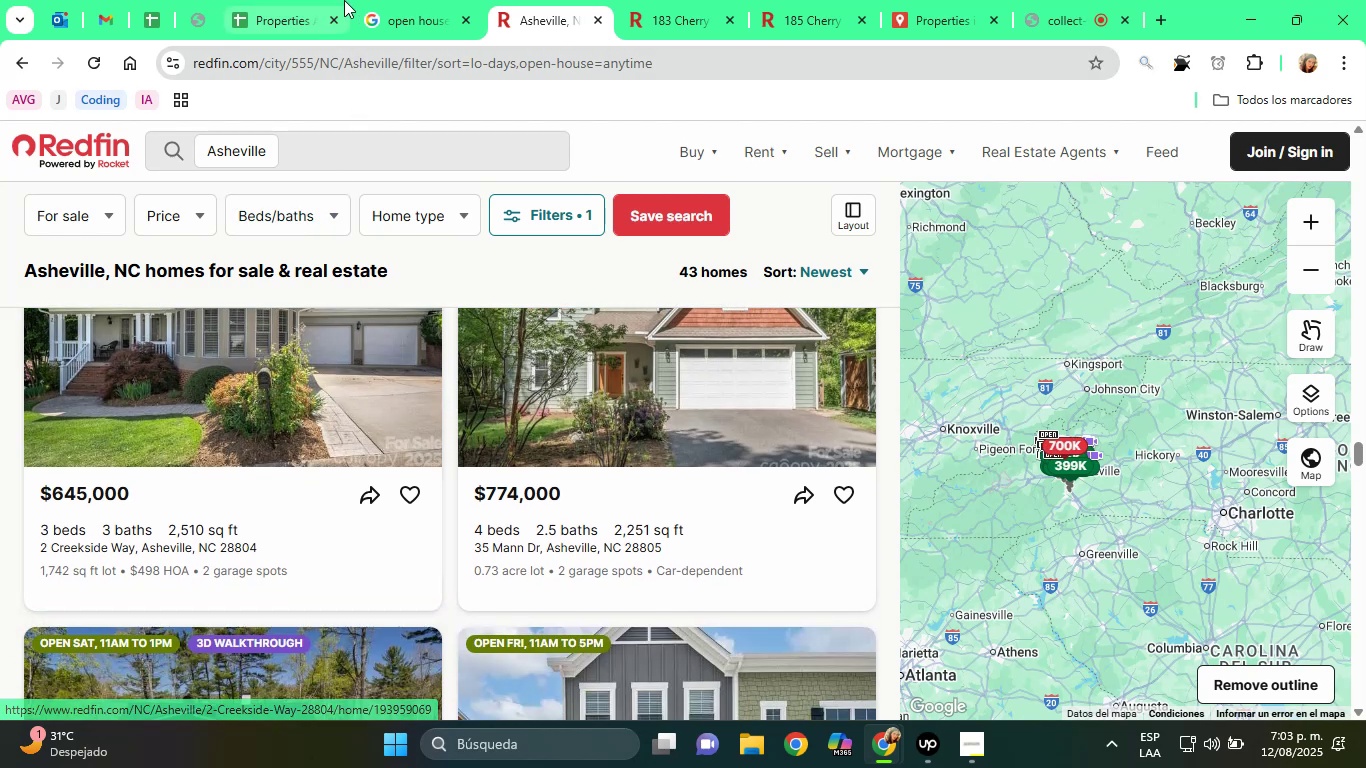 
left_click([288, 0])
 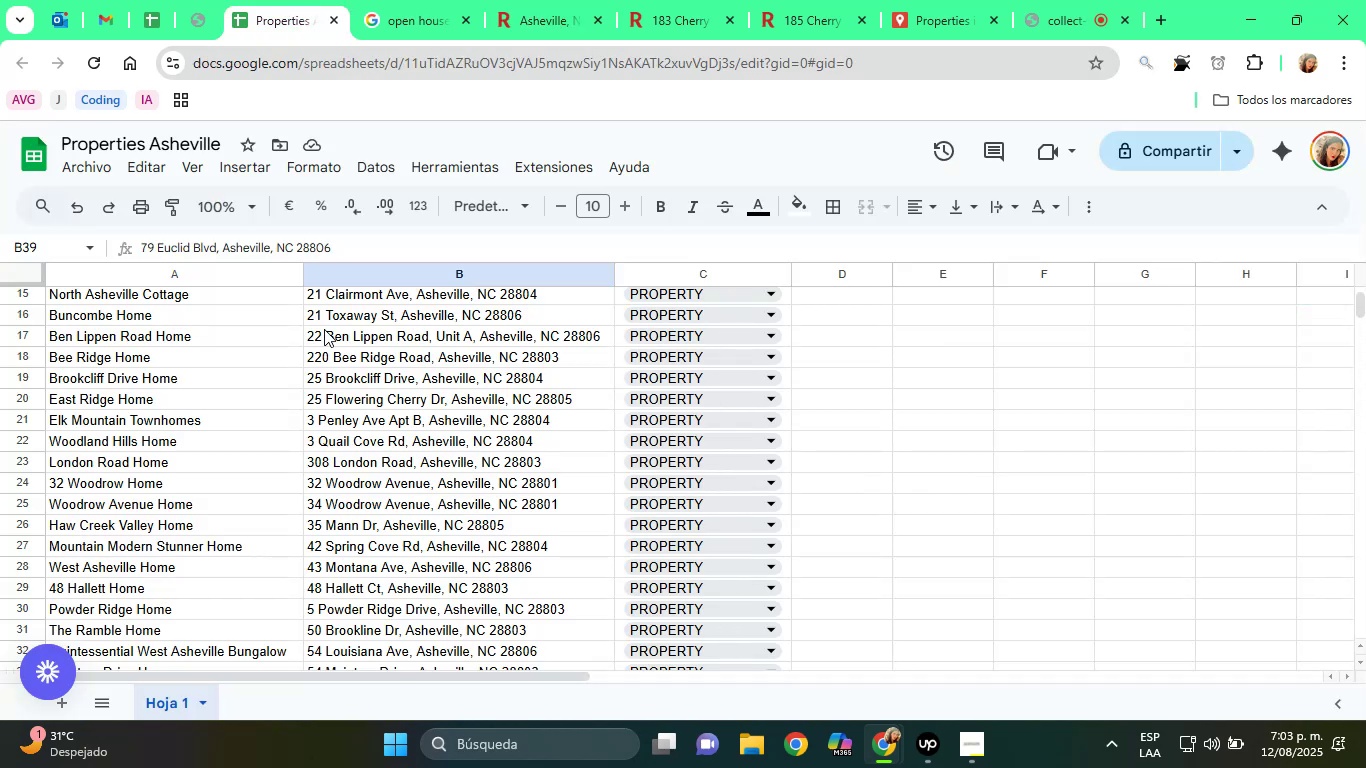 
scroll: coordinate [329, 341], scroll_direction: up, amount: 1.0
 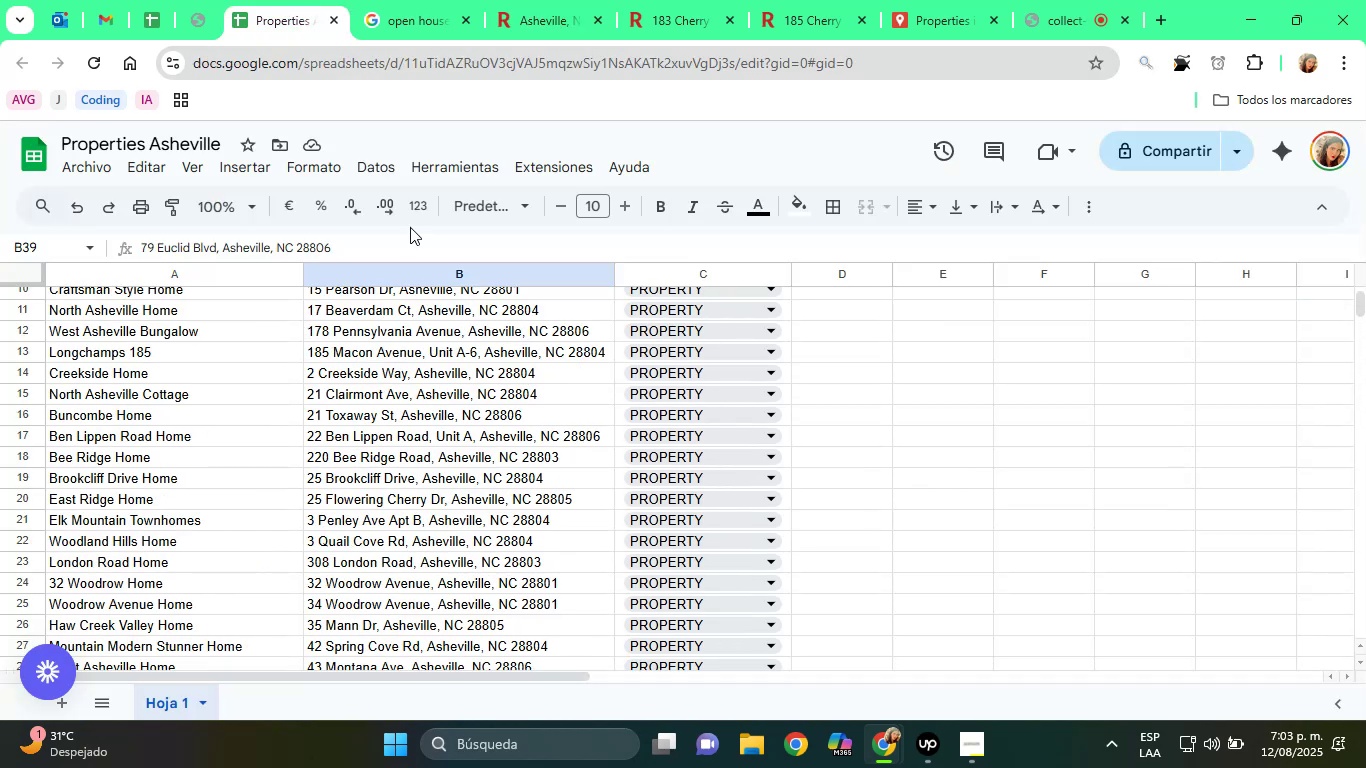 
left_click([524, 0])
 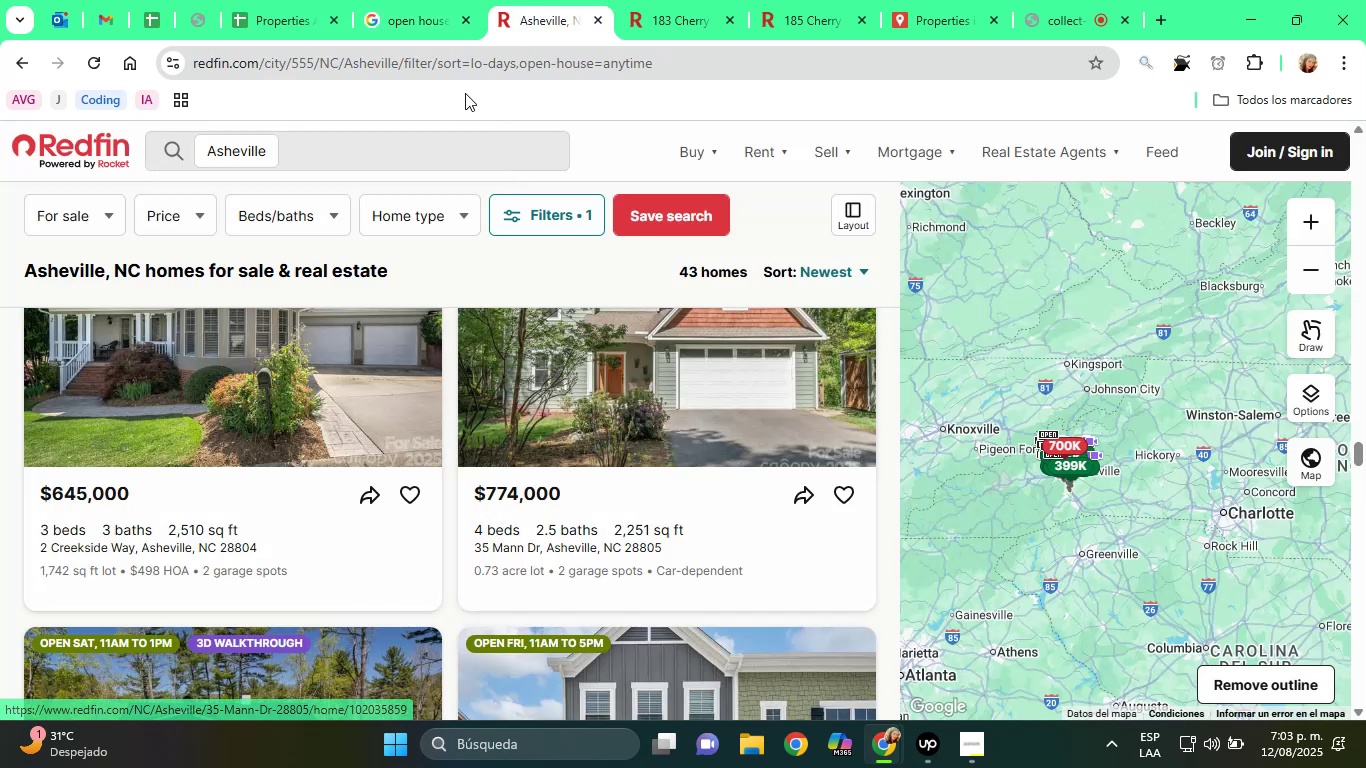 
left_click([330, 0])
 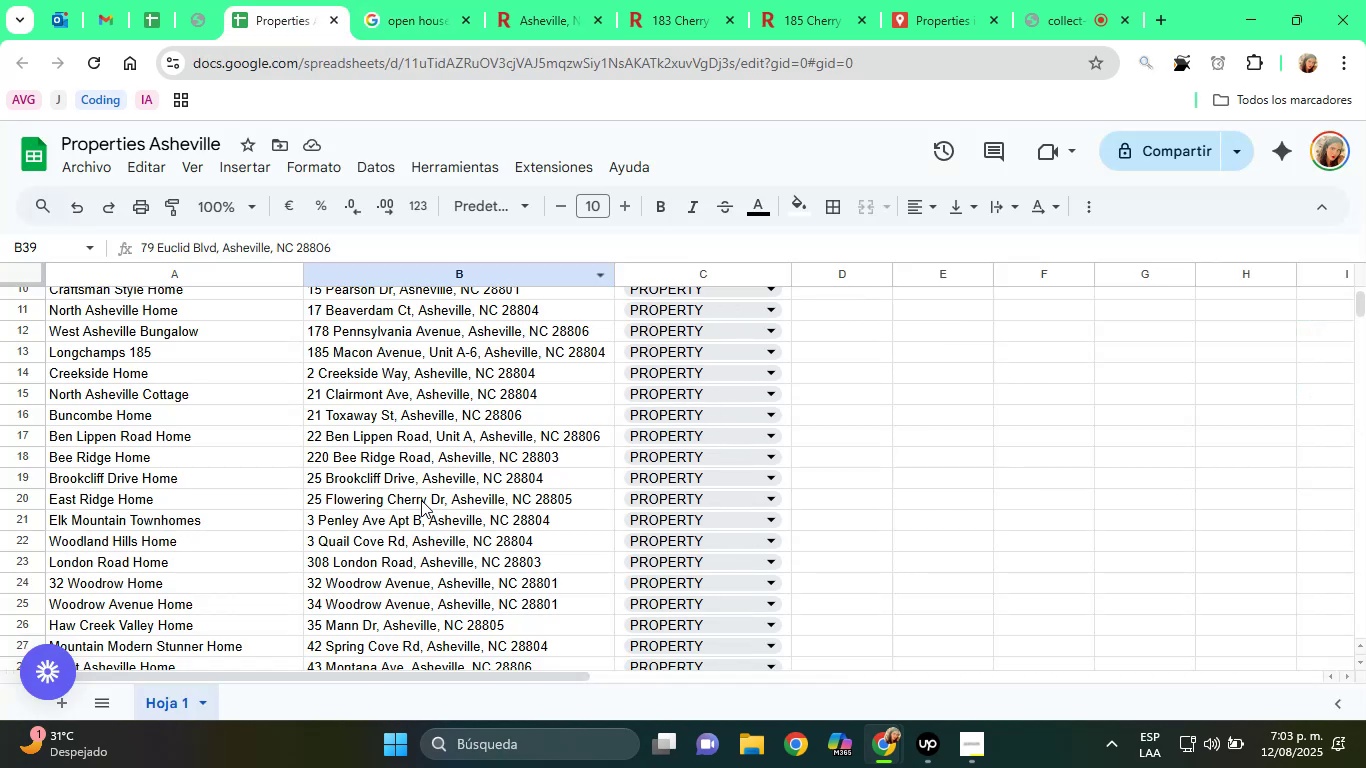 
scroll: coordinate [432, 526], scroll_direction: down, amount: 1.0
 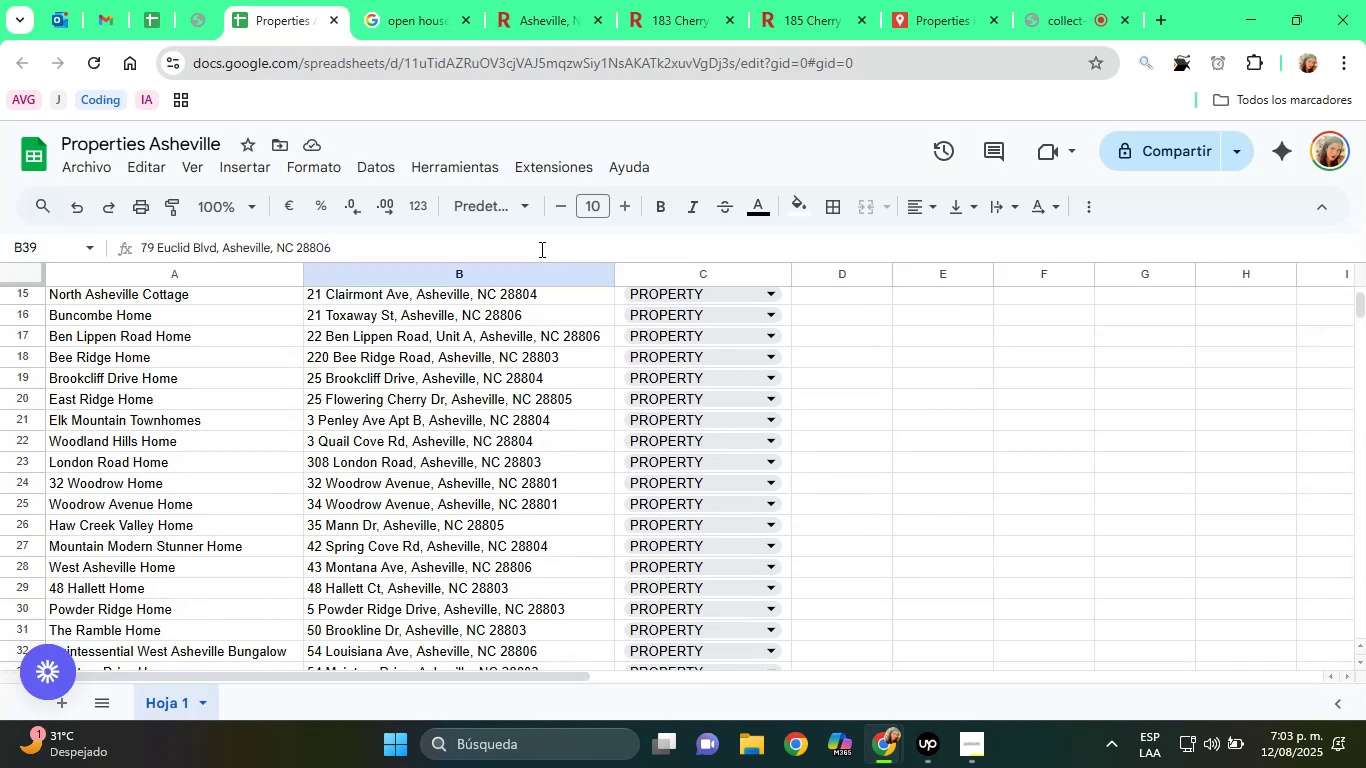 
left_click([554, 0])
 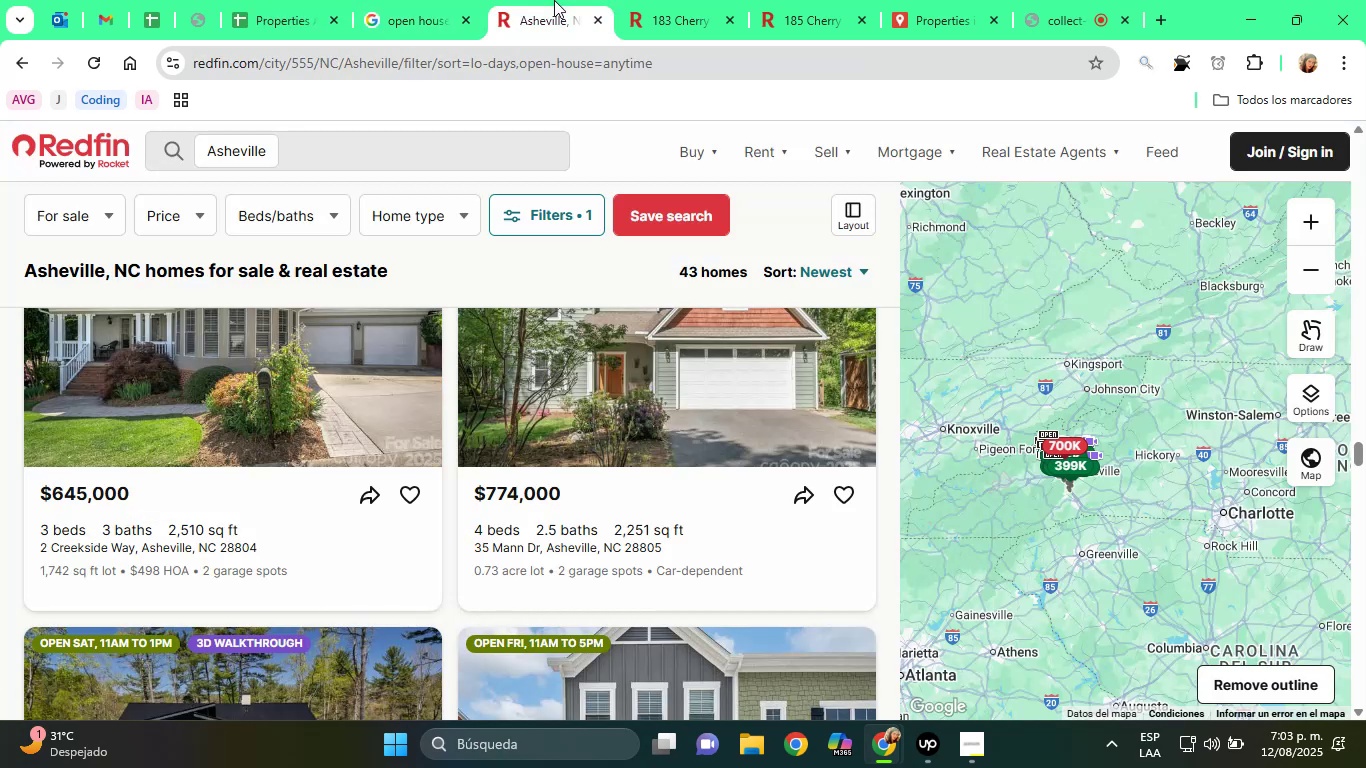 
wait(5.1)
 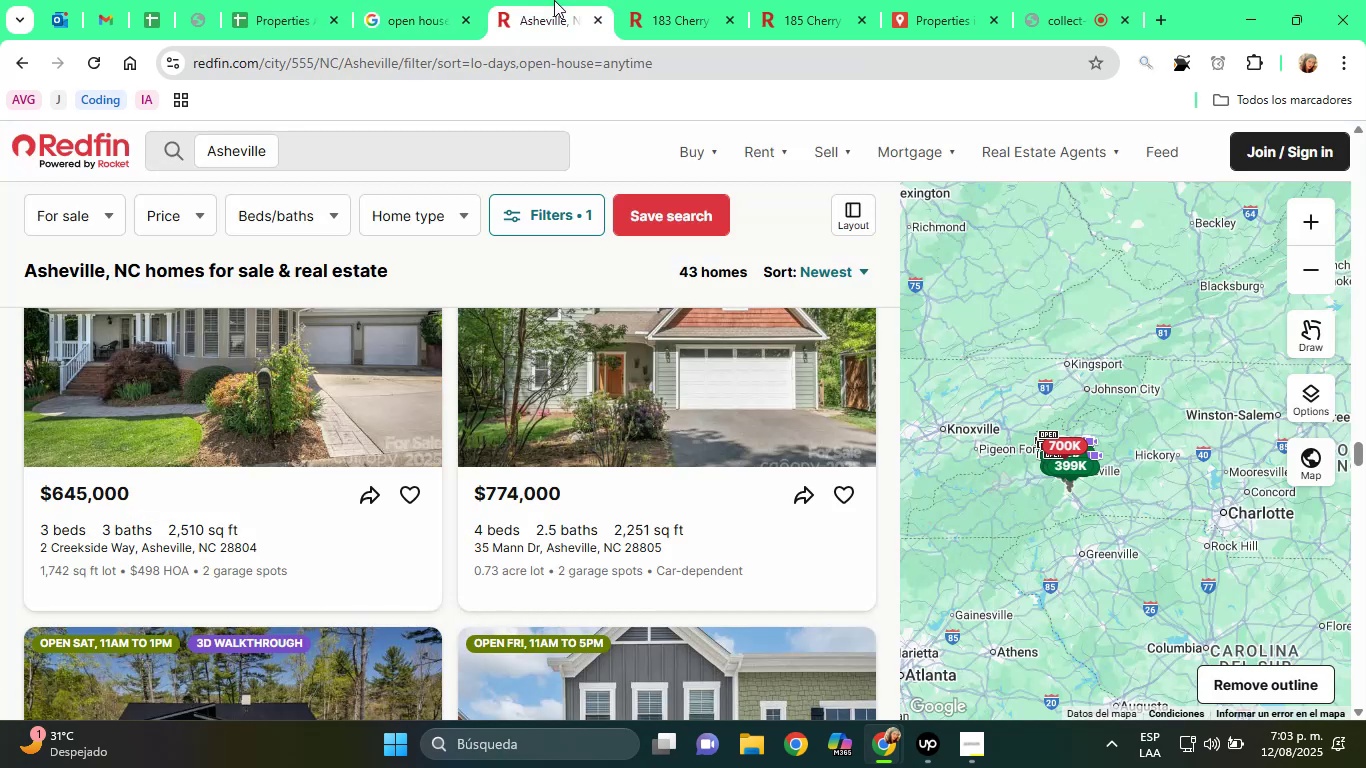 
scroll: coordinate [430, 359], scroll_direction: down, amount: 4.0
 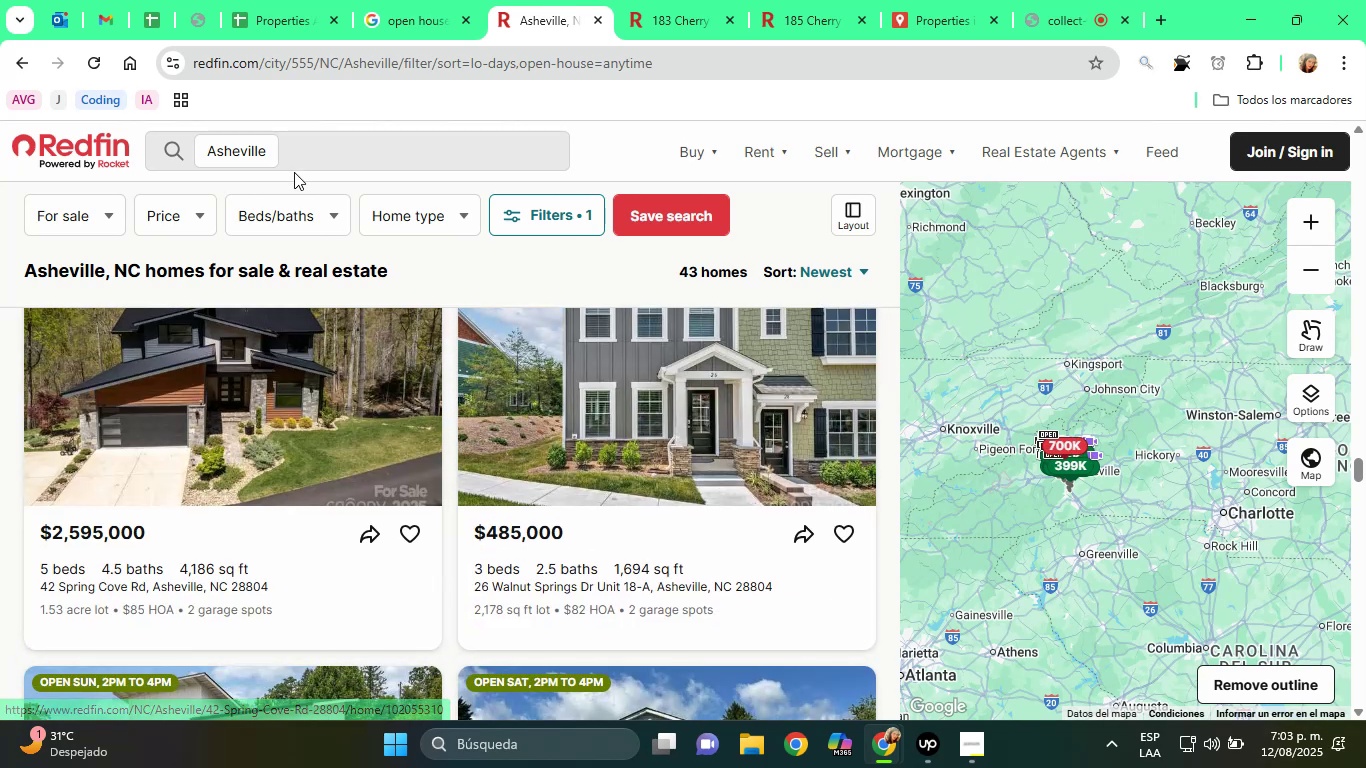 
left_click([278, 0])
 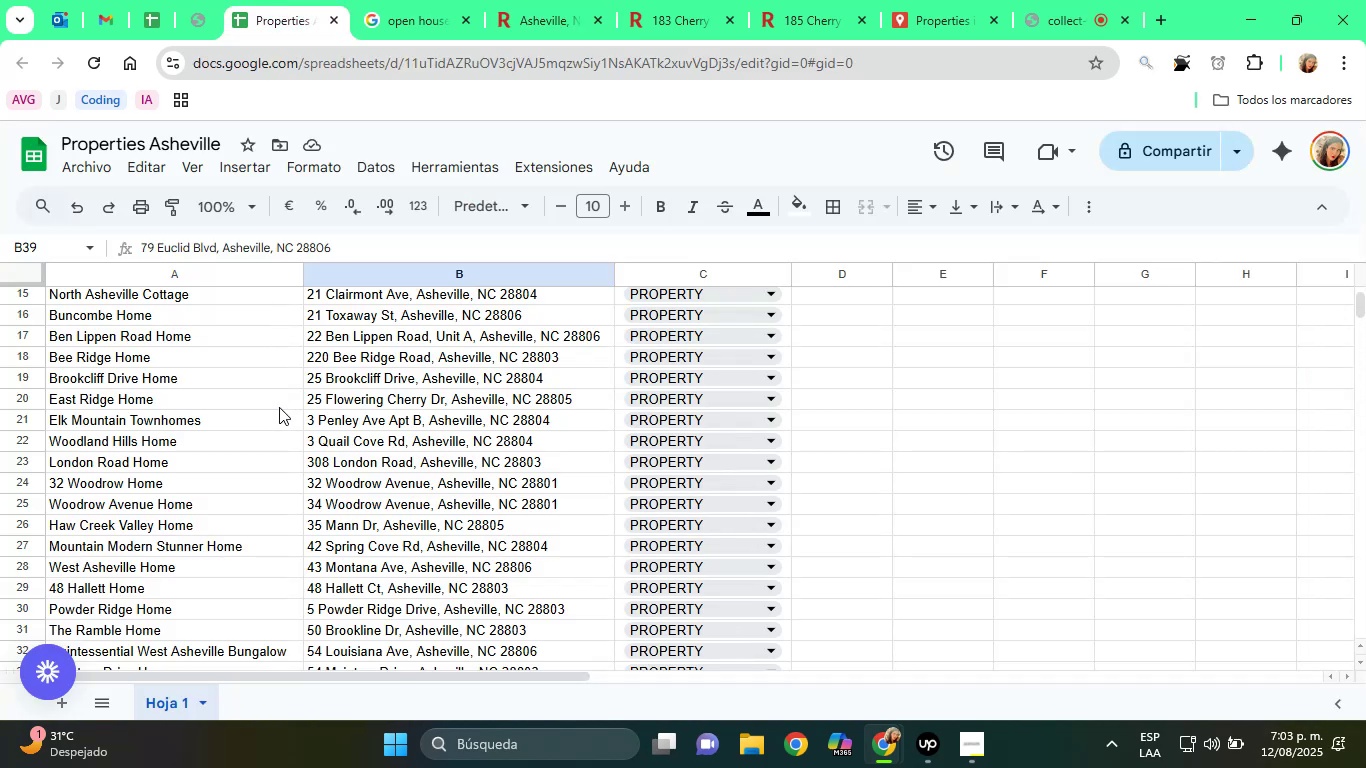 
scroll: coordinate [304, 426], scroll_direction: down, amount: 2.0
 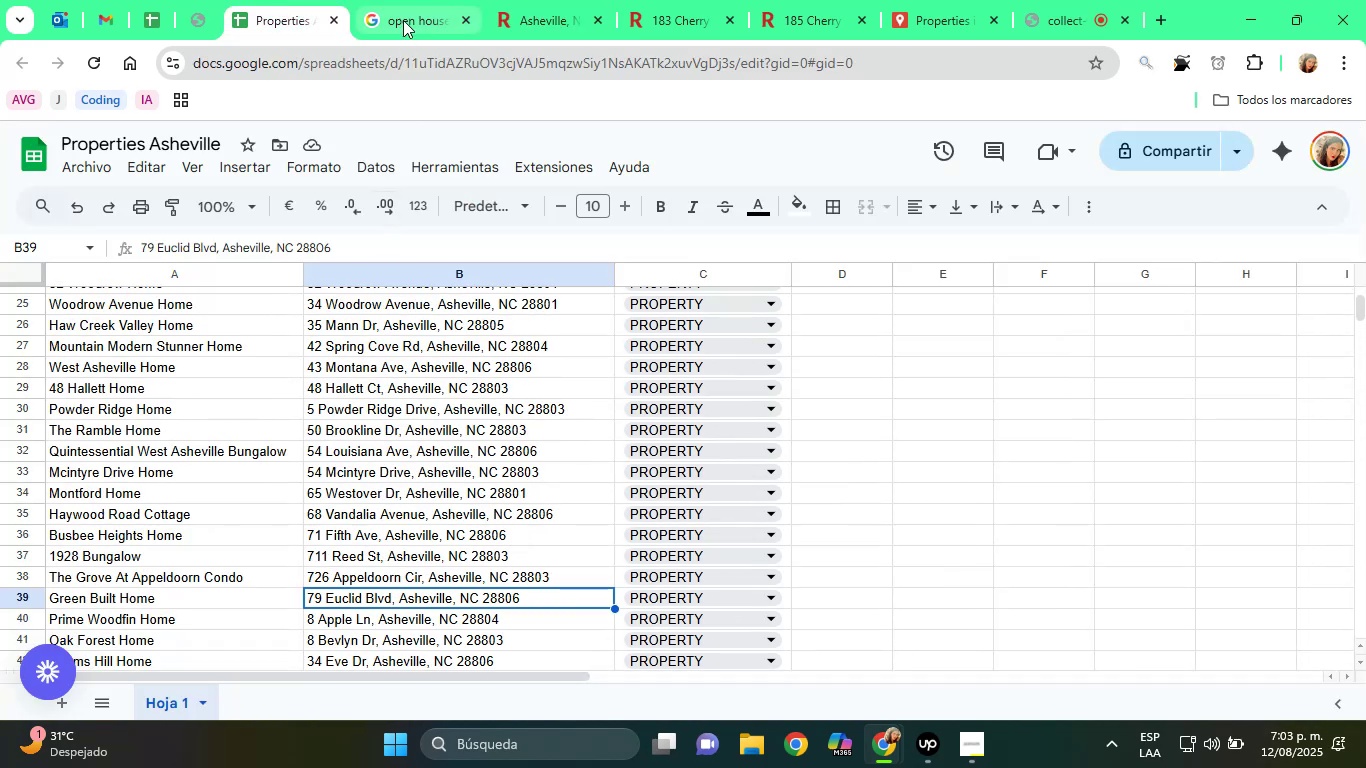 
left_click([532, 0])
 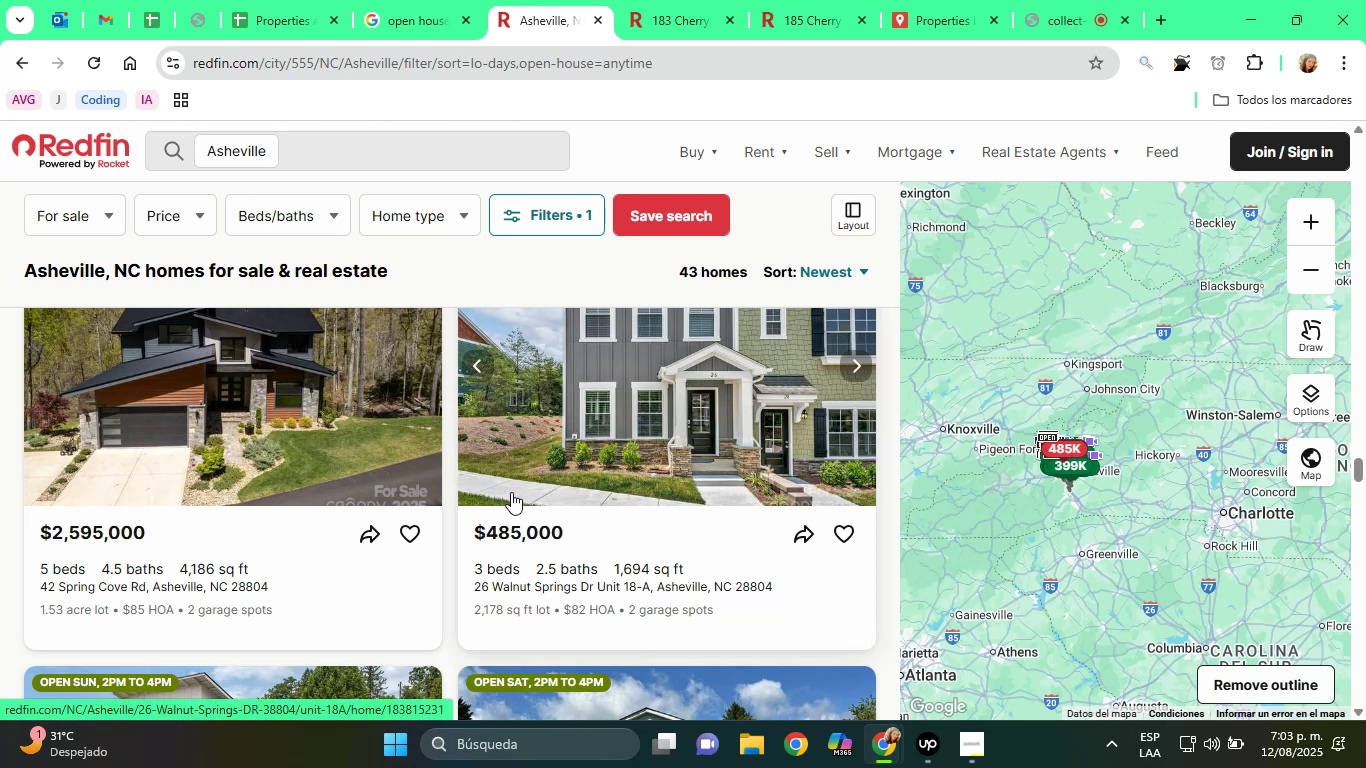 
wait(5.06)
 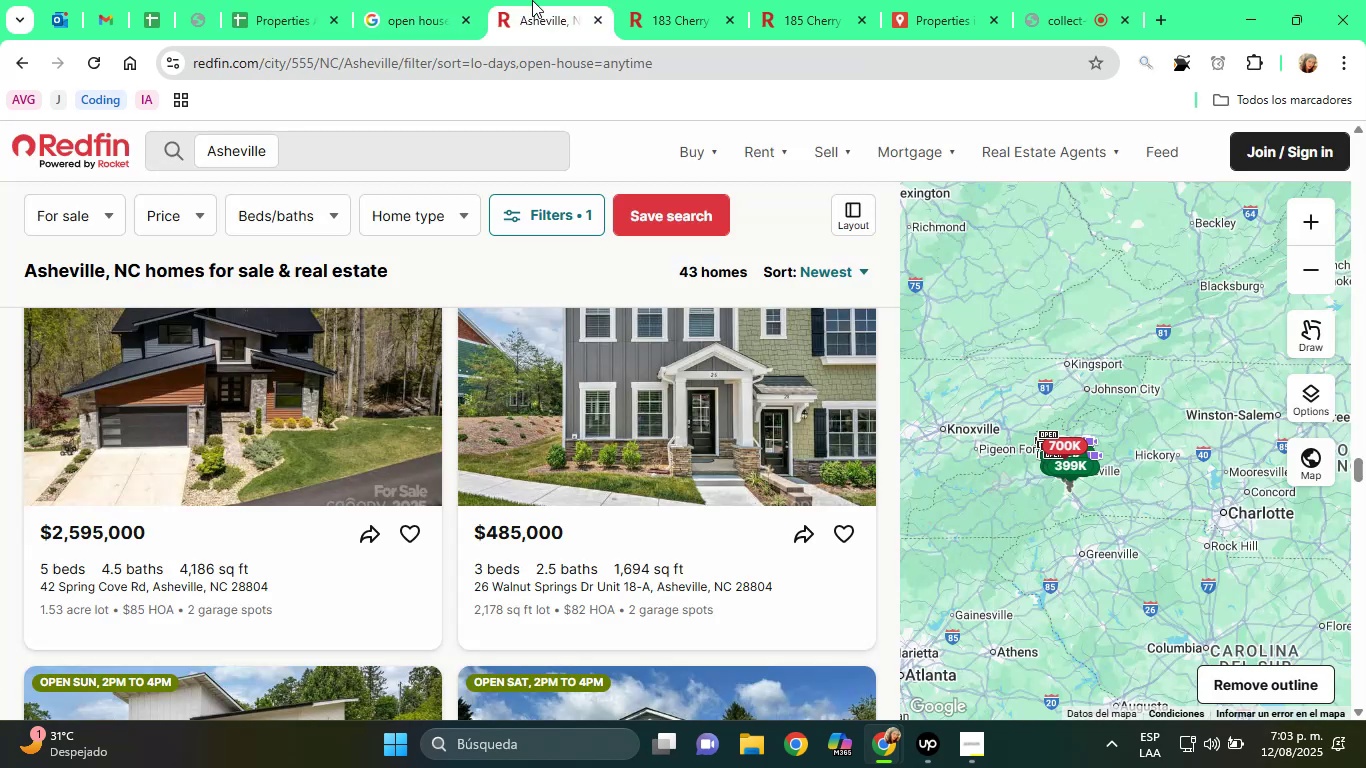 
left_click([312, 0])
 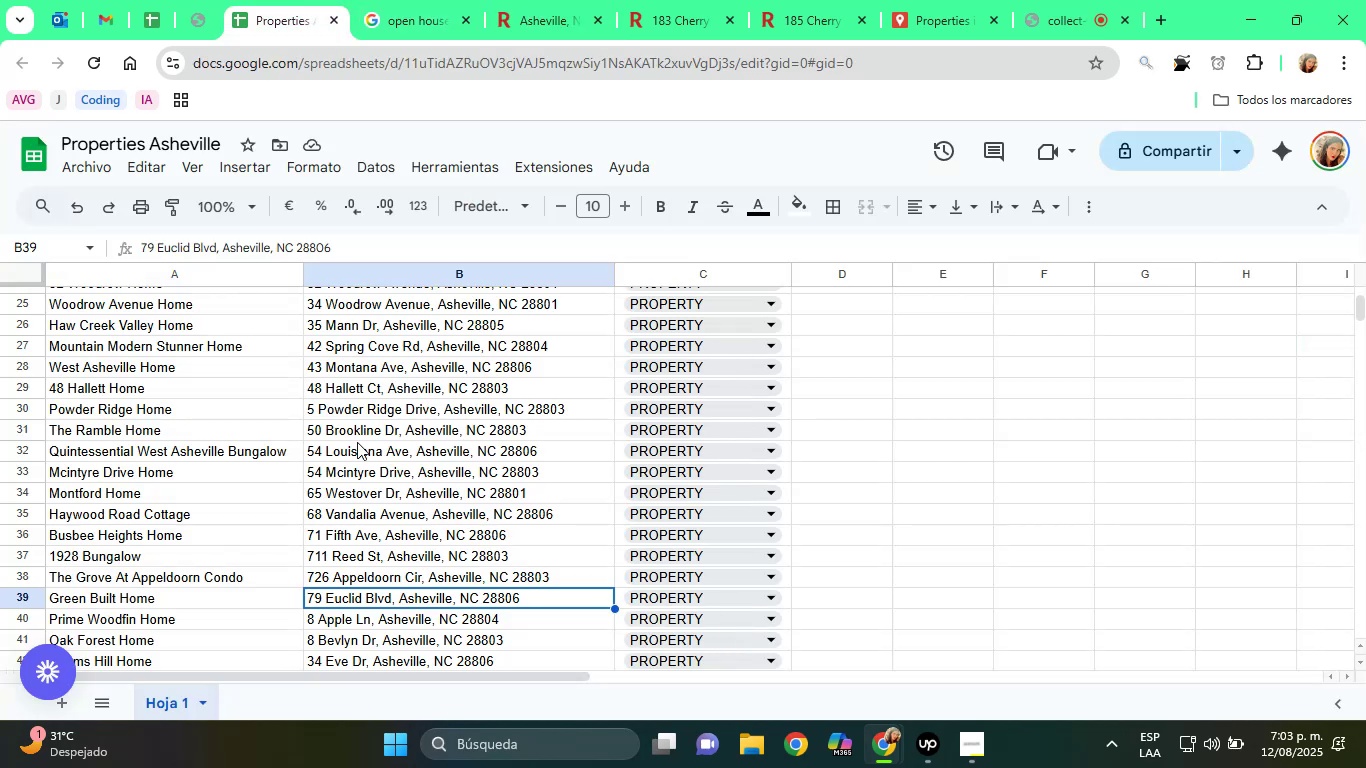 
scroll: coordinate [357, 442], scroll_direction: up, amount: 2.0
 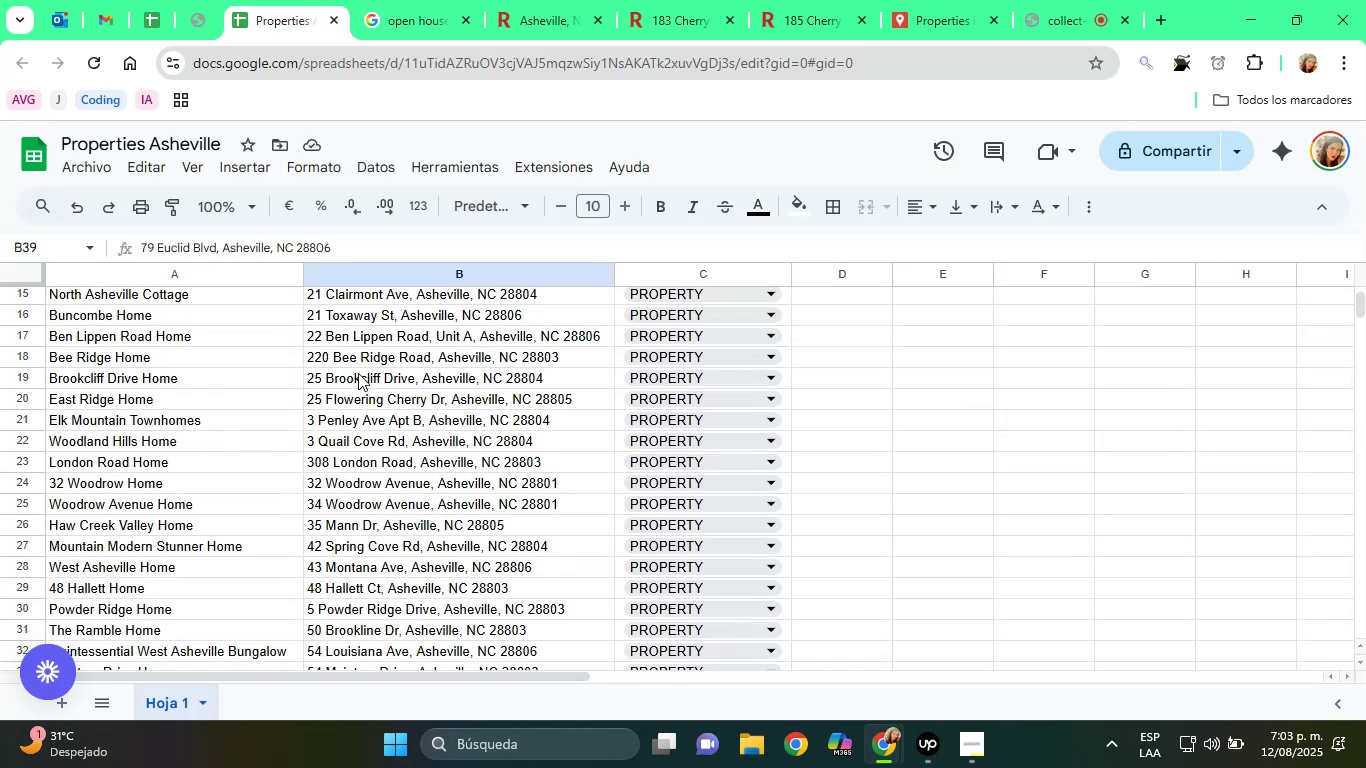 
left_click([526, 0])
 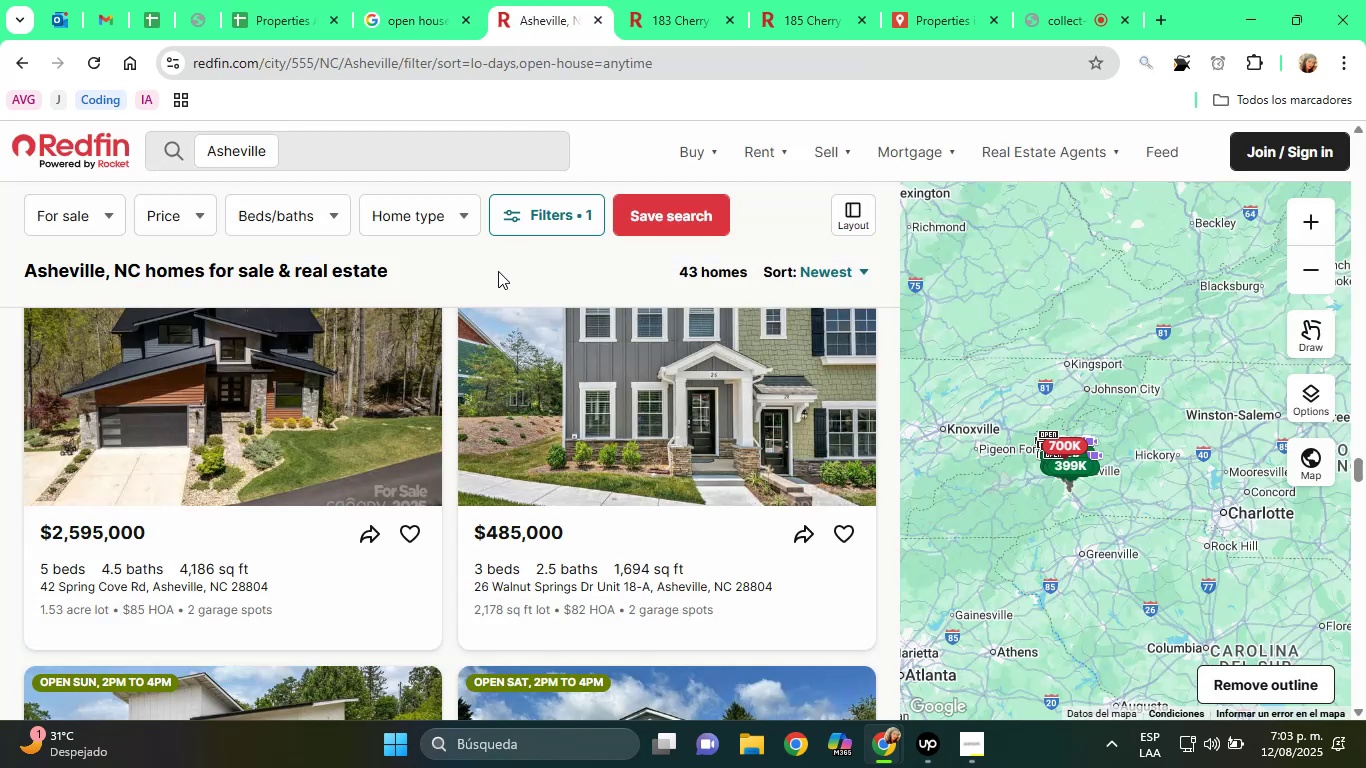 
mouse_move([526, 403])
 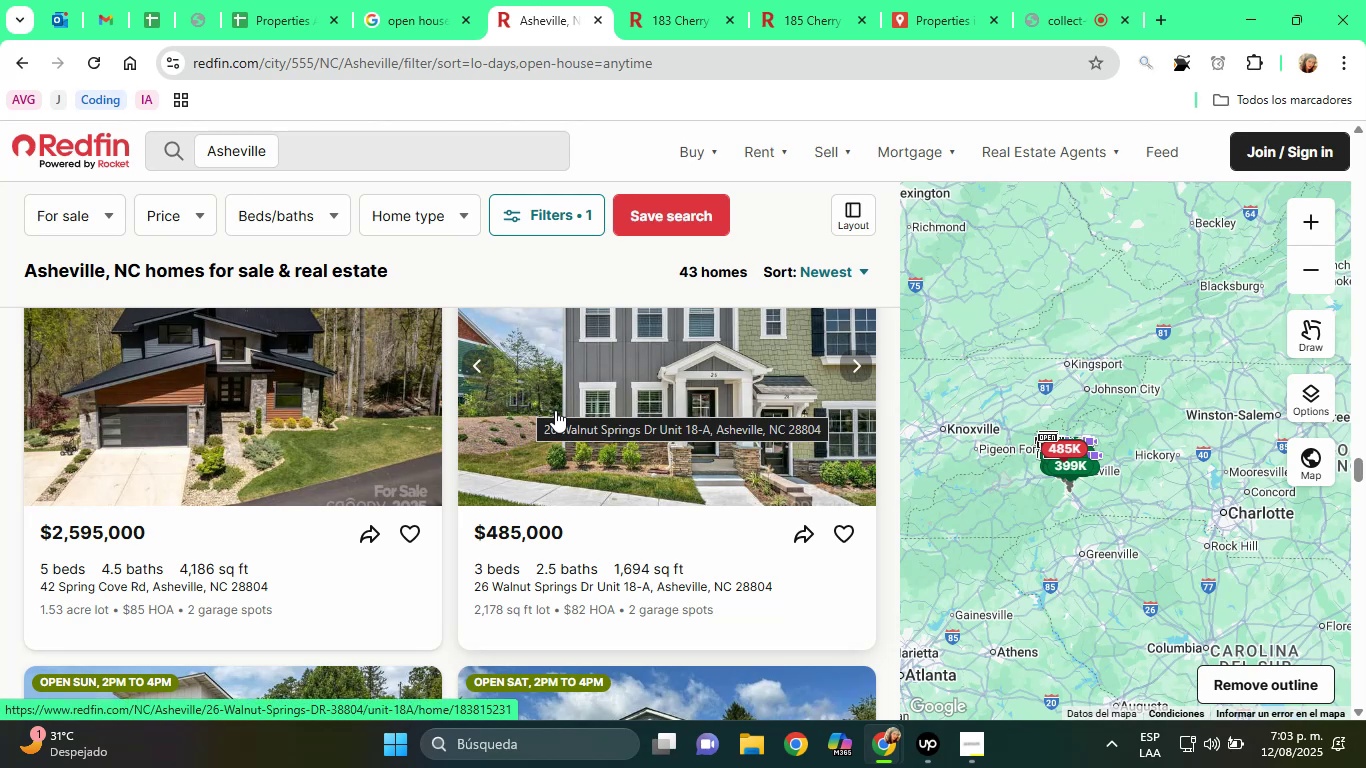 
right_click([555, 410])
 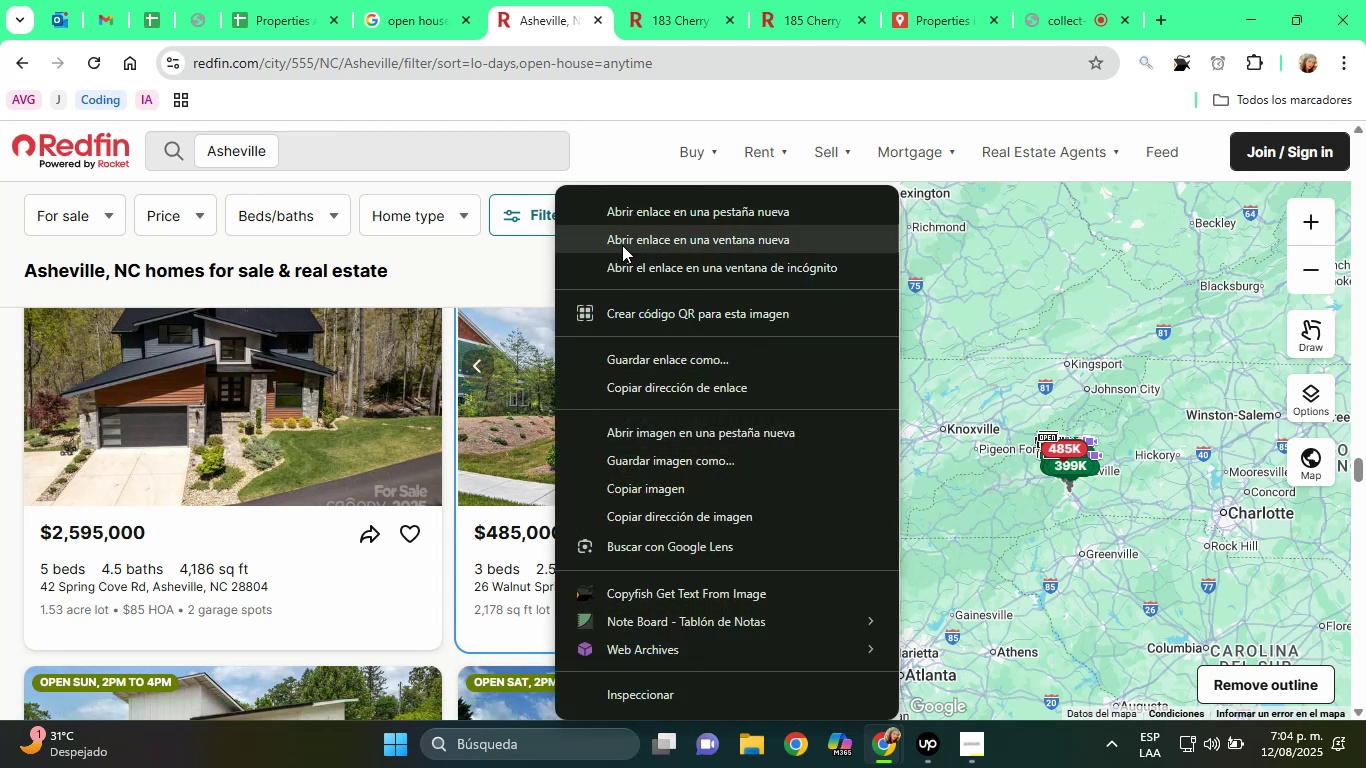 
left_click([628, 218])
 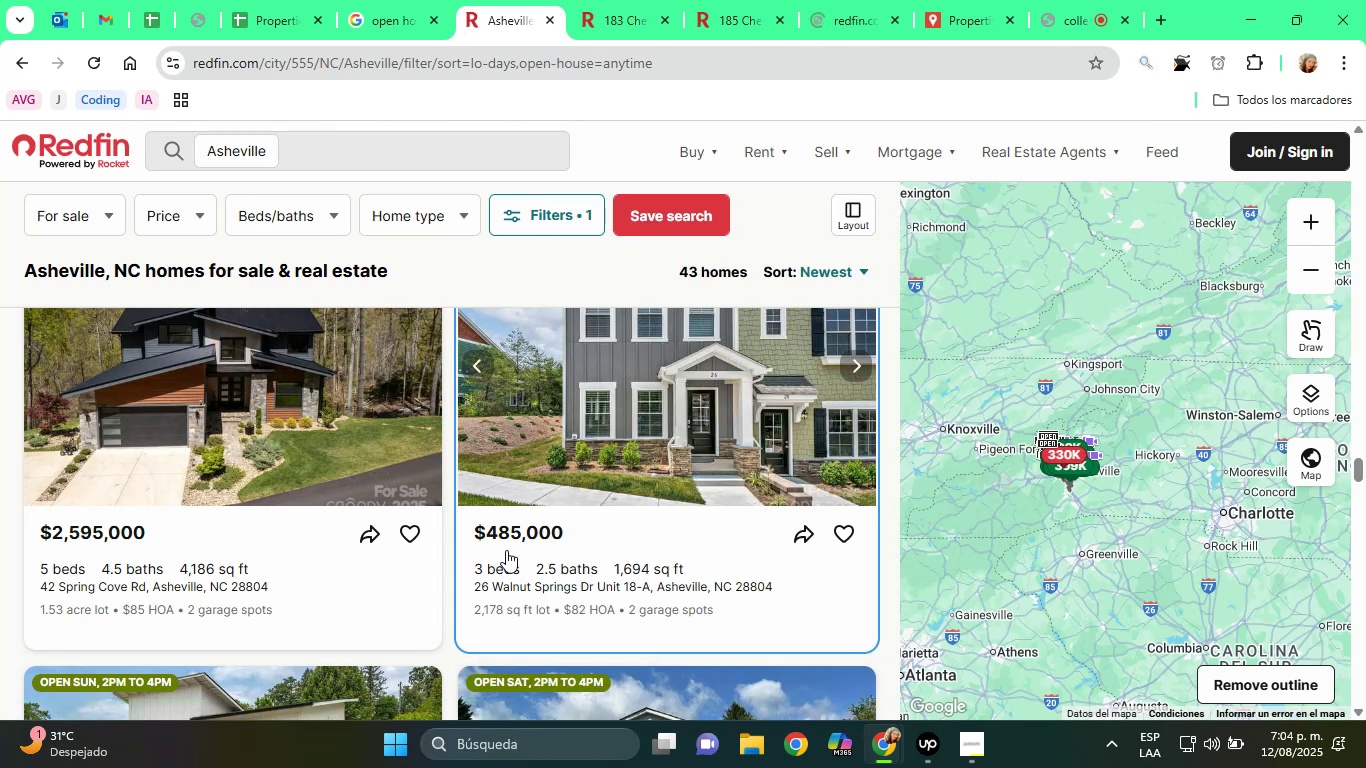 
scroll: coordinate [137, 555], scroll_direction: down, amount: 4.0
 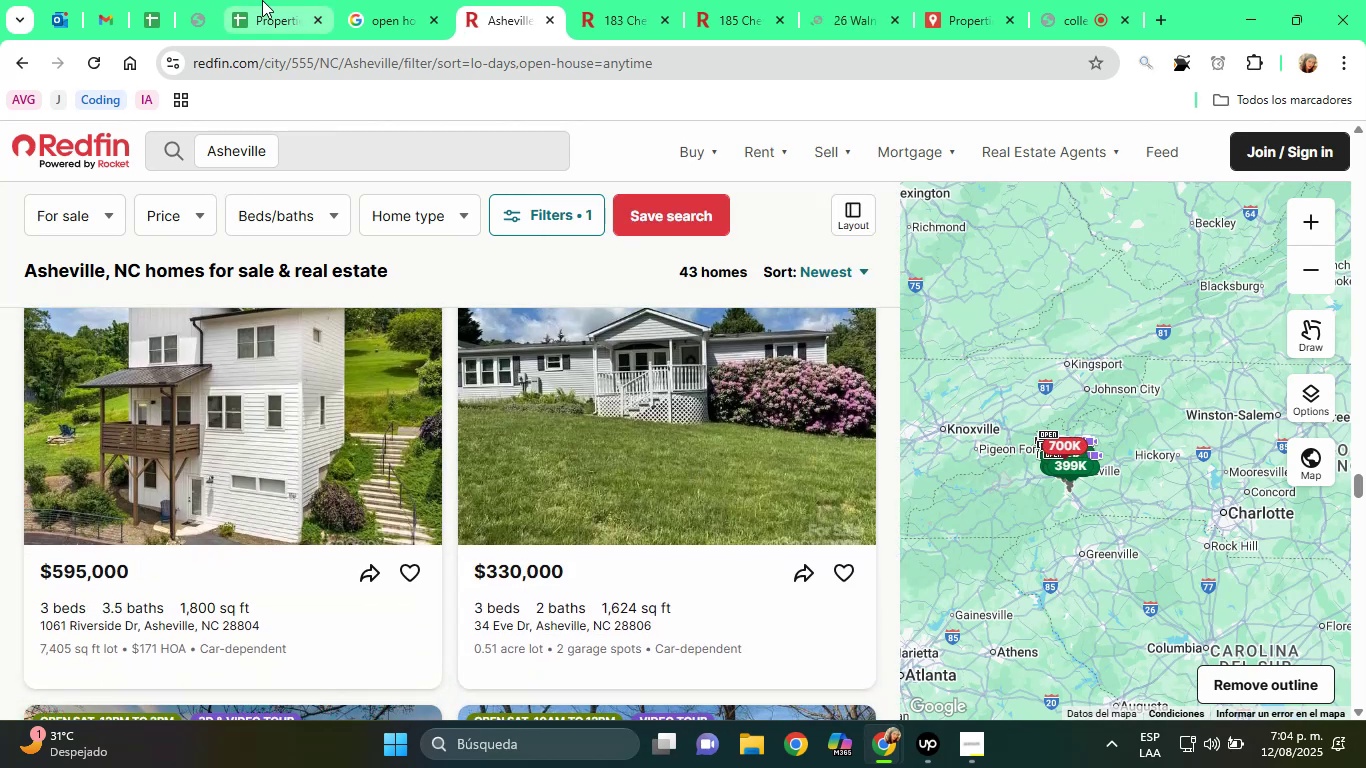 
scroll: coordinate [396, 393], scroll_direction: up, amount: 3.0
 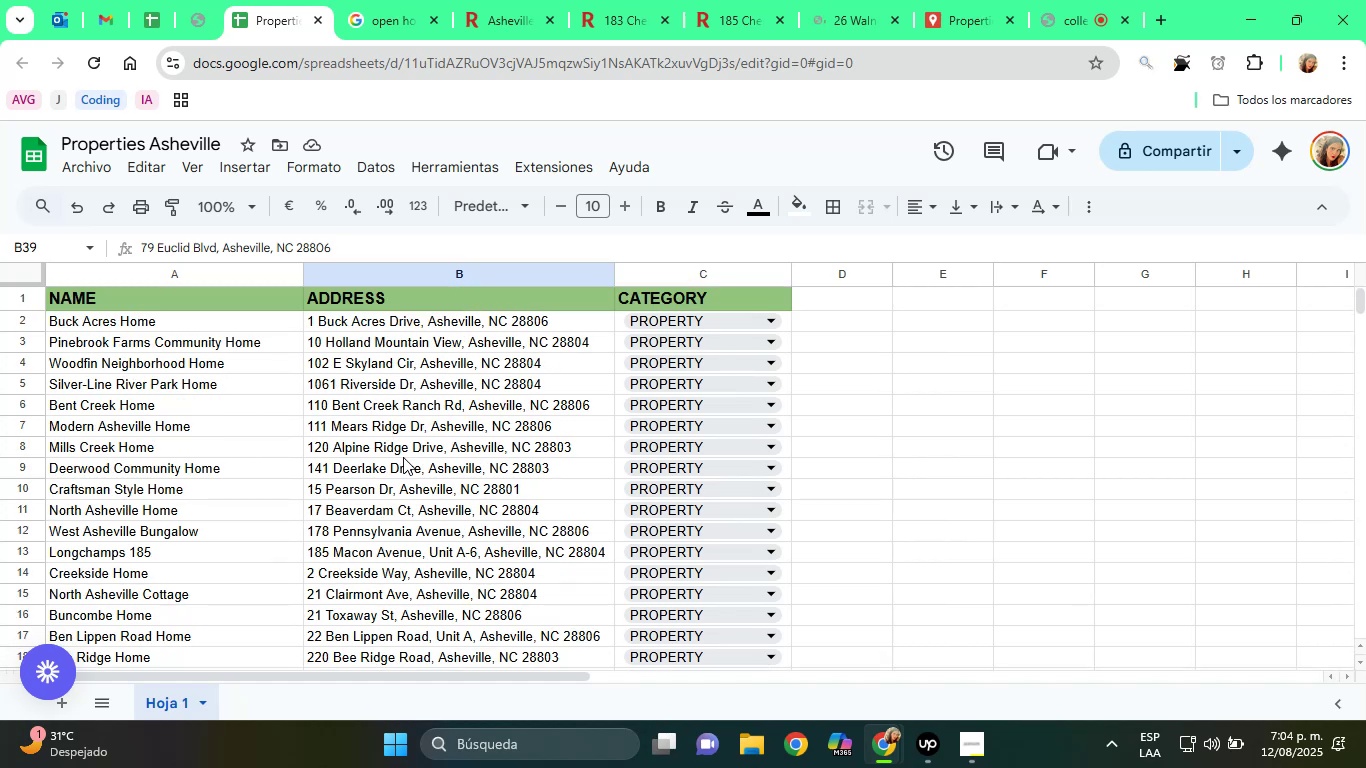 
wait(7.98)
 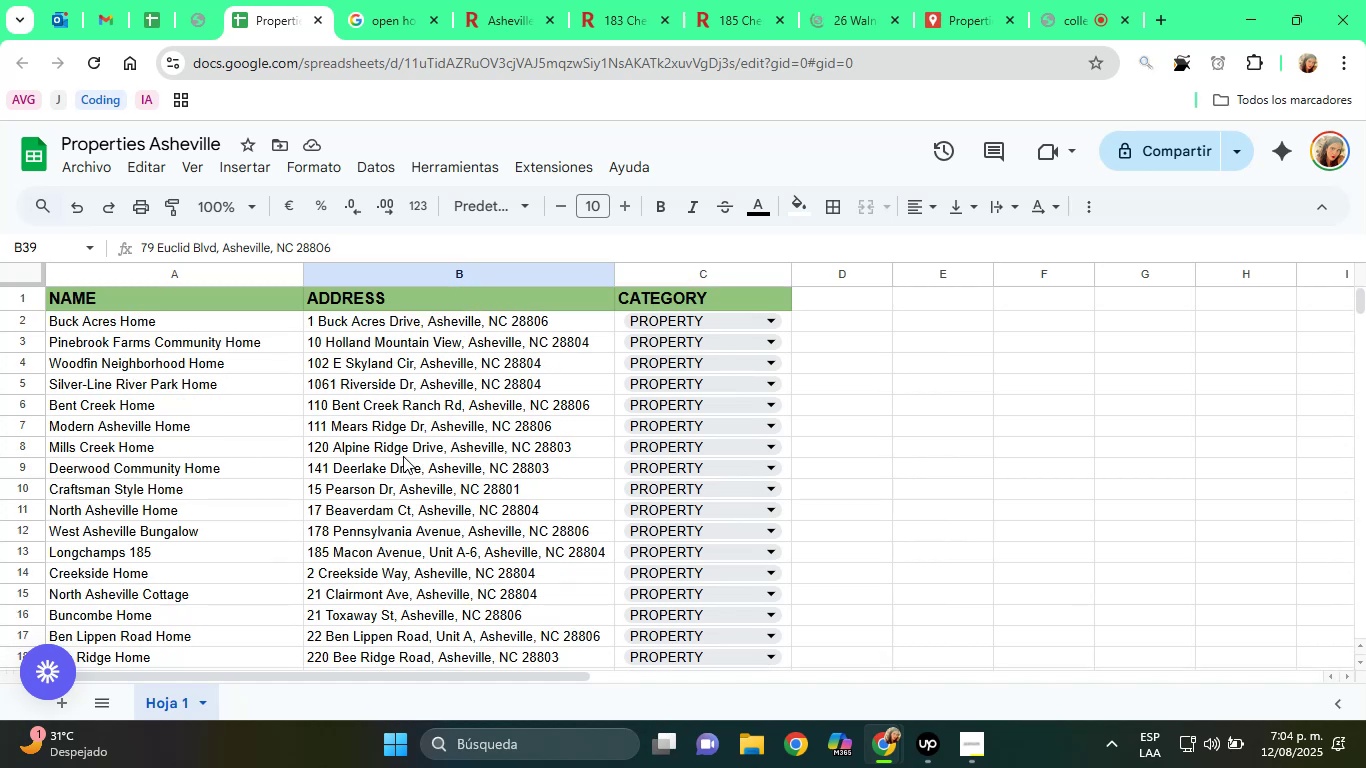 
scroll: coordinate [397, 500], scroll_direction: down, amount: 5.0
 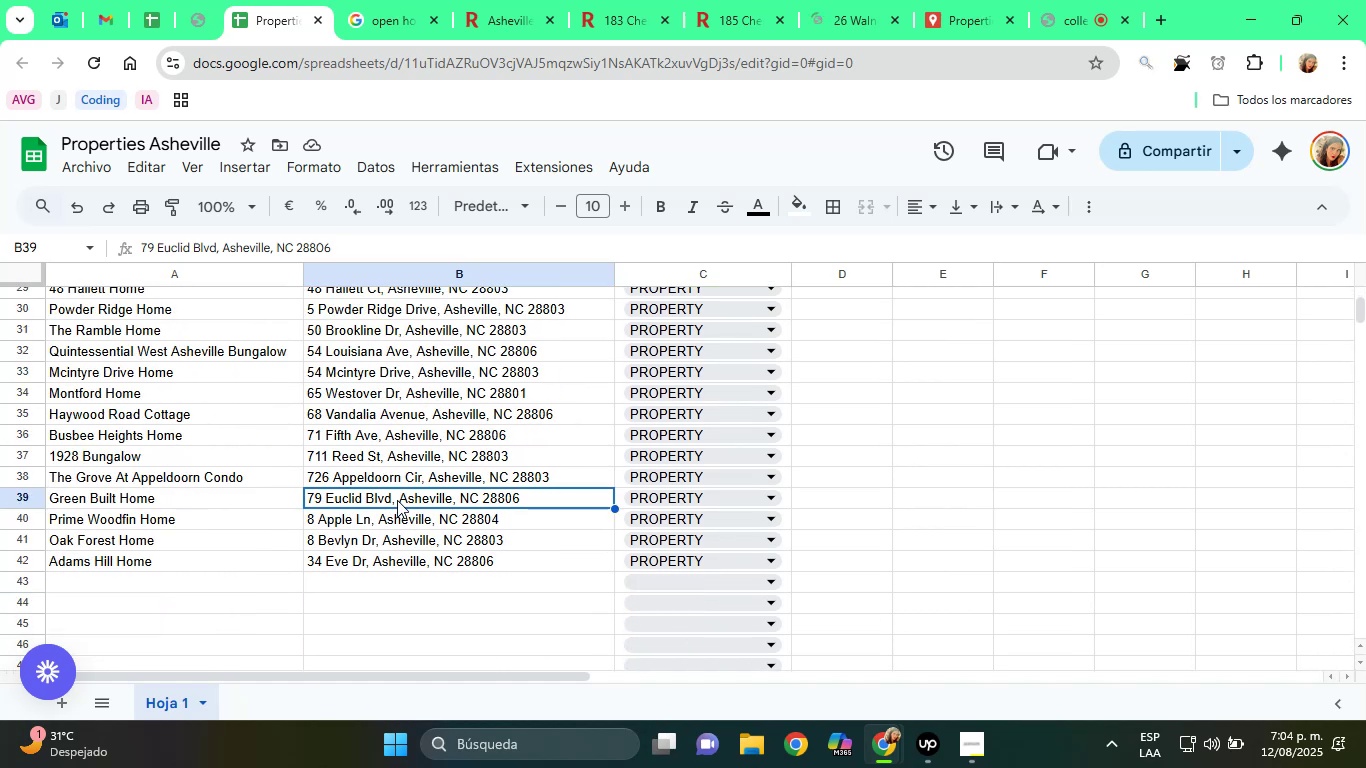 
scroll: coordinate [397, 500], scroll_direction: up, amount: 10.0
 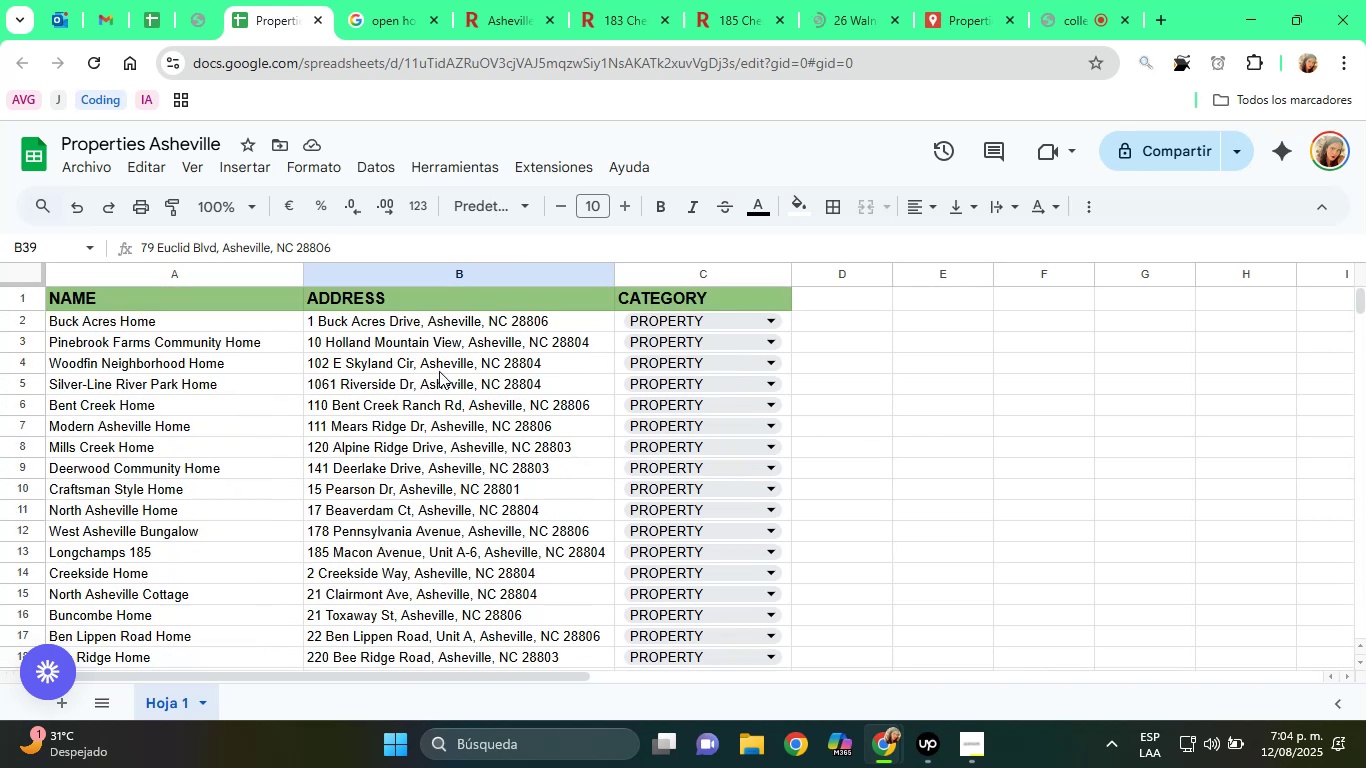 
left_click([436, 379])
 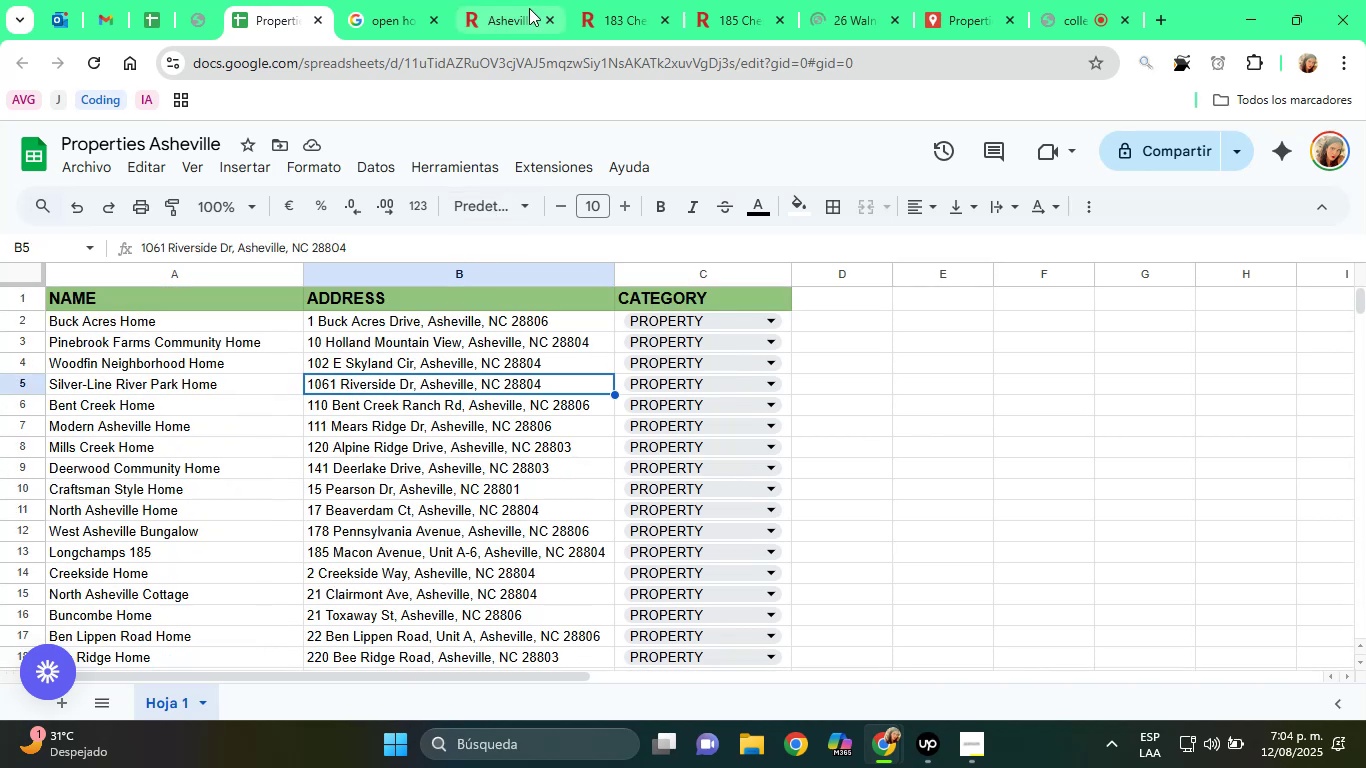 
left_click([519, 0])
 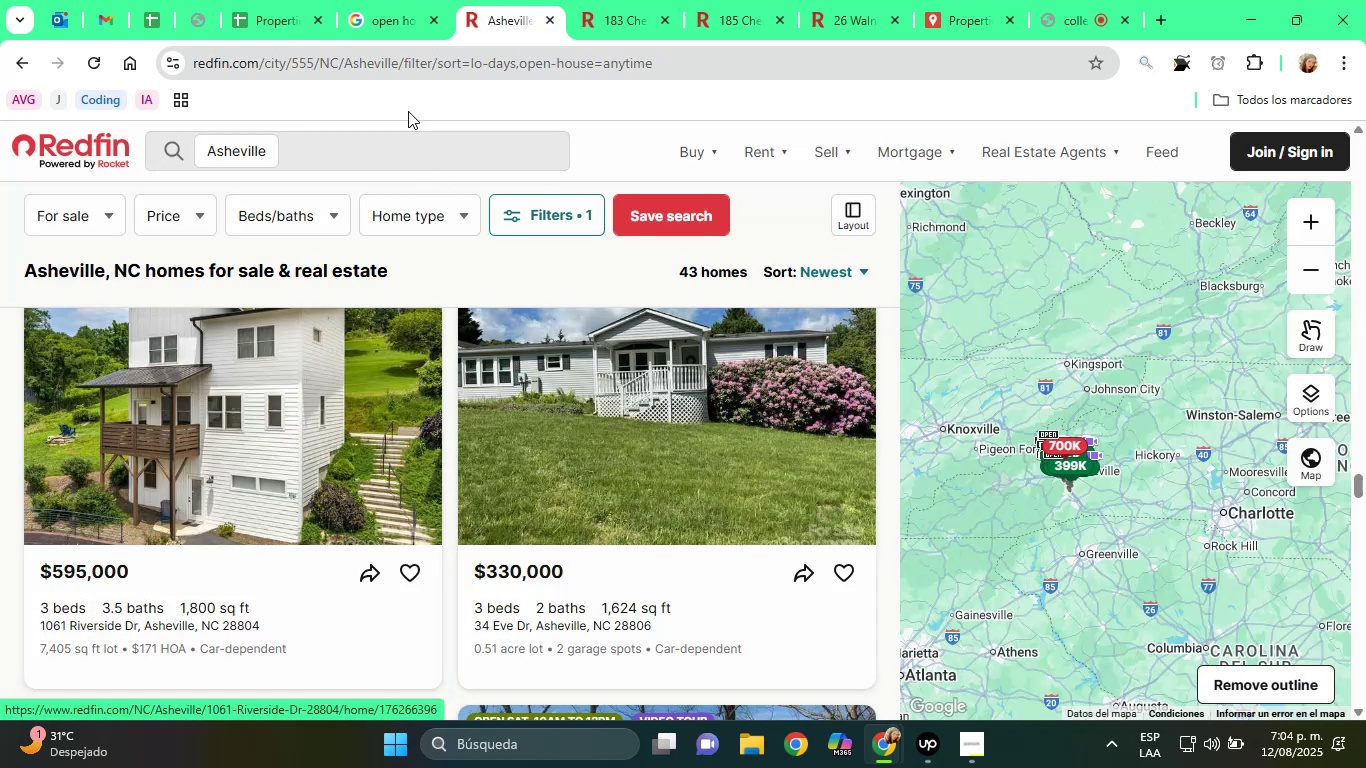 
left_click([295, 3])
 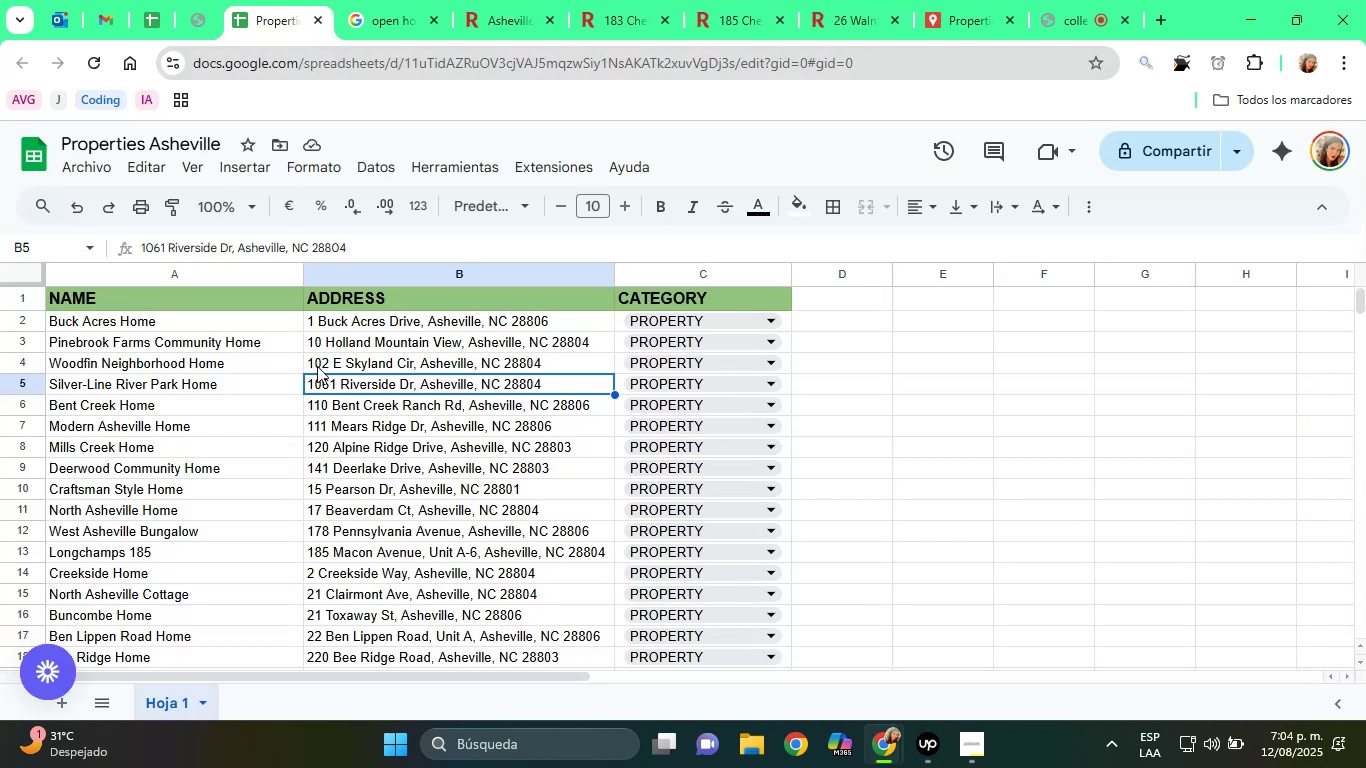 
scroll: coordinate [418, 441], scroll_direction: down, amount: 1.0
 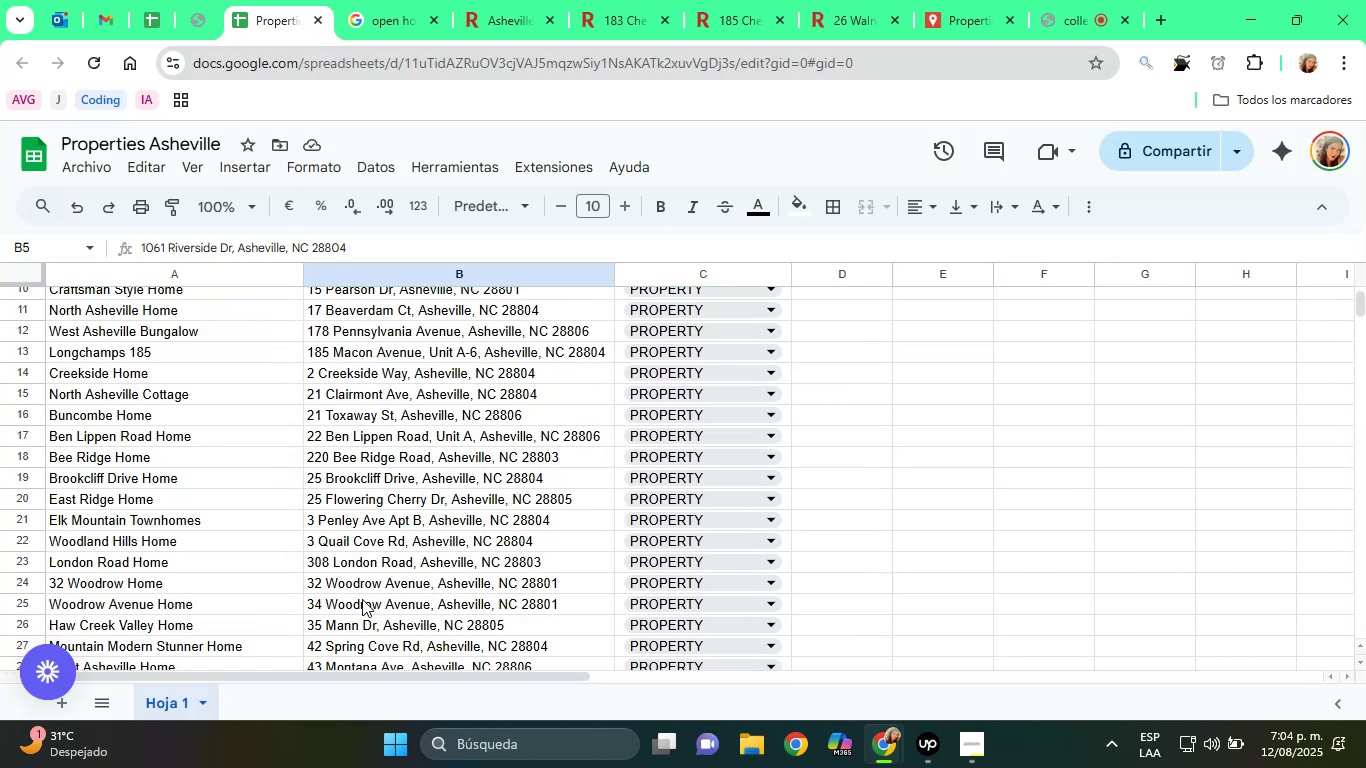 
left_click([362, 603])
 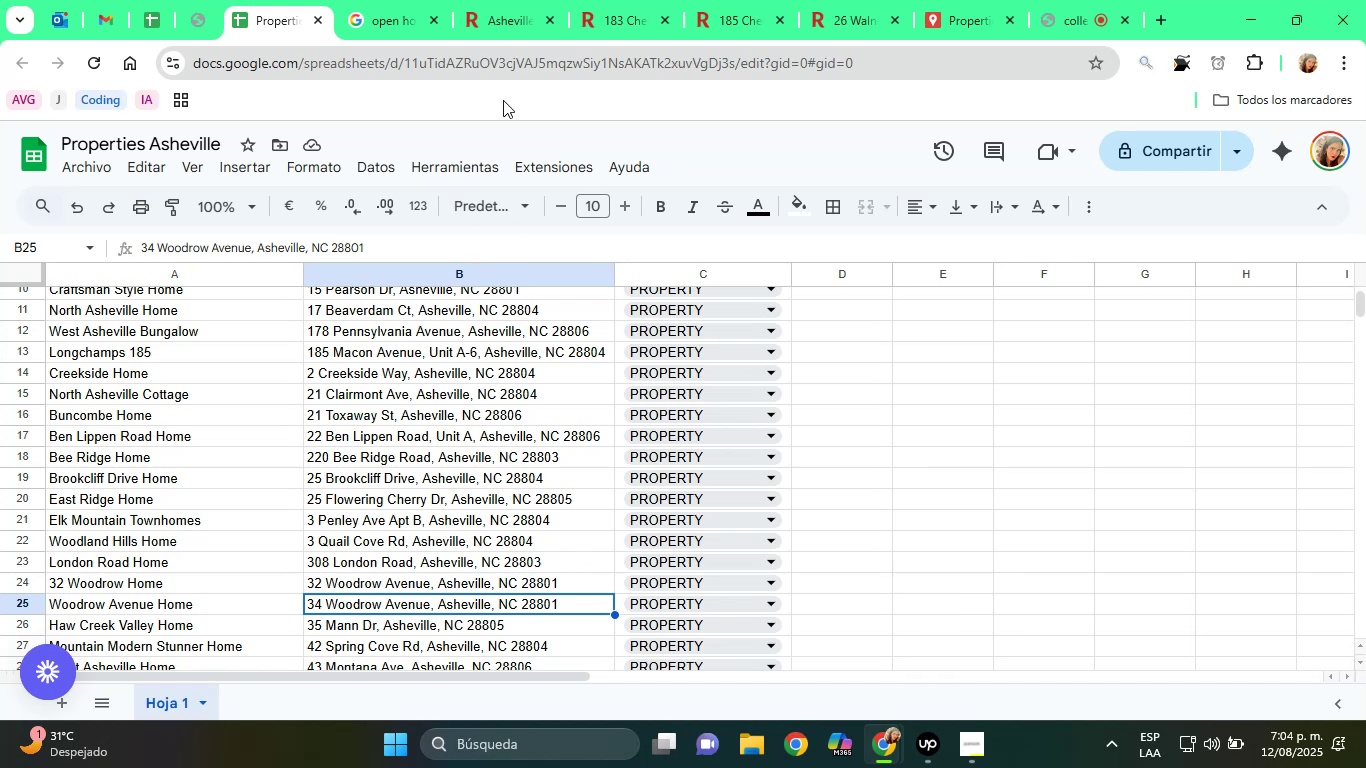 
left_click([500, 0])
 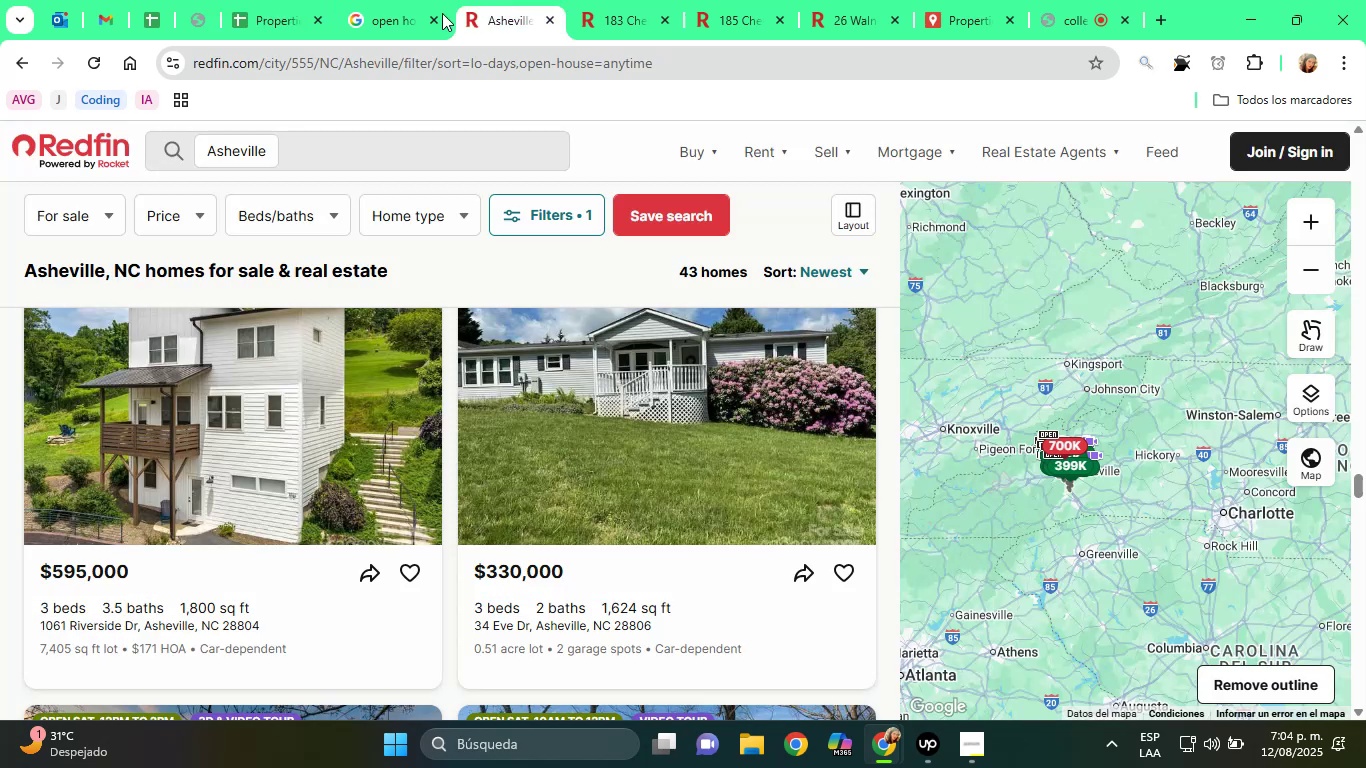 
mouse_move([363, 6])
 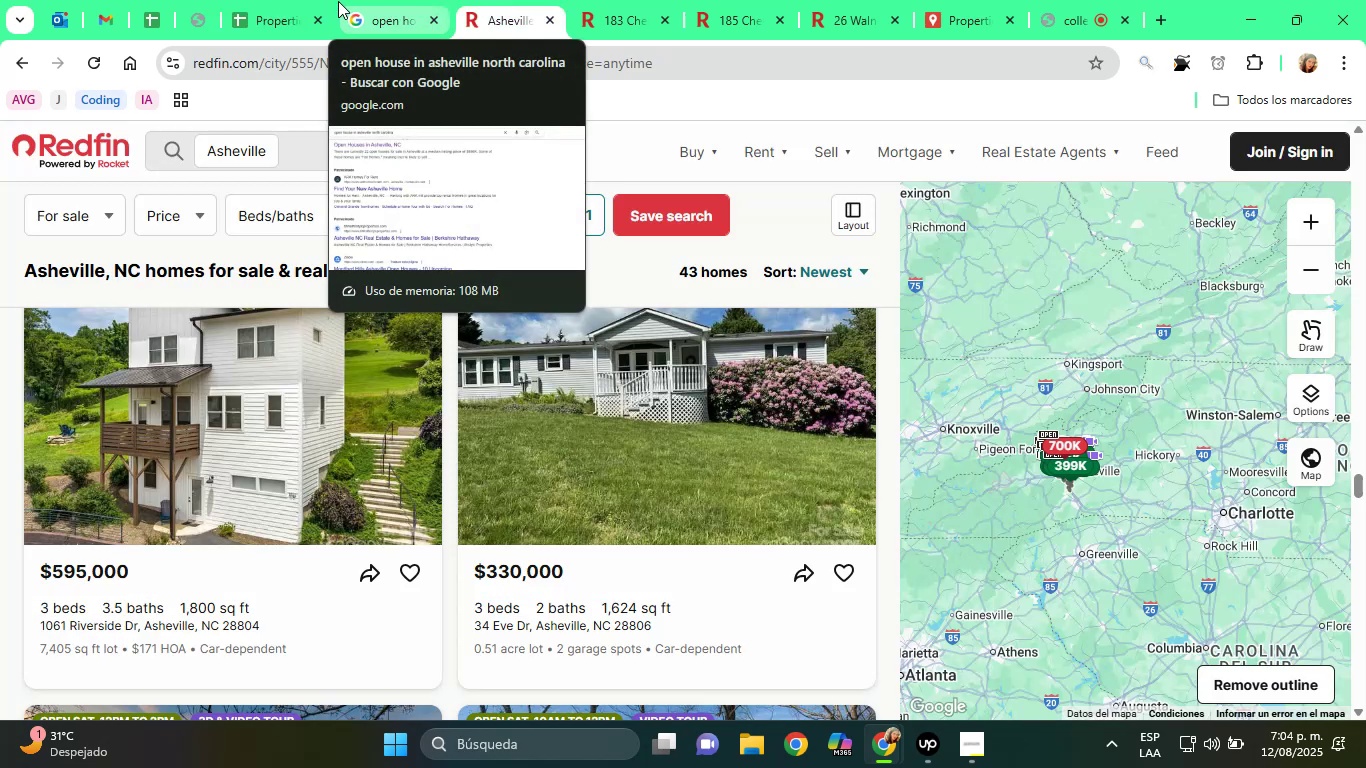 
left_click([302, 0])
 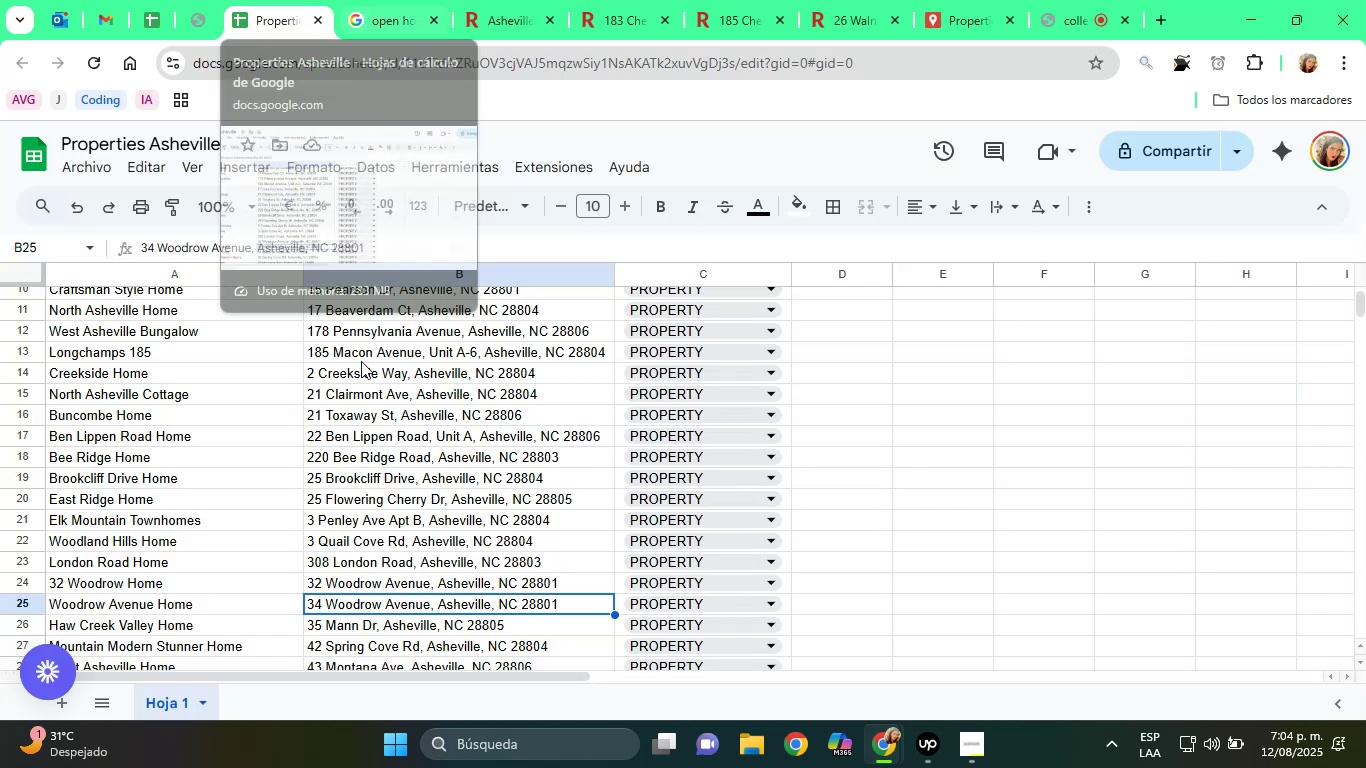 
scroll: coordinate [400, 441], scroll_direction: down, amount: 8.0
 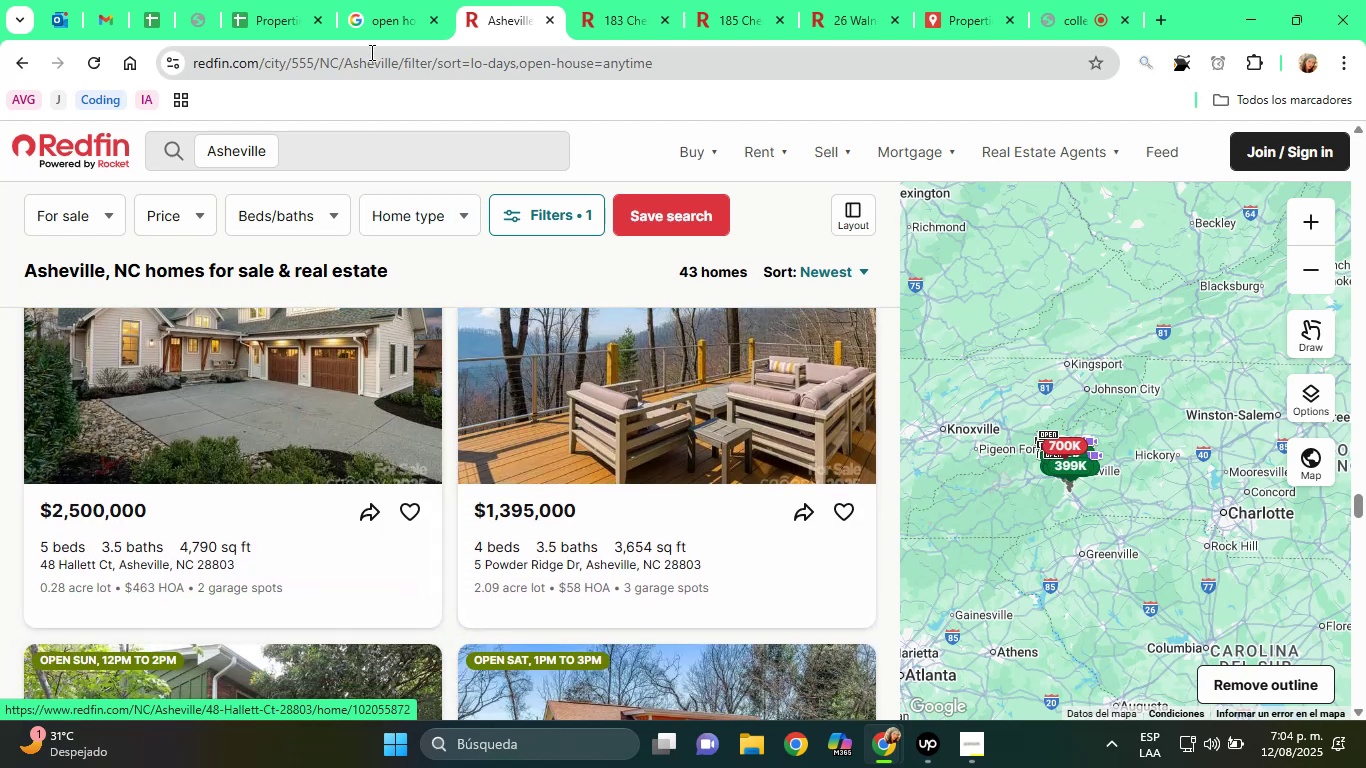 
left_click([270, 0])
 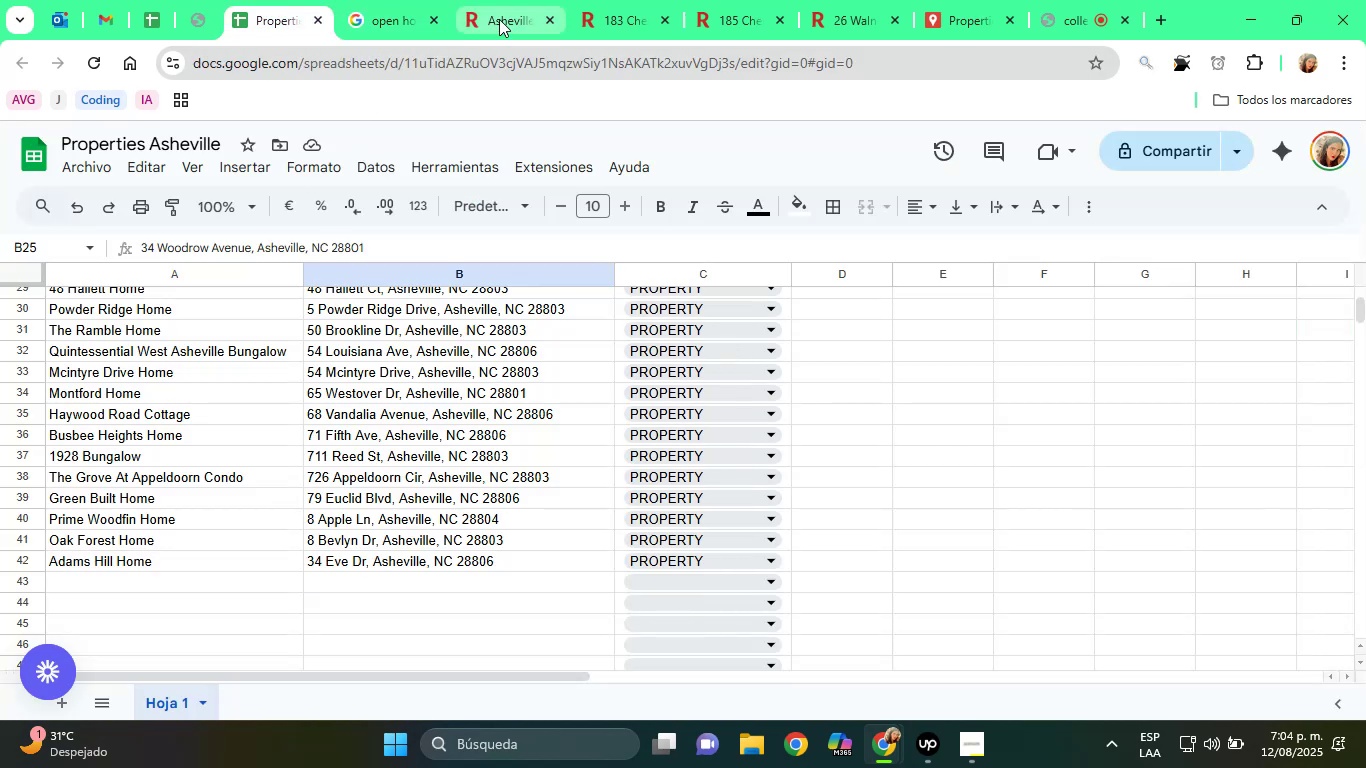 
wait(6.91)
 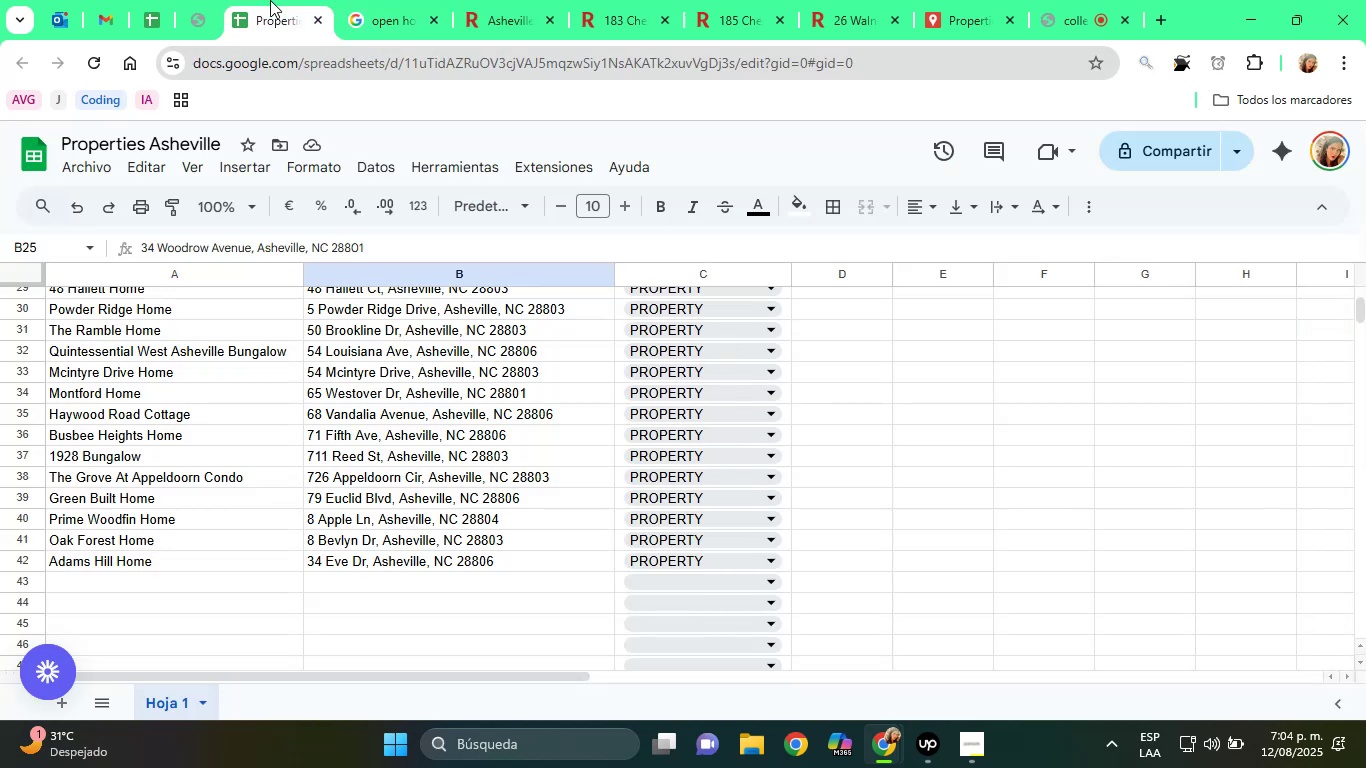 
left_click([319, 0])
 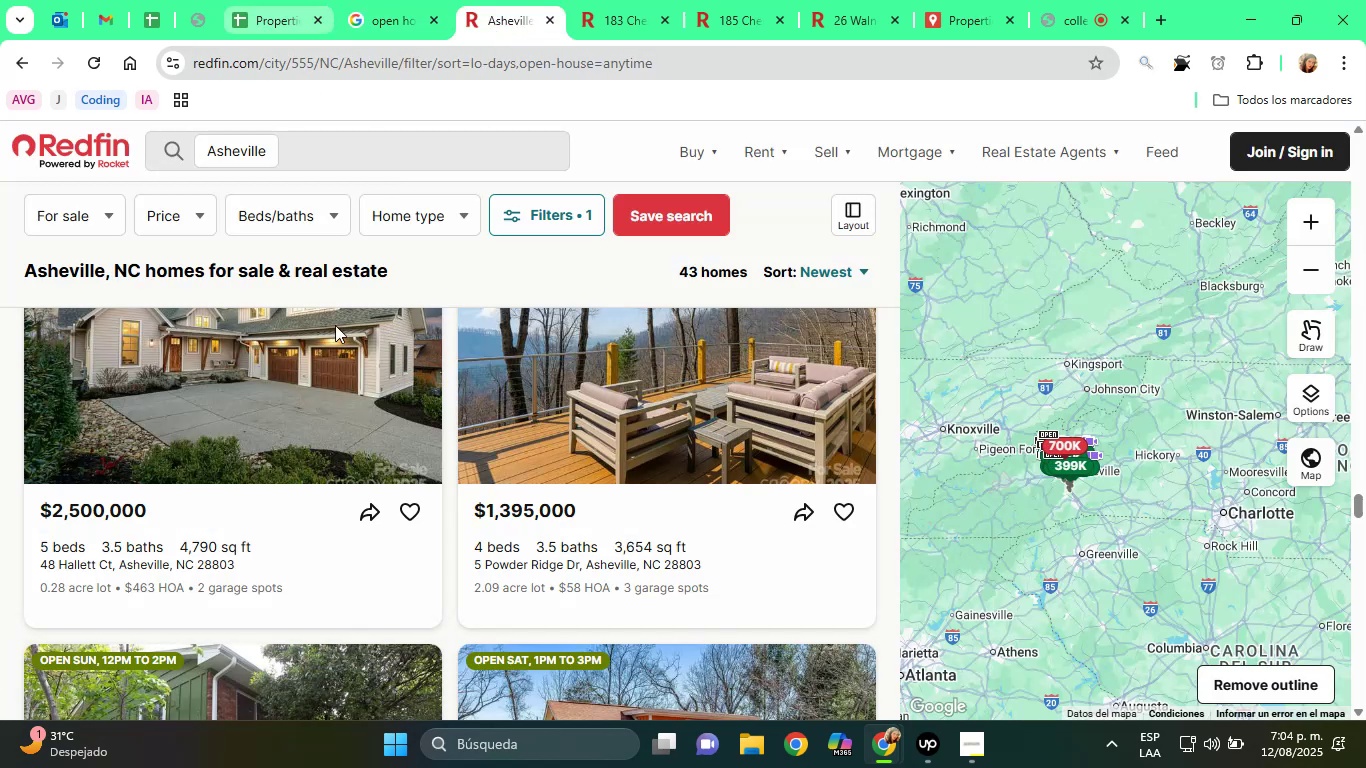 
scroll: coordinate [333, 536], scroll_direction: up, amount: 2.0
 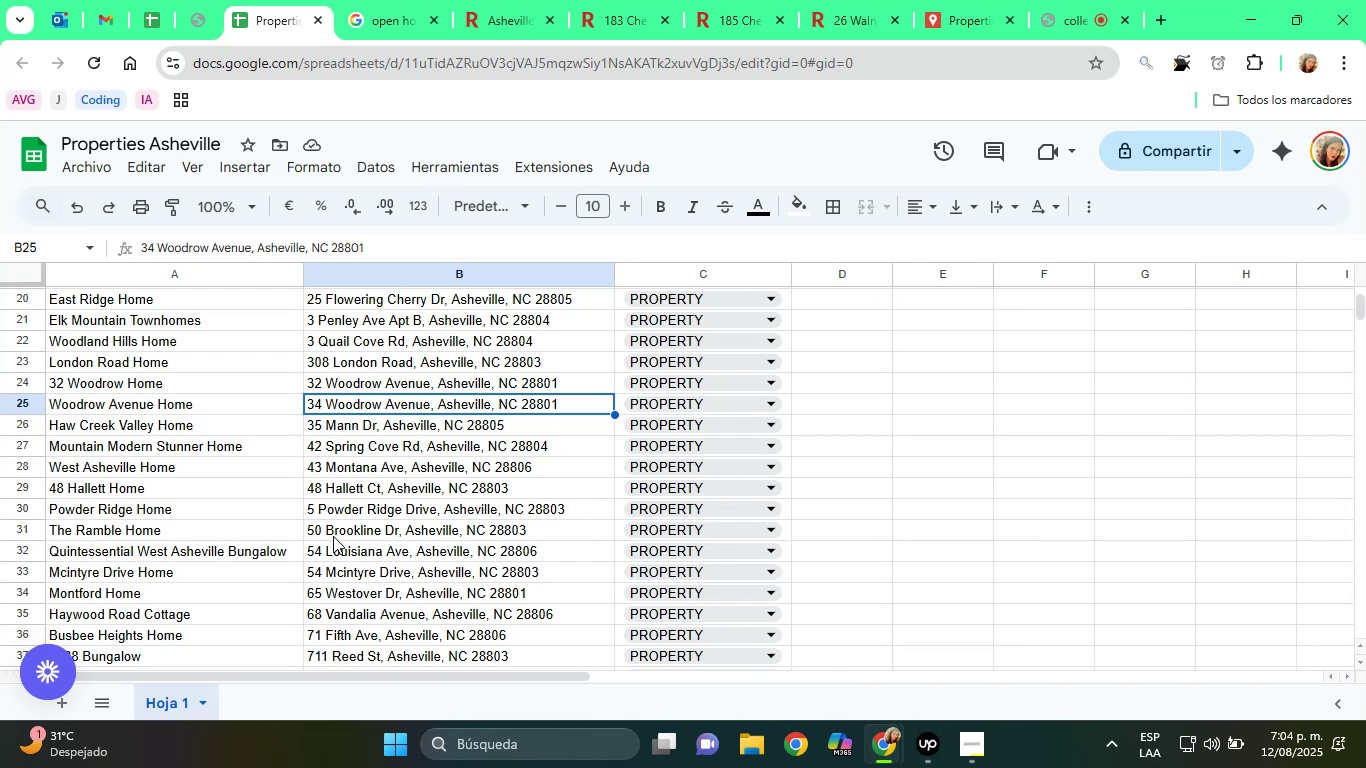 
scroll: coordinate [333, 536], scroll_direction: down, amount: 1.0
 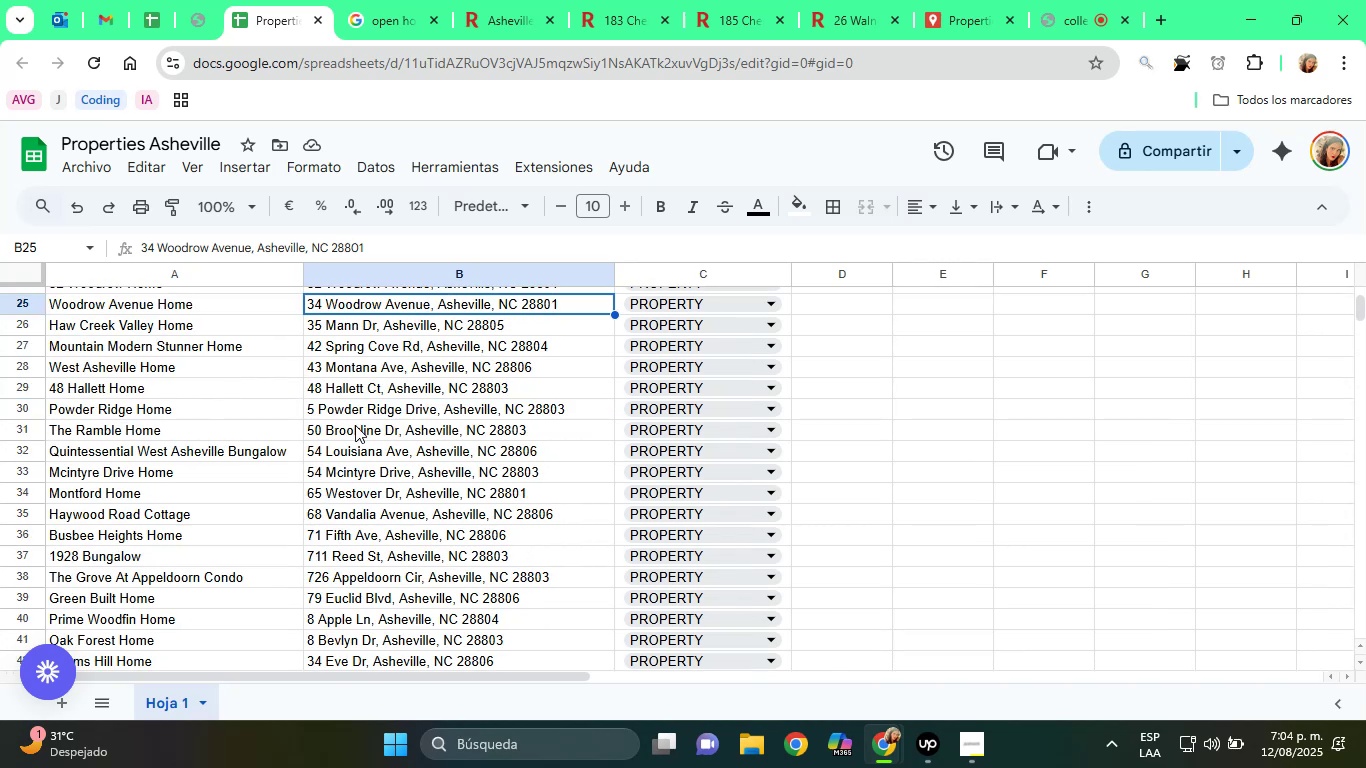 
left_click([354, 385])
 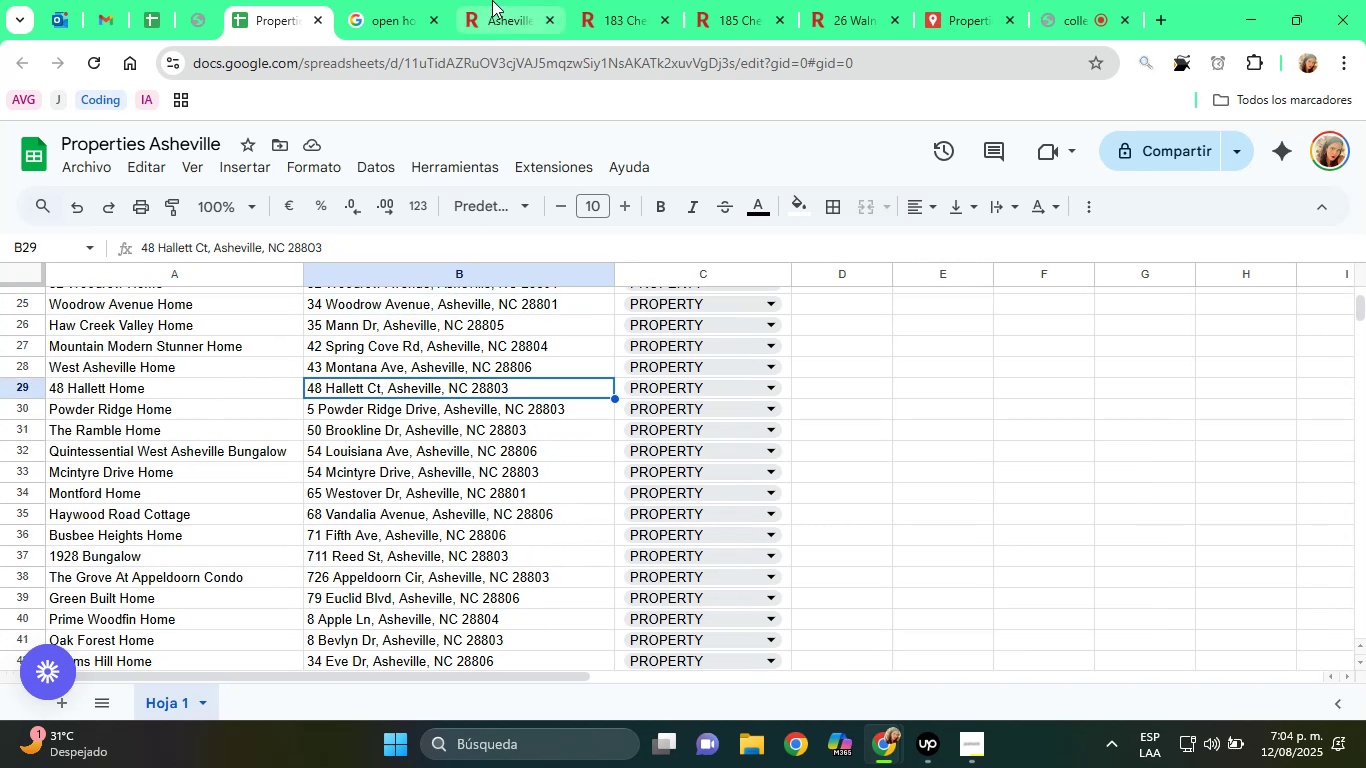 
left_click([492, 0])
 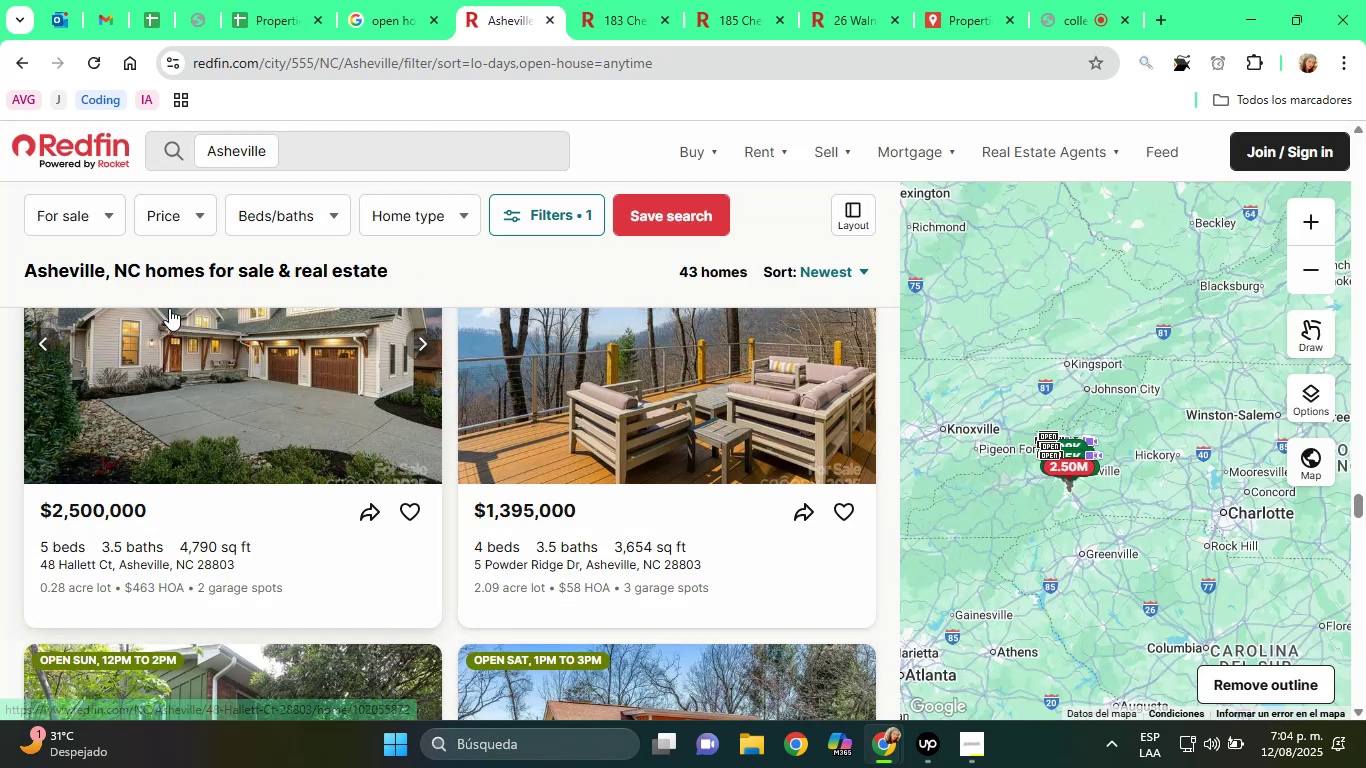 
left_click([277, 0])
 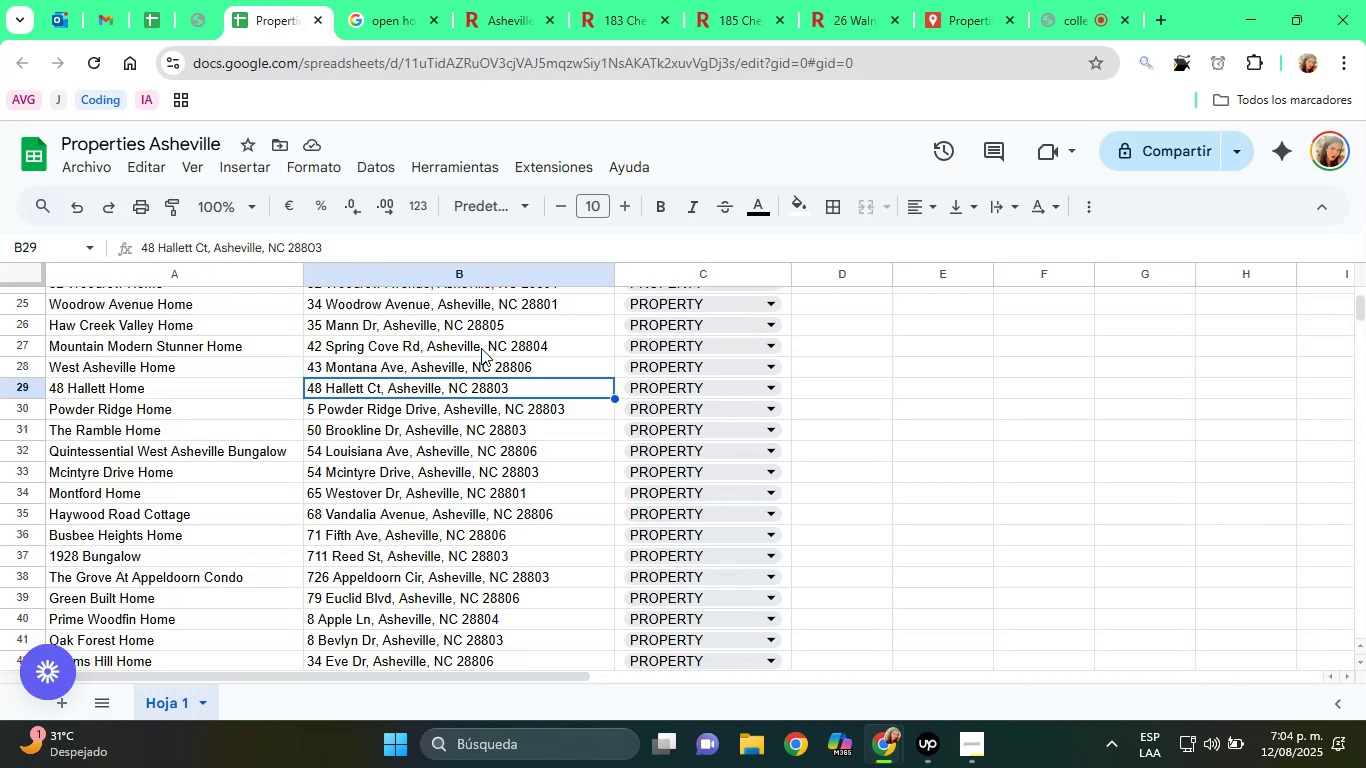 
left_click([517, 4])
 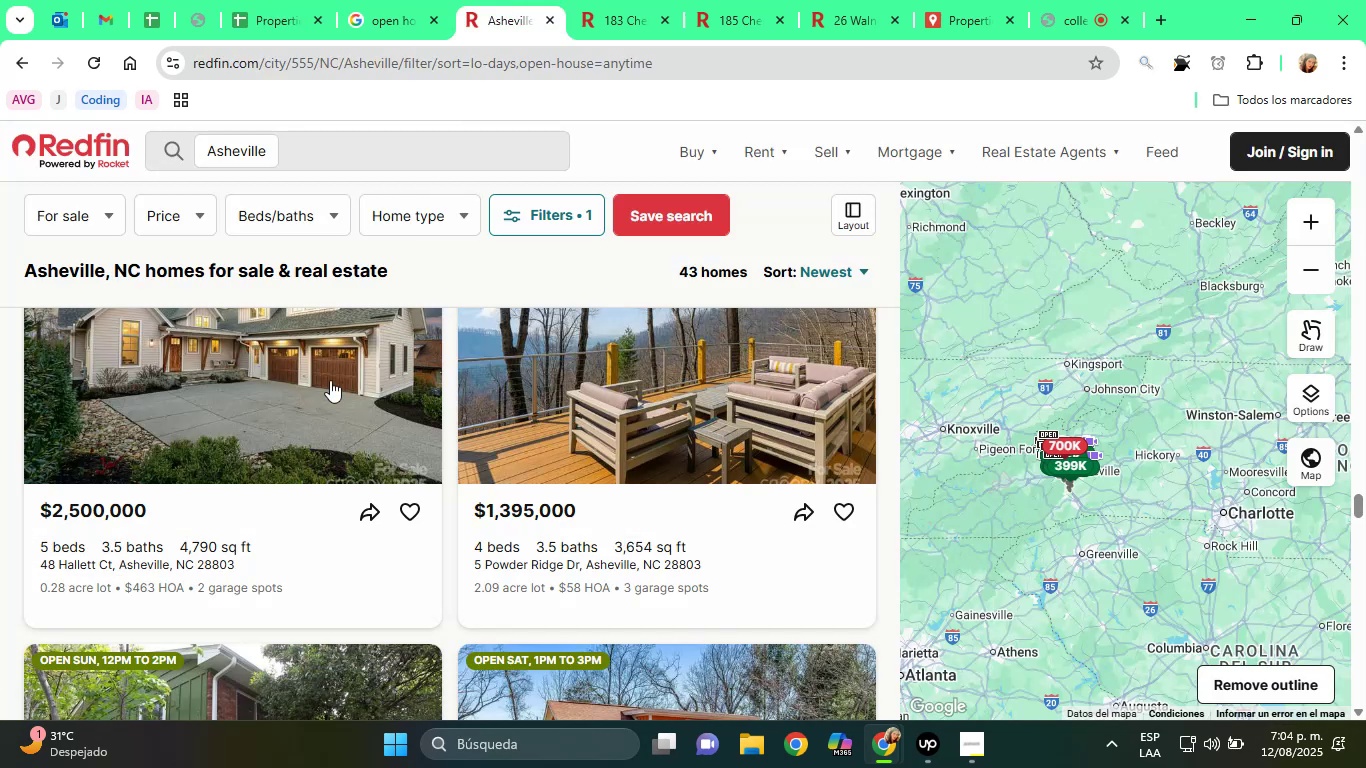 
scroll: coordinate [293, 567], scroll_direction: down, amount: 4.0
 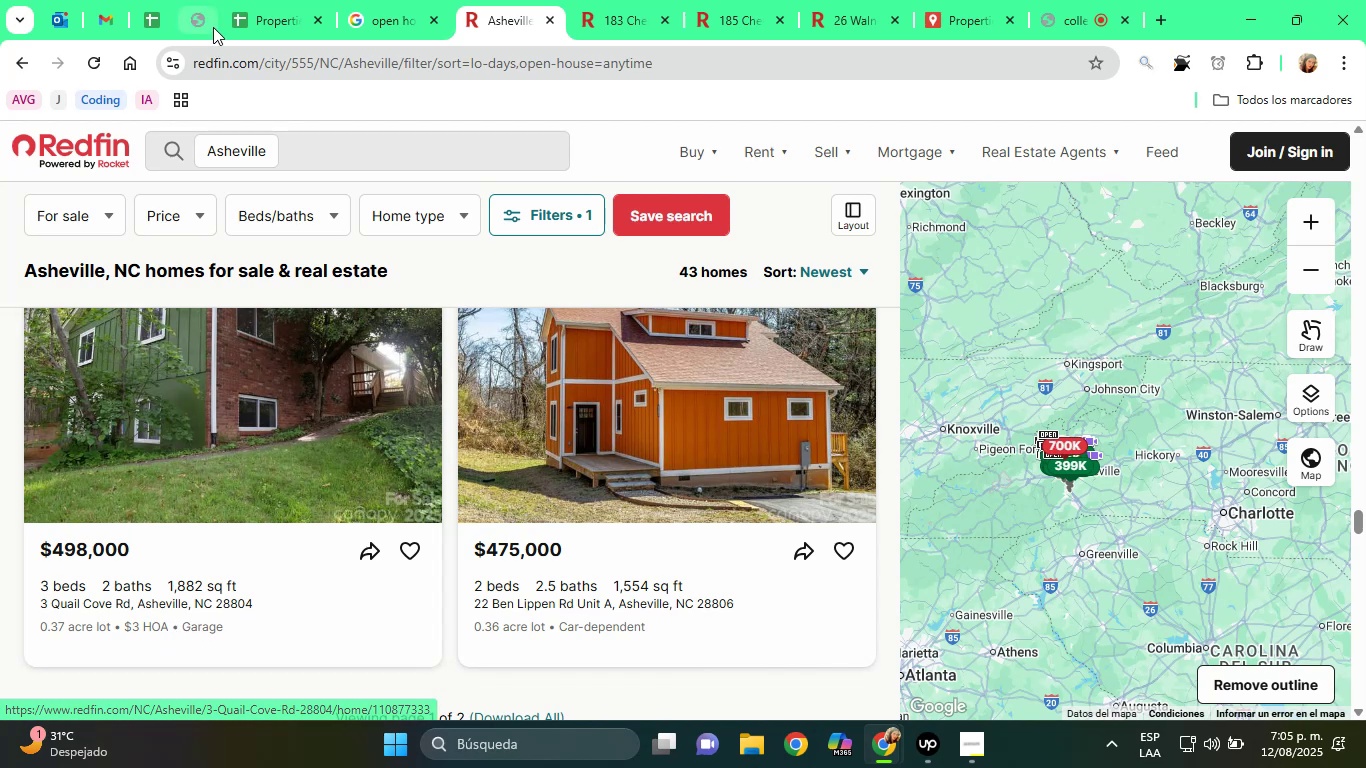 
left_click([249, 0])
 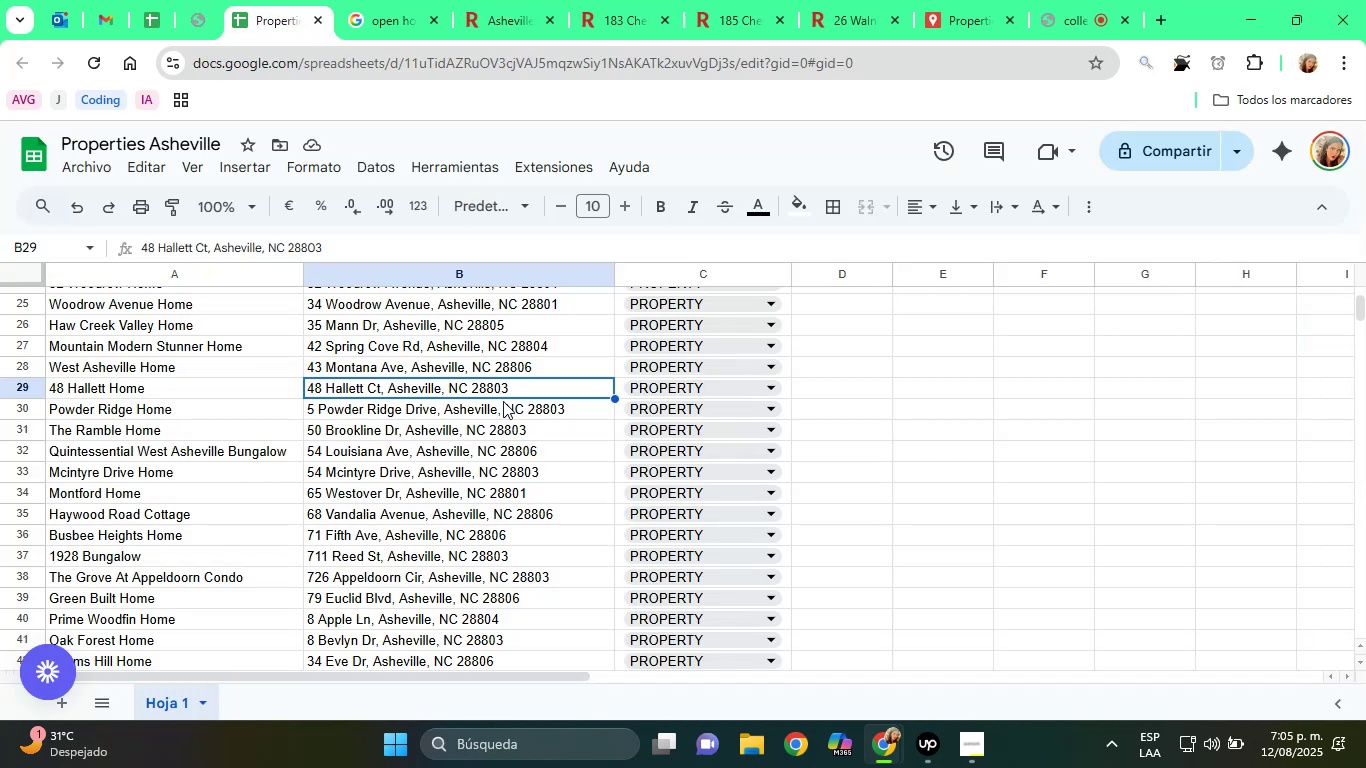 
scroll: coordinate [503, 401], scroll_direction: up, amount: 1.0
 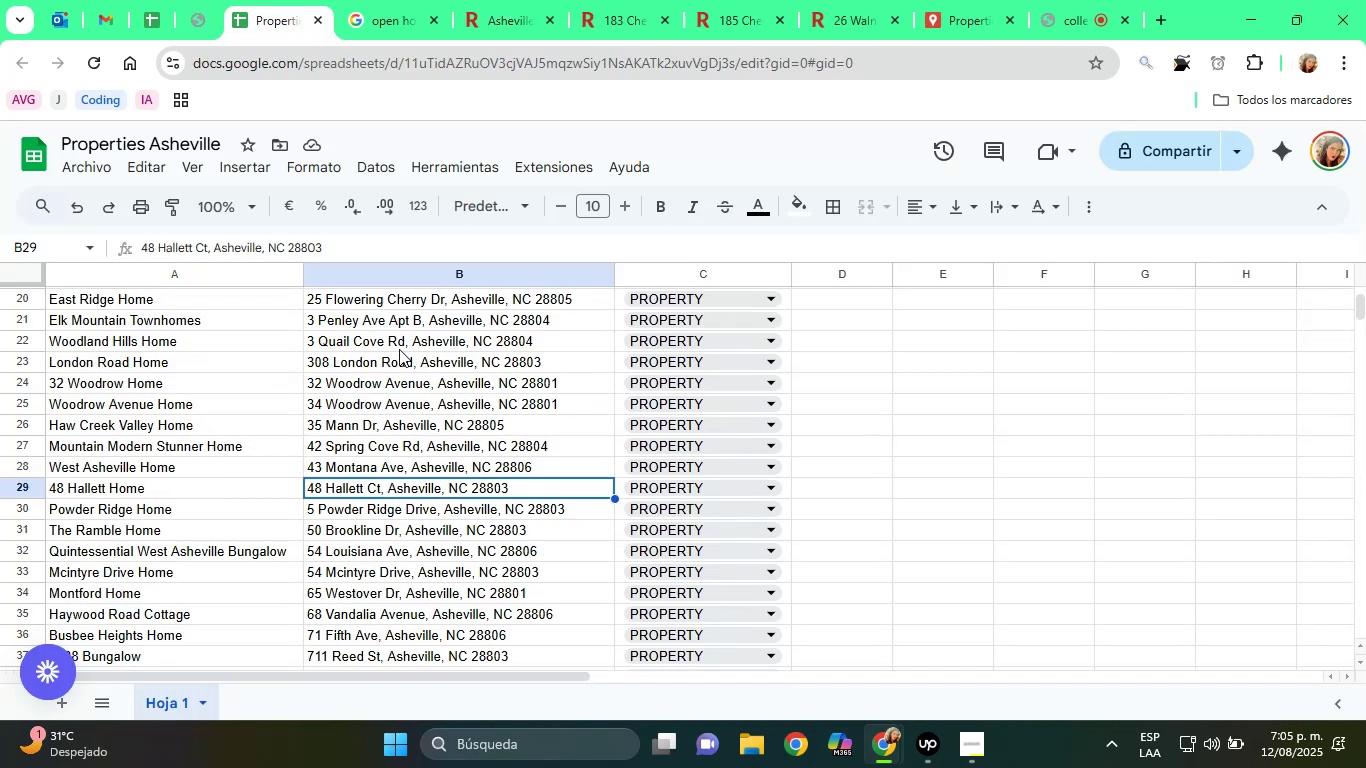 
left_click([384, 344])
 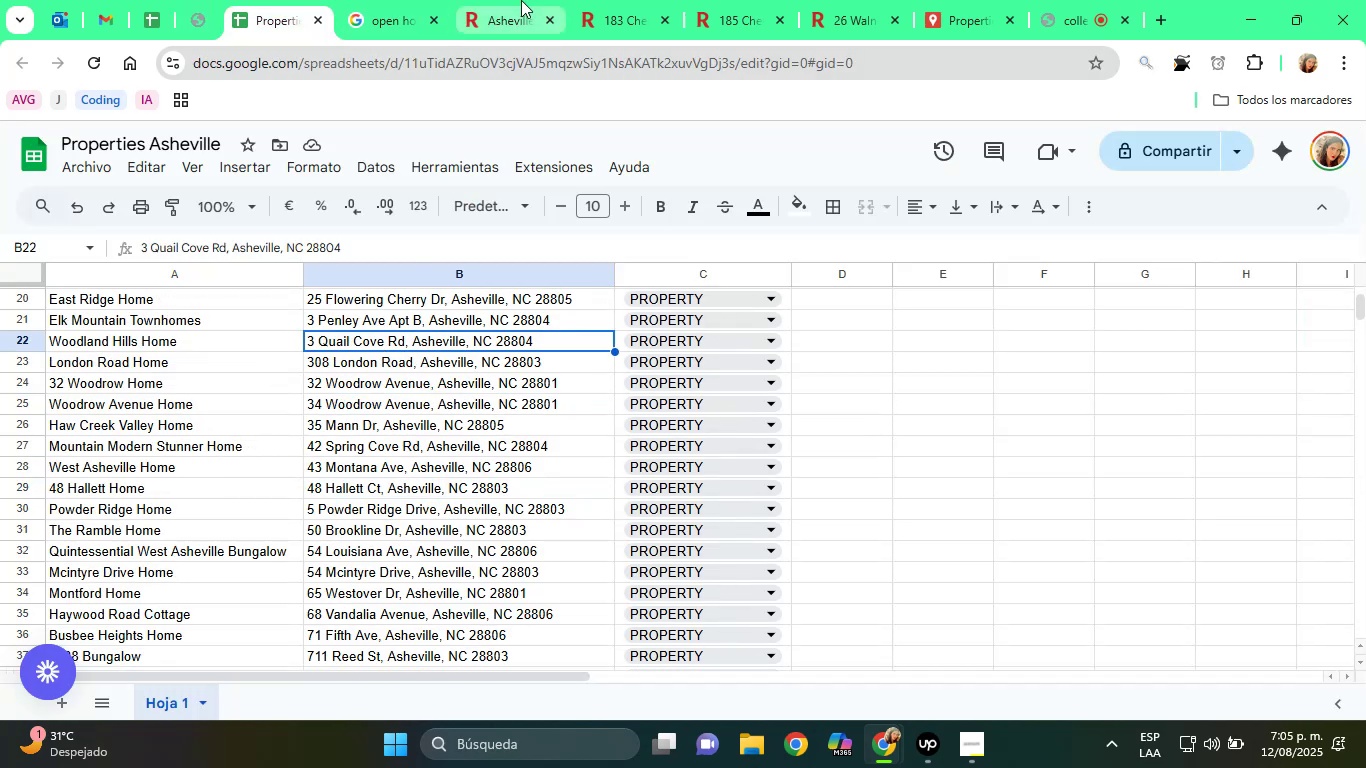 
left_click([521, 0])
 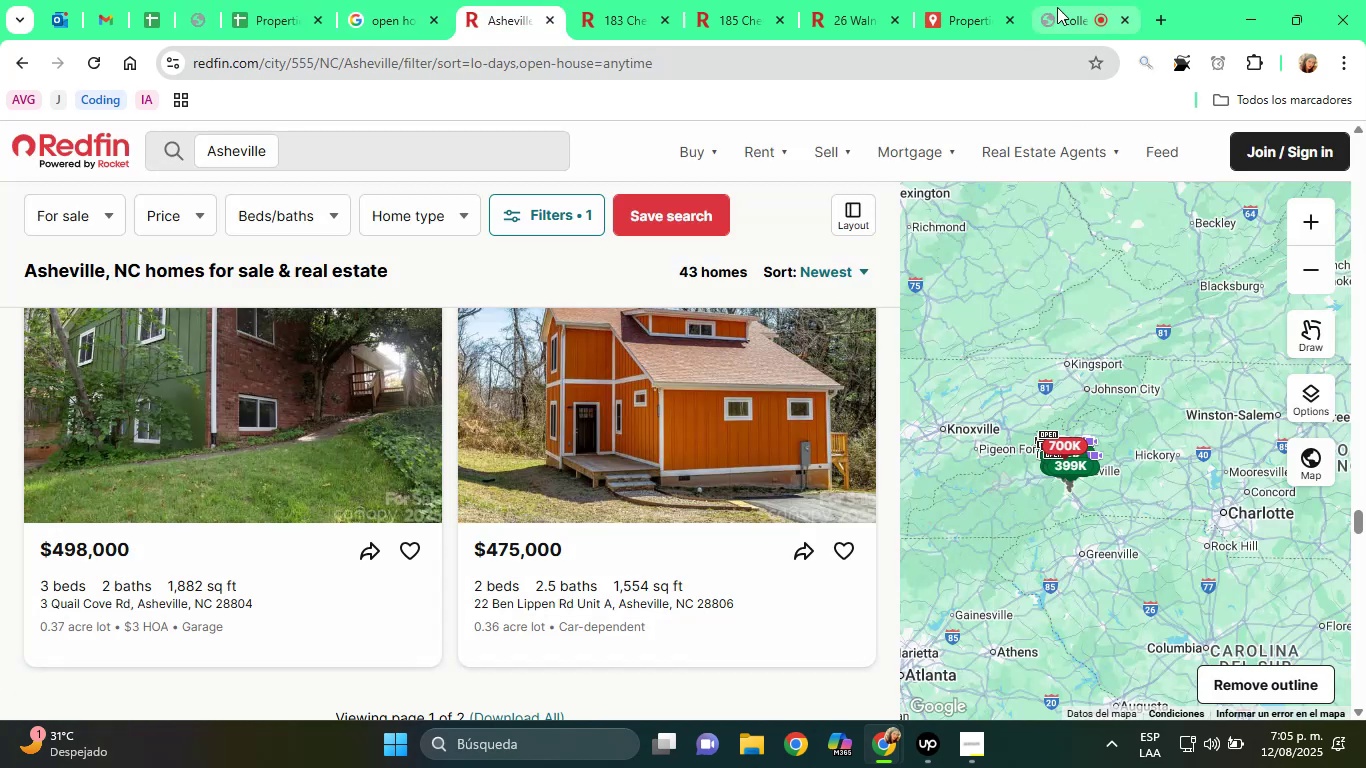 
left_click([1058, 0])
 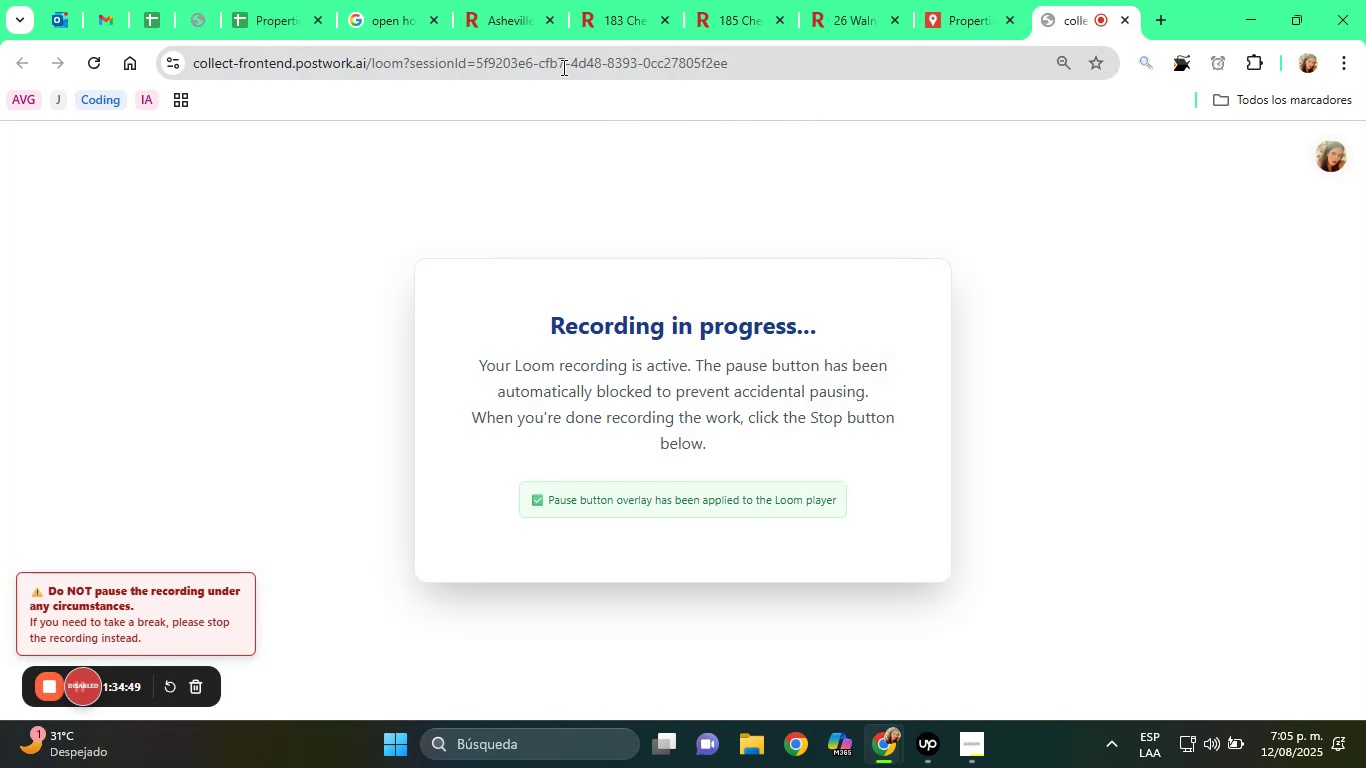 
left_click([496, 4])
 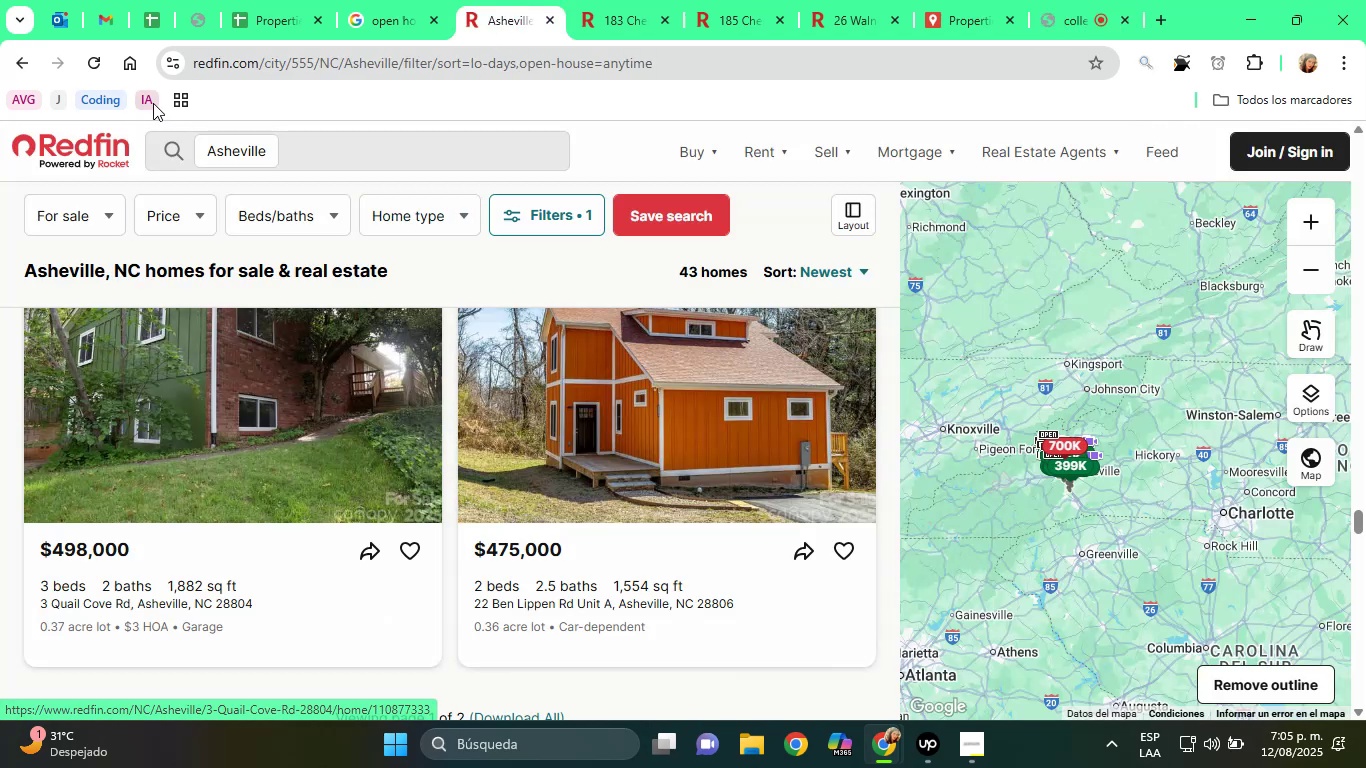 
left_click([280, 0])
 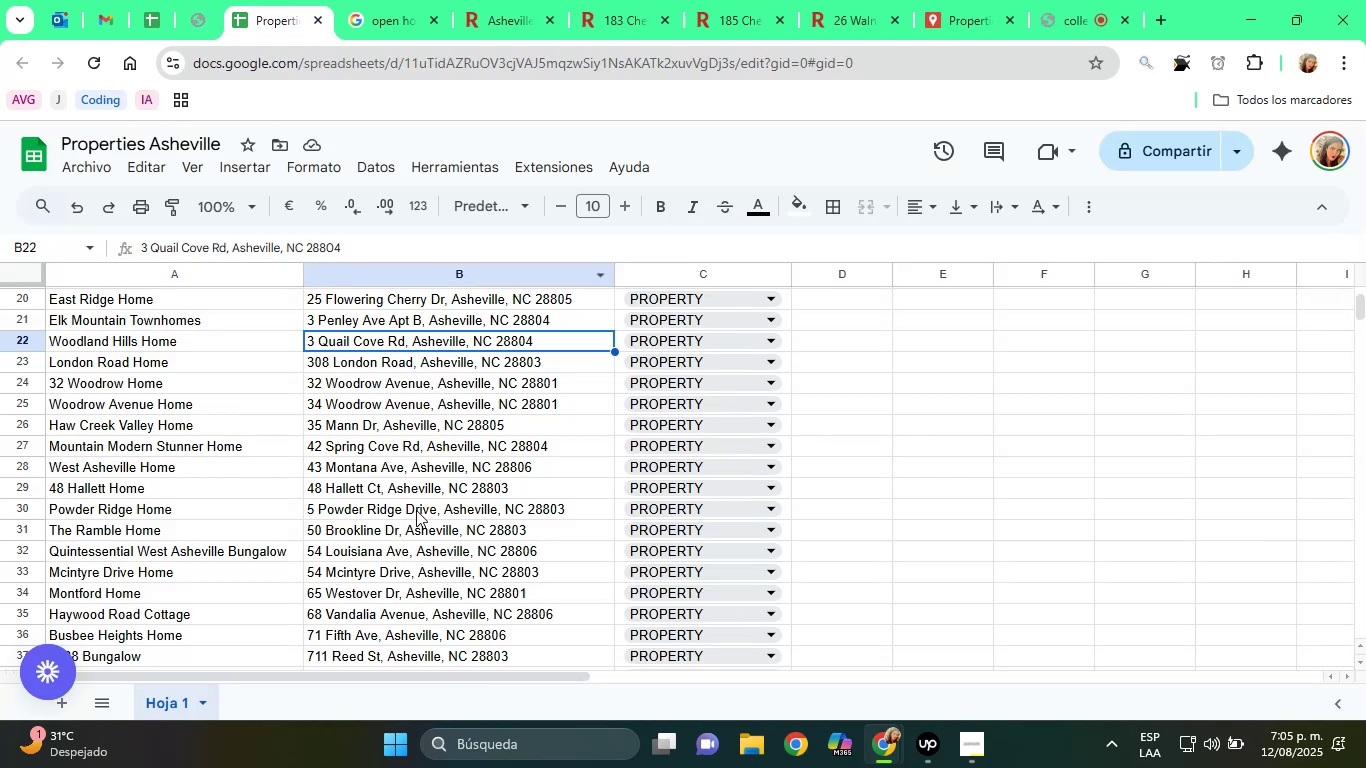 
scroll: coordinate [433, 510], scroll_direction: down, amount: 1.0
 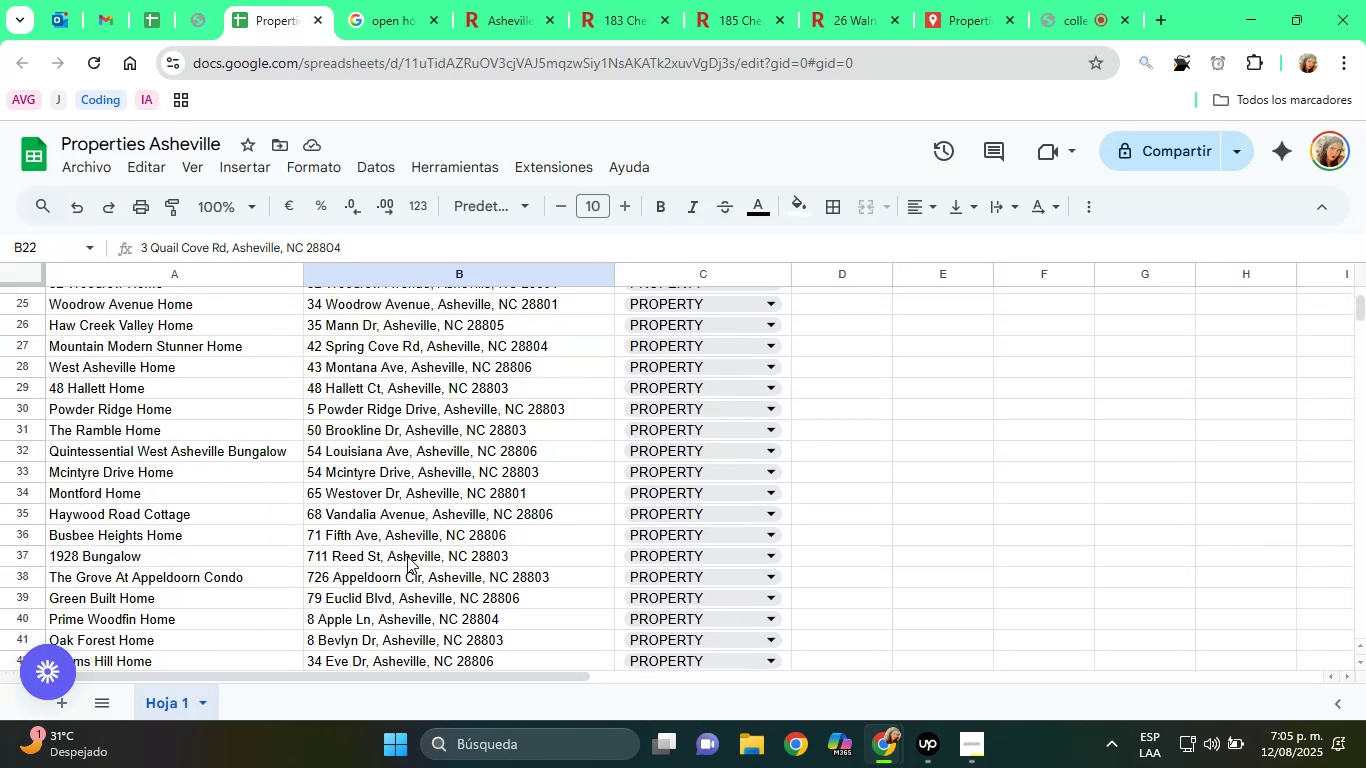 
scroll: coordinate [404, 556], scroll_direction: up, amount: 2.0
 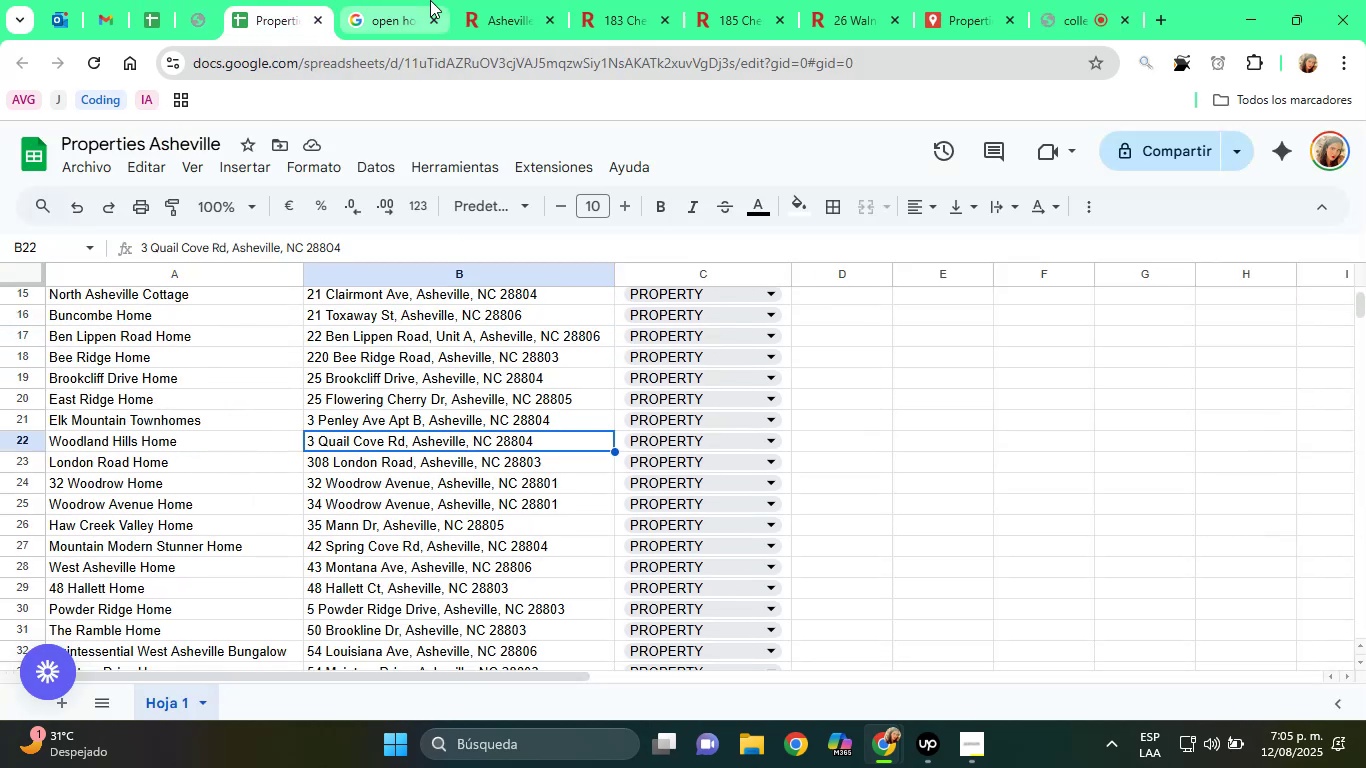 
left_click([477, 0])
 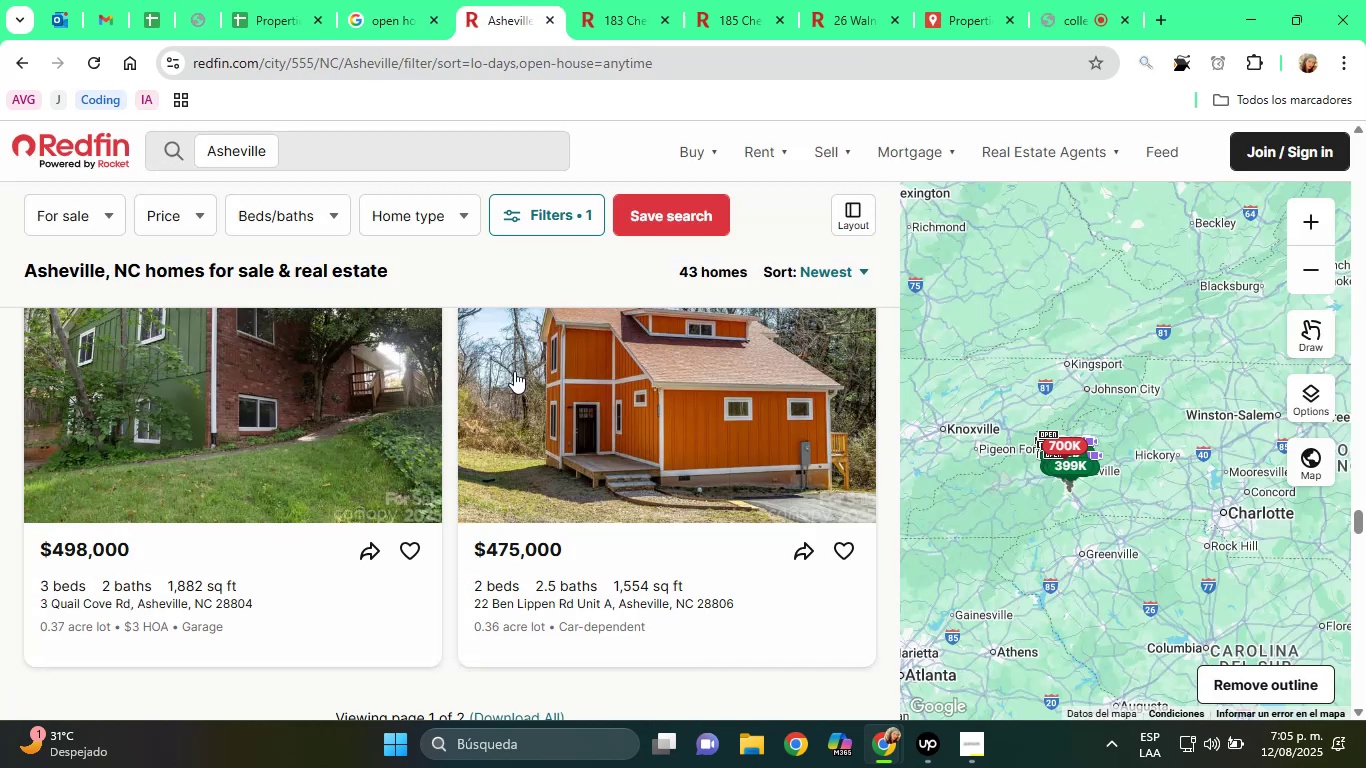 
scroll: coordinate [488, 438], scroll_direction: down, amount: 2.0
 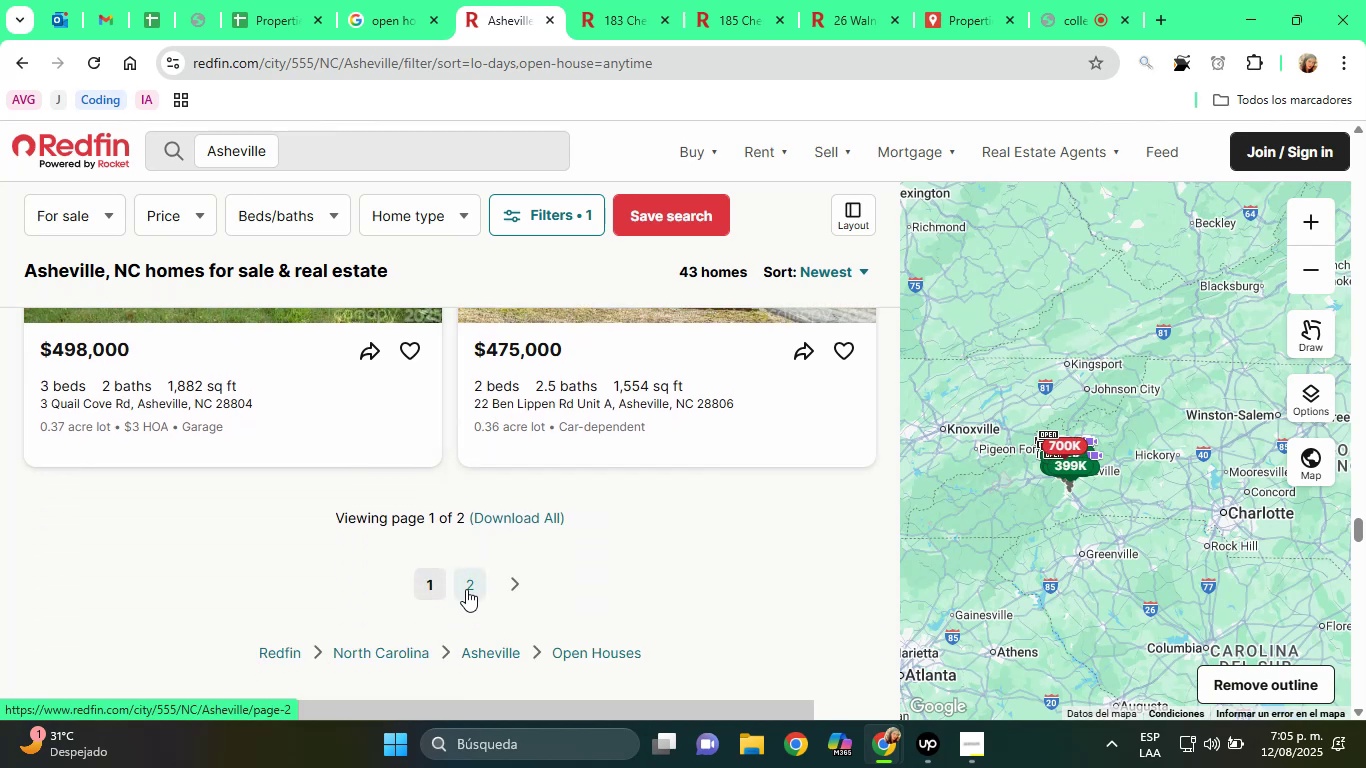 
left_click([466, 589])
 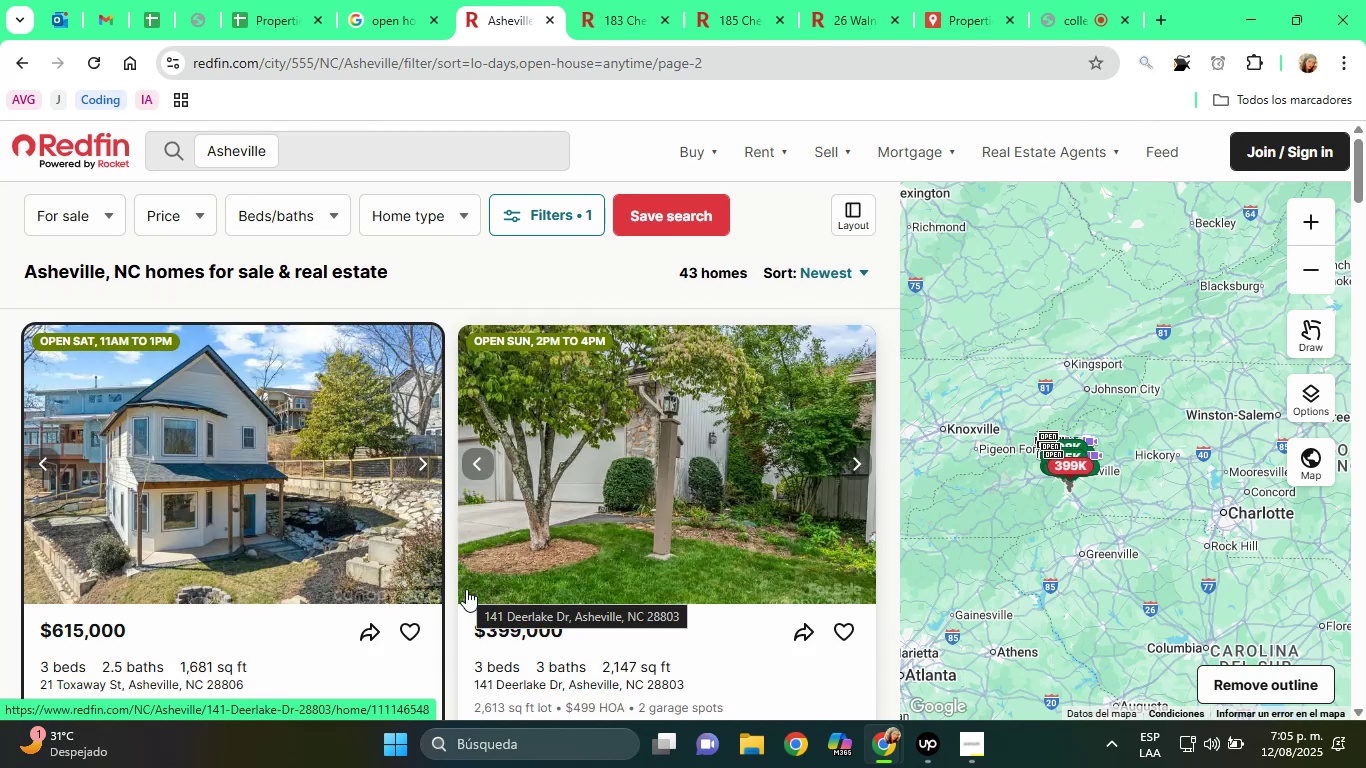 
wait(12.0)
 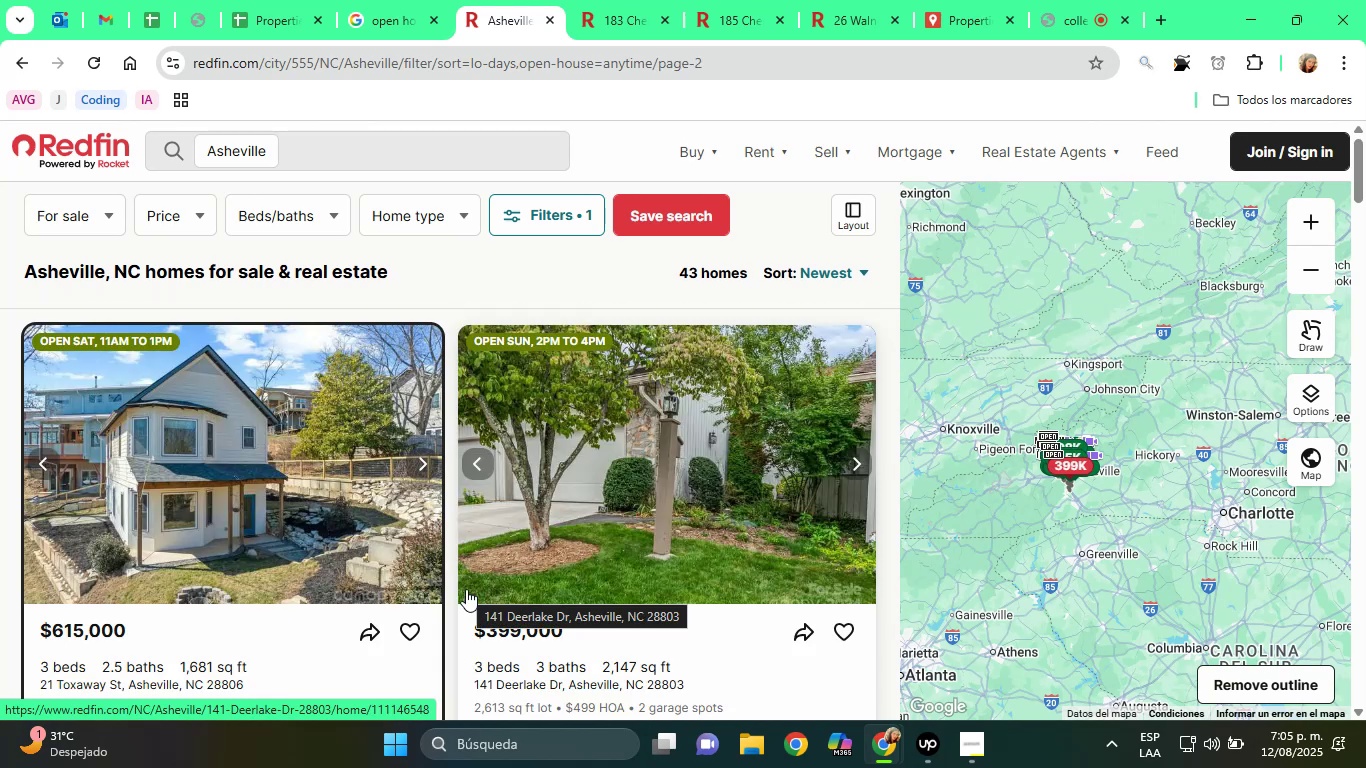 
scroll: coordinate [261, 554], scroll_direction: down, amount: 1.0
 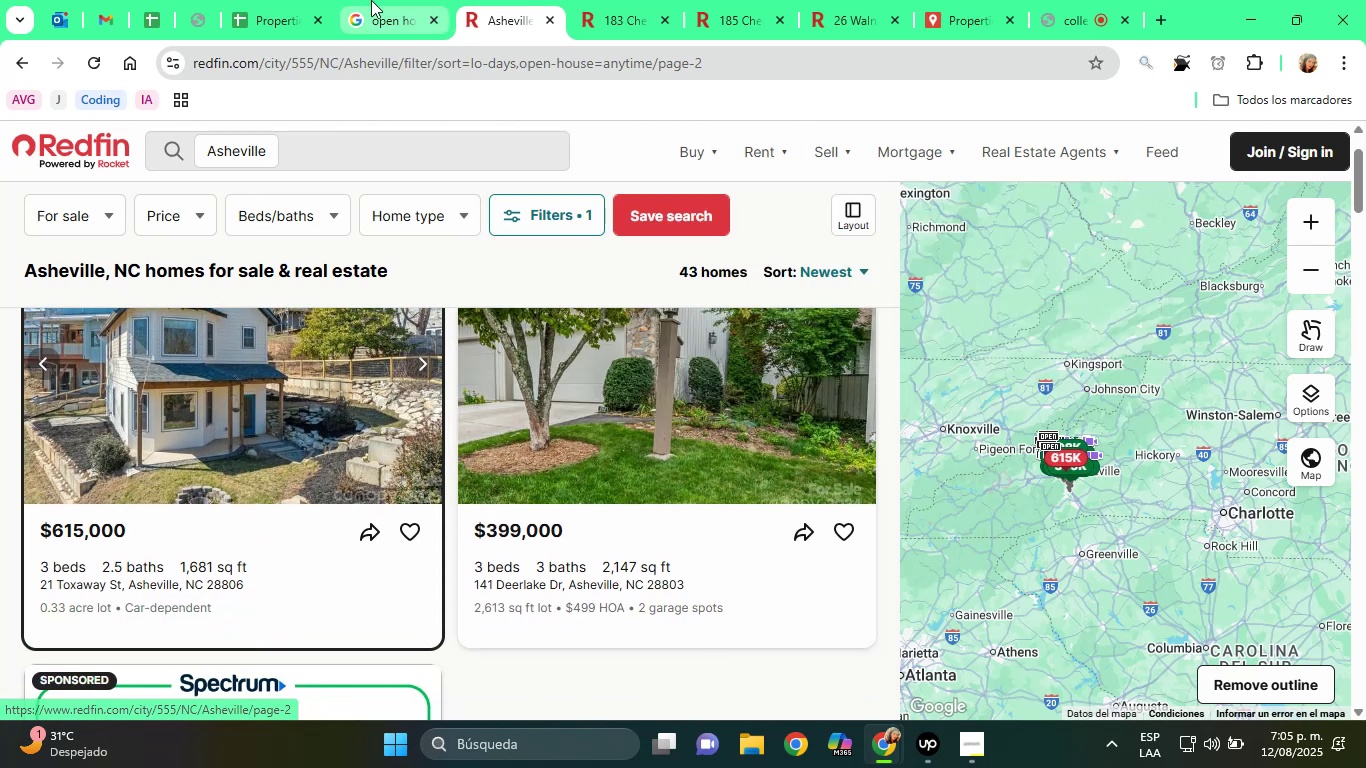 
left_click([270, 0])
 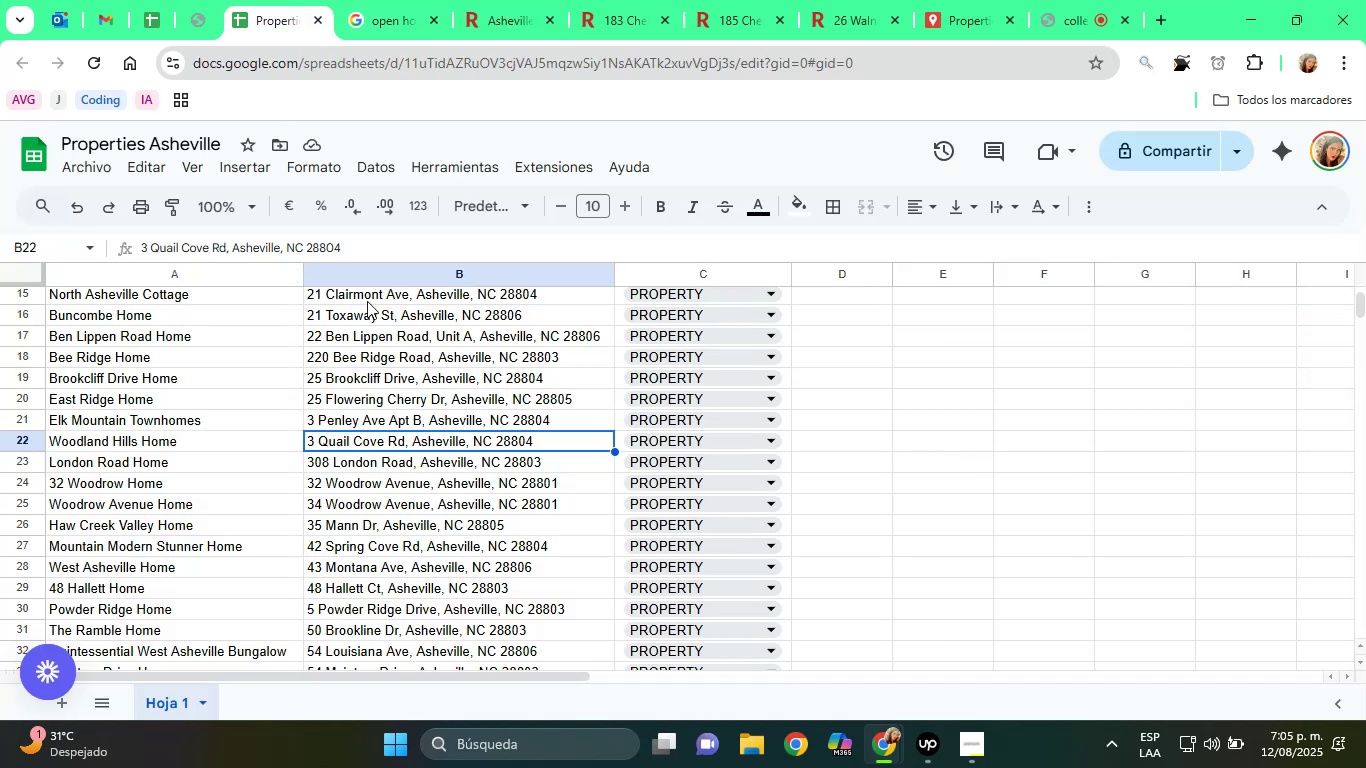 
left_click([498, 0])
 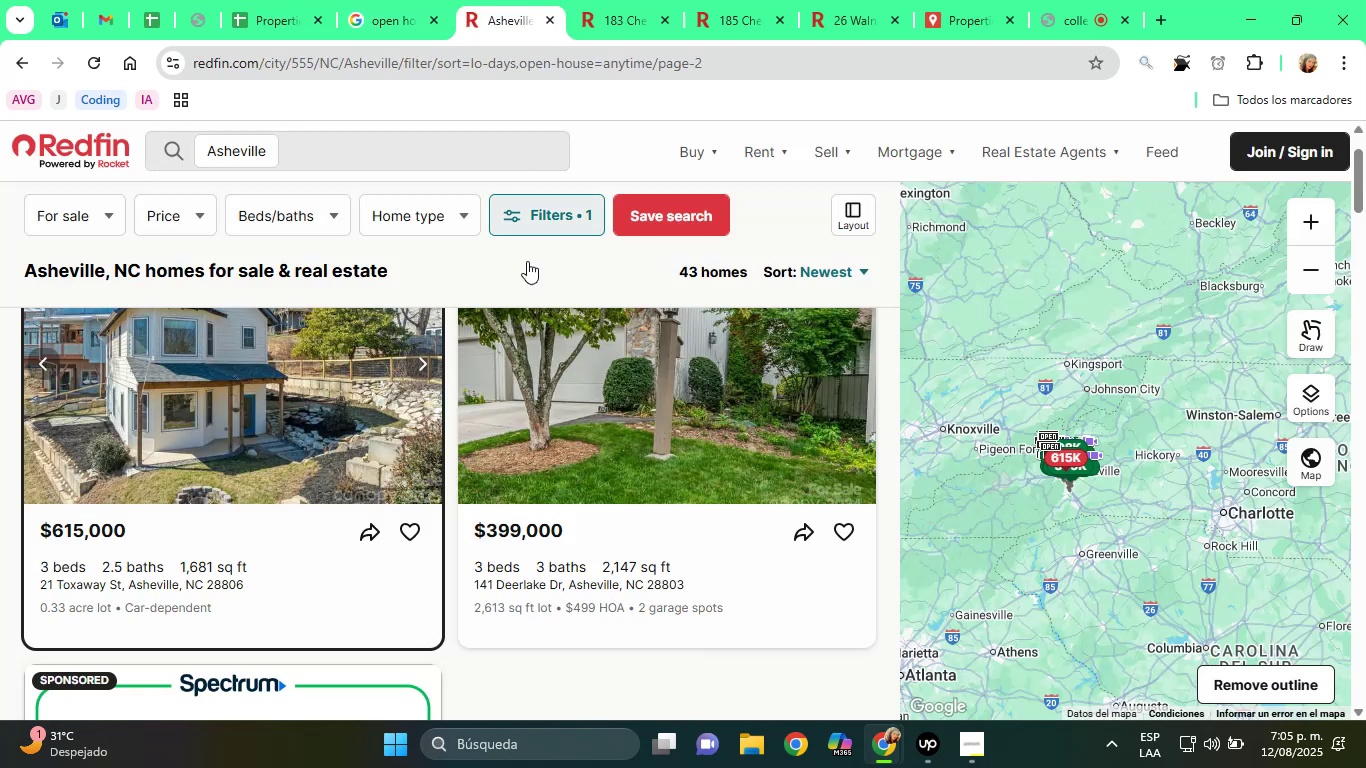 
mouse_move([528, 368])
 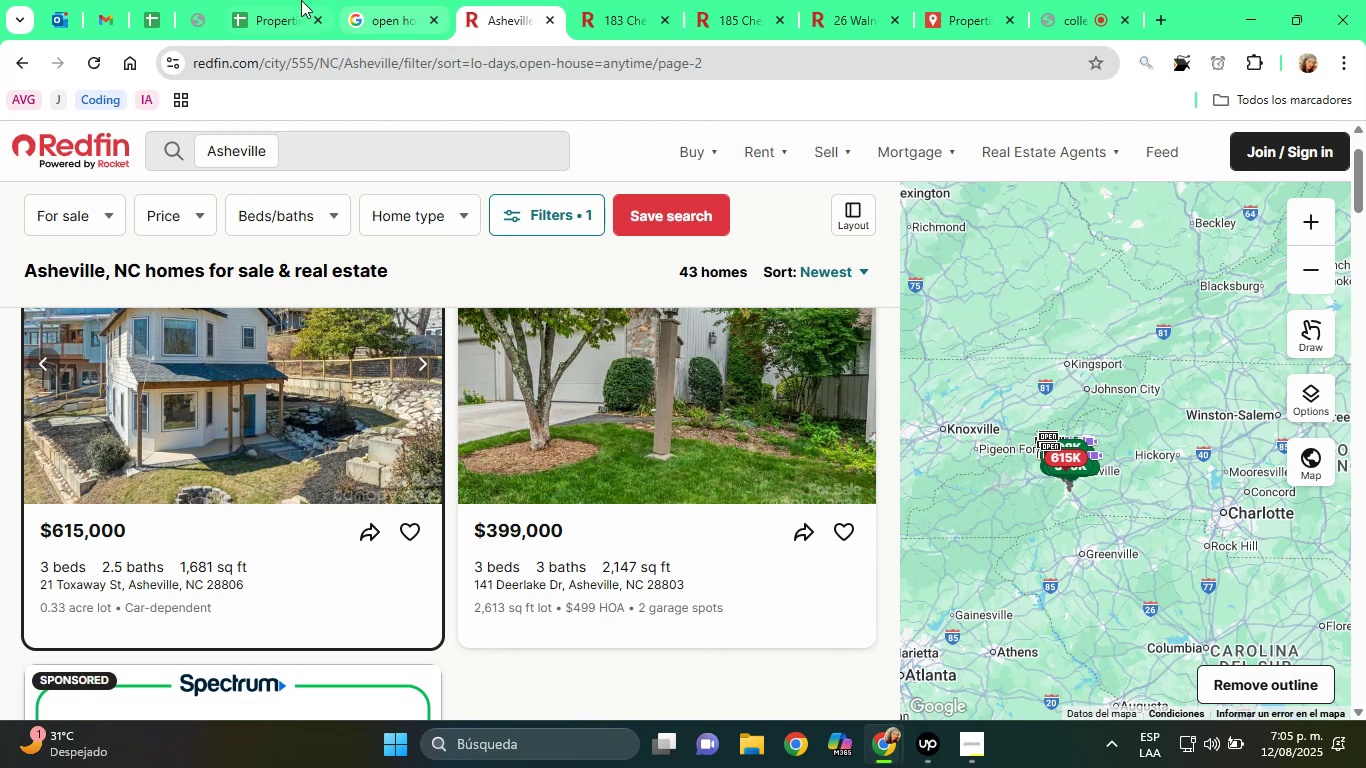 
left_click([249, 0])
 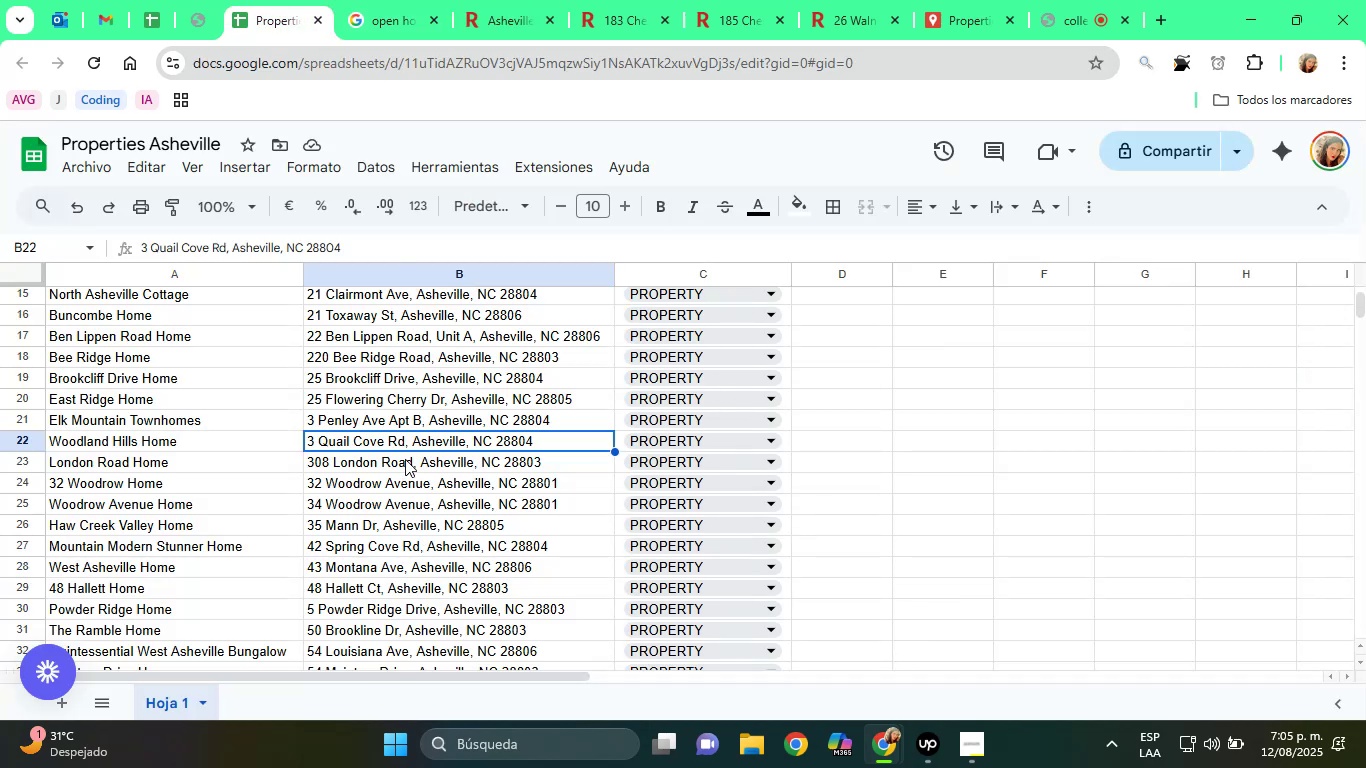 
scroll: coordinate [405, 459], scroll_direction: up, amount: 3.0
 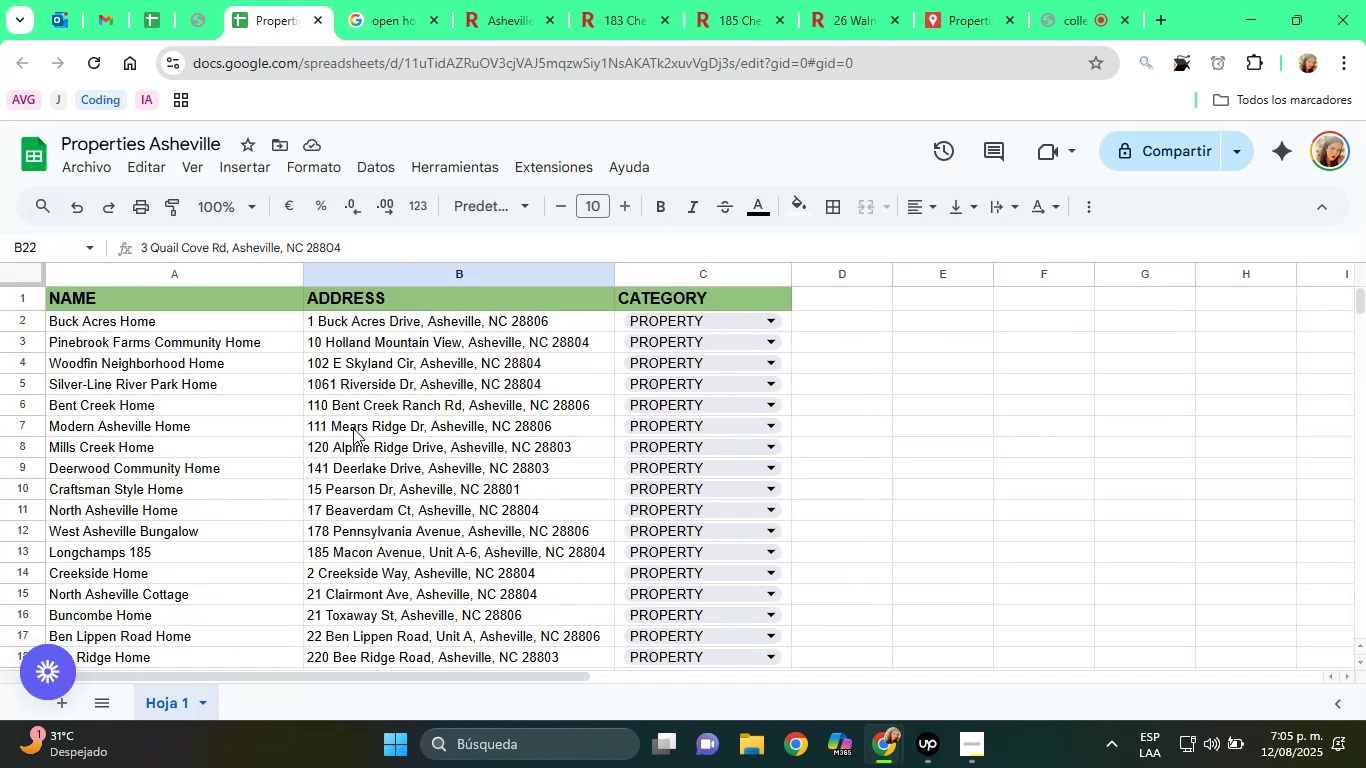 
left_click([362, 464])
 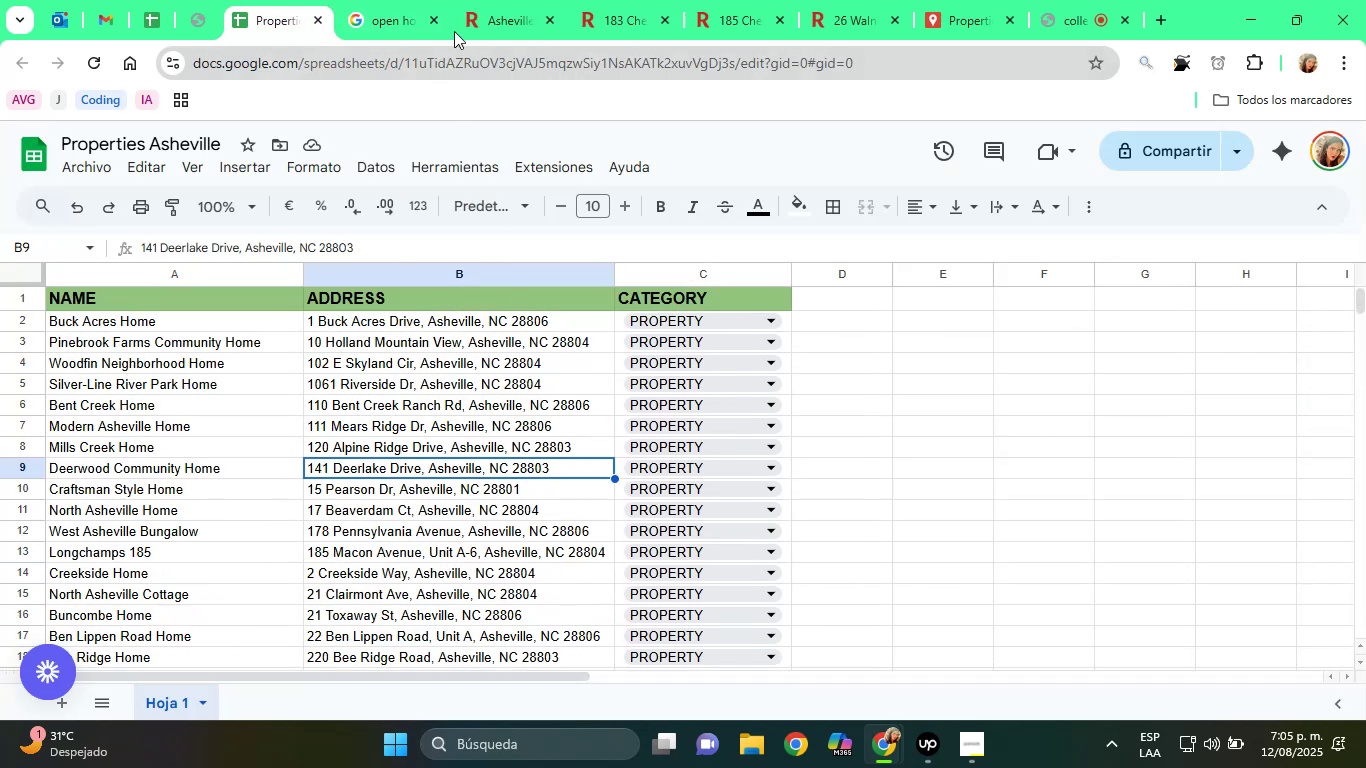 
left_click([496, 0])
 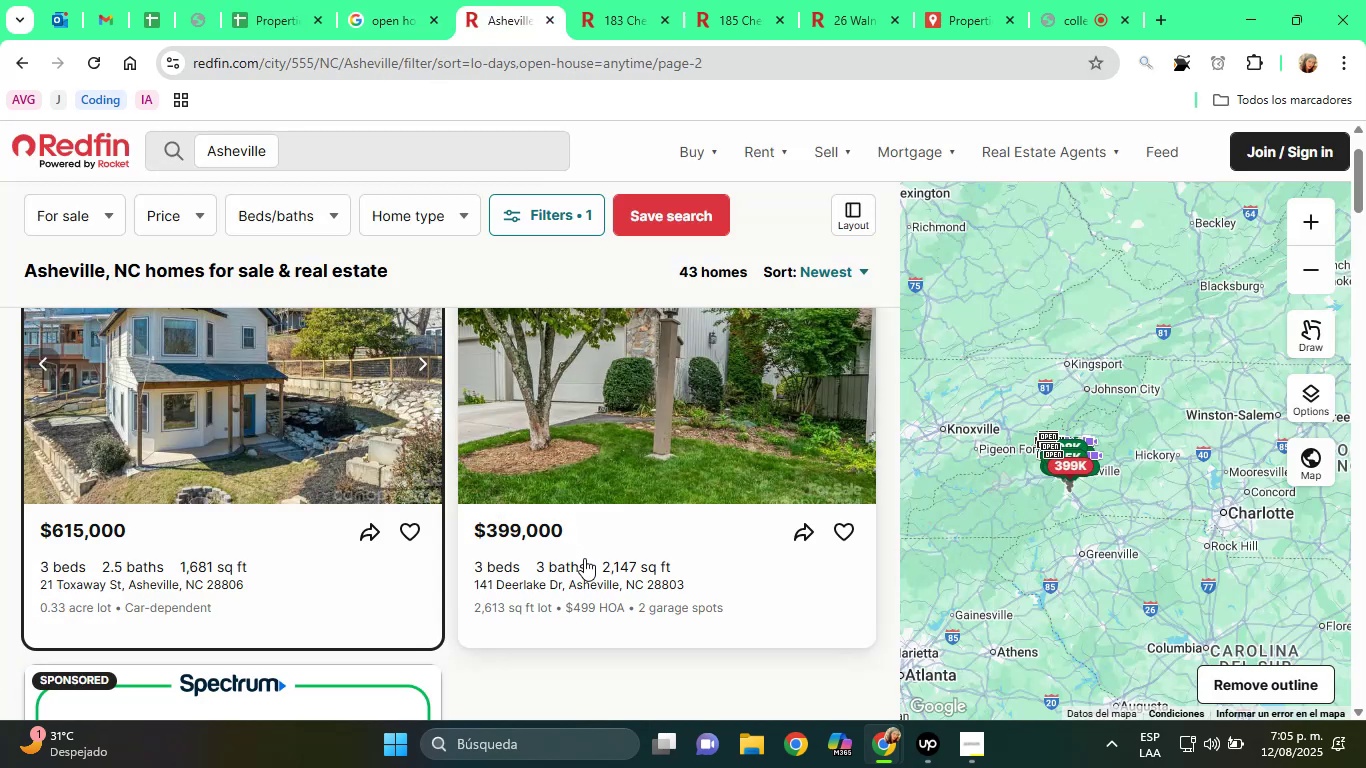 
scroll: coordinate [589, 584], scroll_direction: down, amount: 6.0
 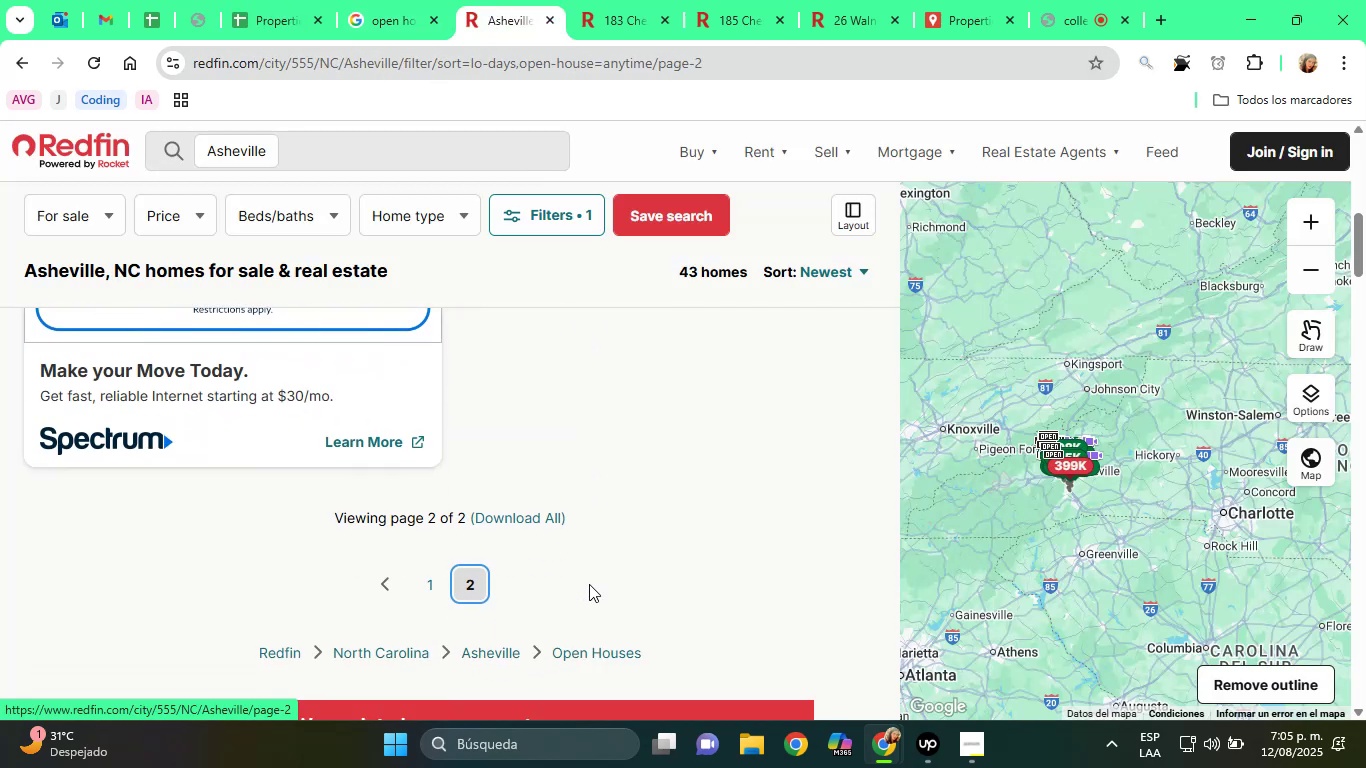 
scroll: coordinate [616, 364], scroll_direction: up, amount: 18.0
 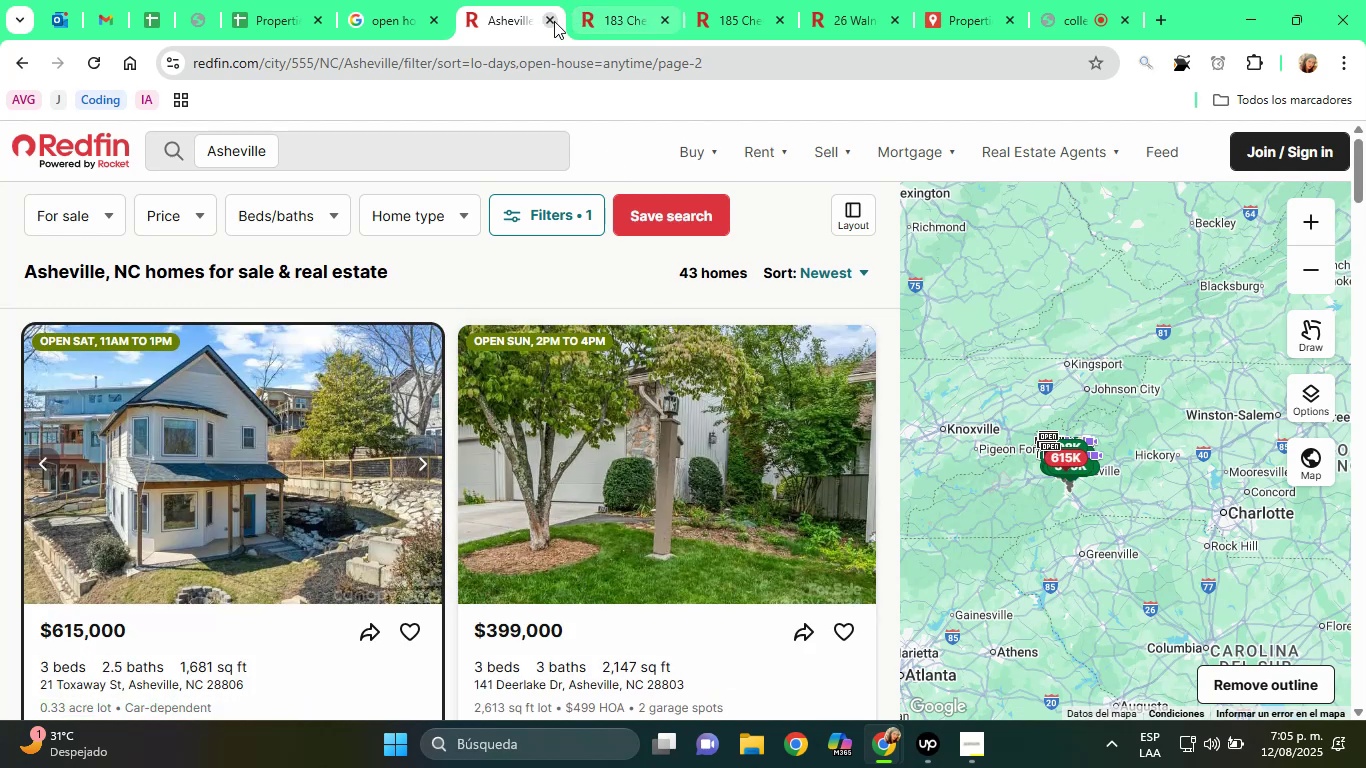 
left_click([548, 21])
 